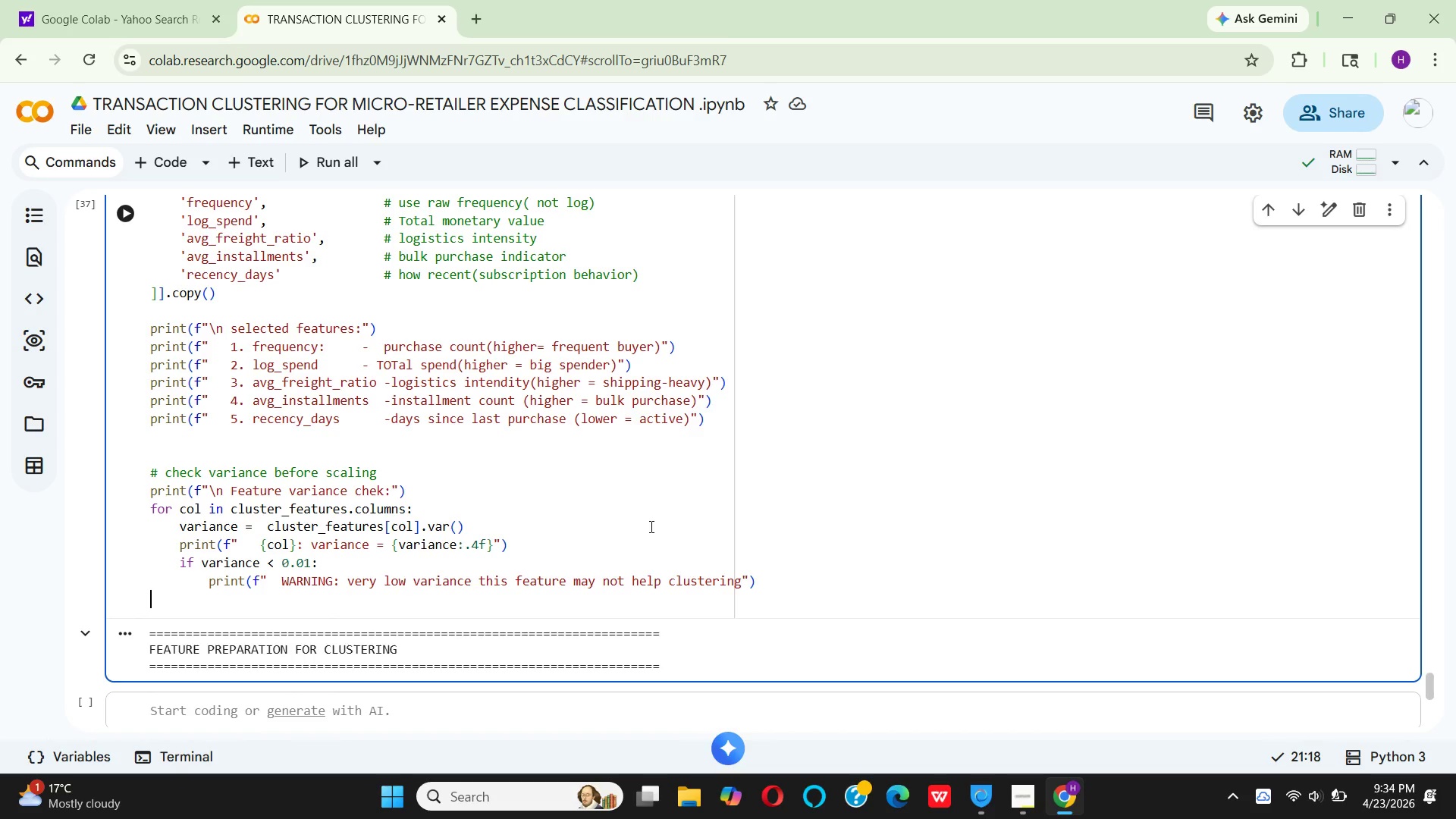 
key(Backspace)
 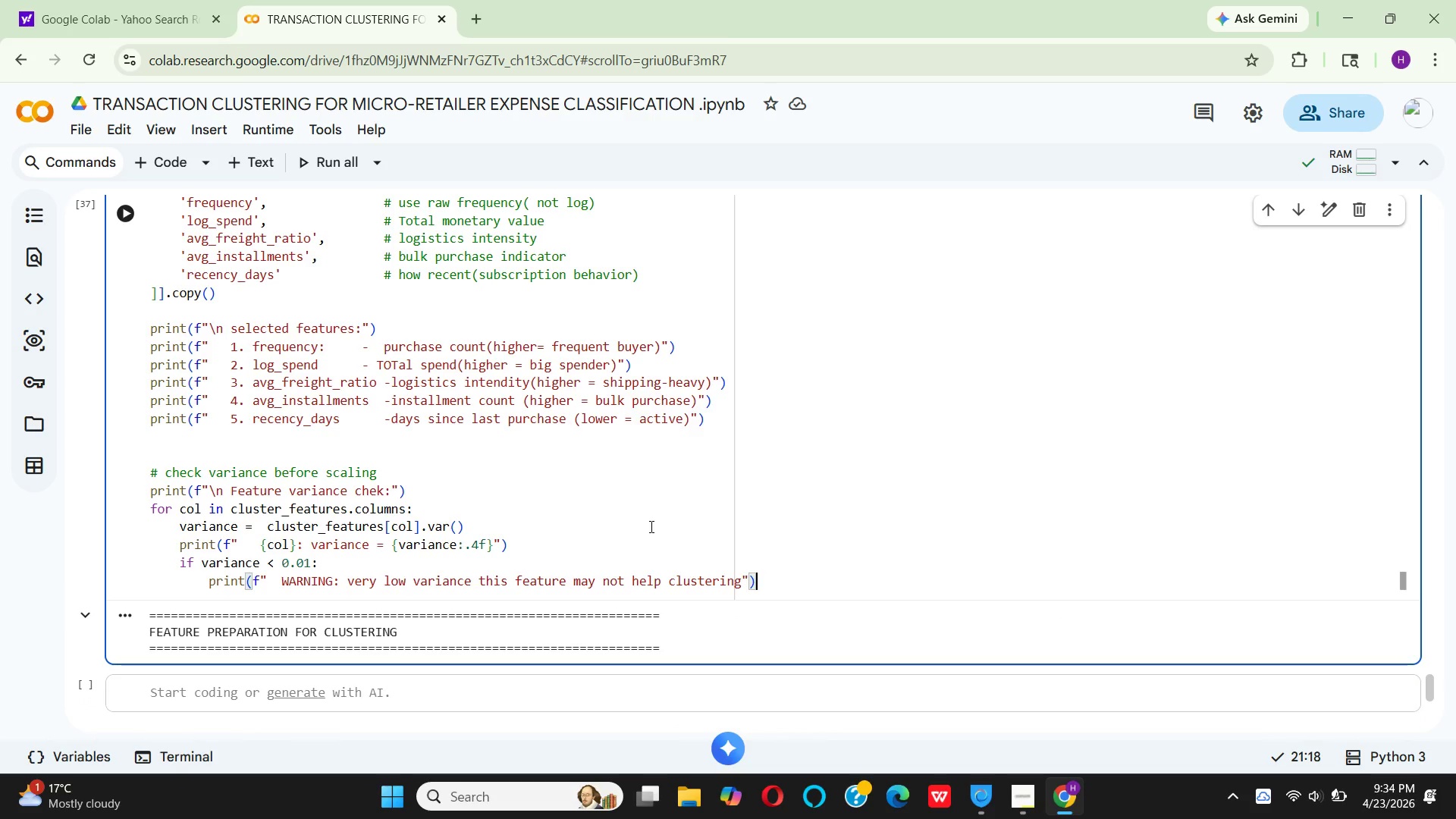 
key(Control+Z)
 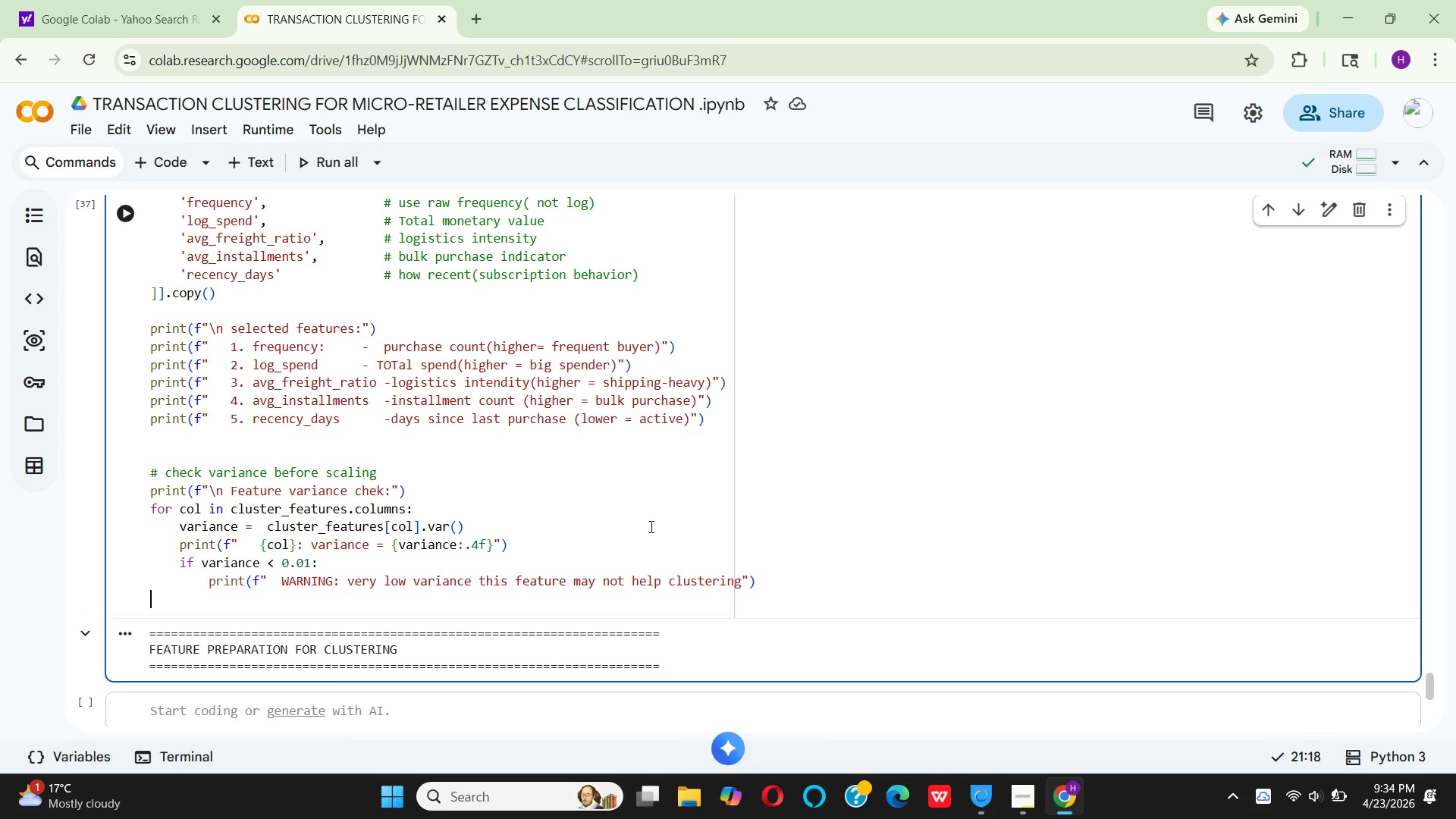 
type(# Remove any )
 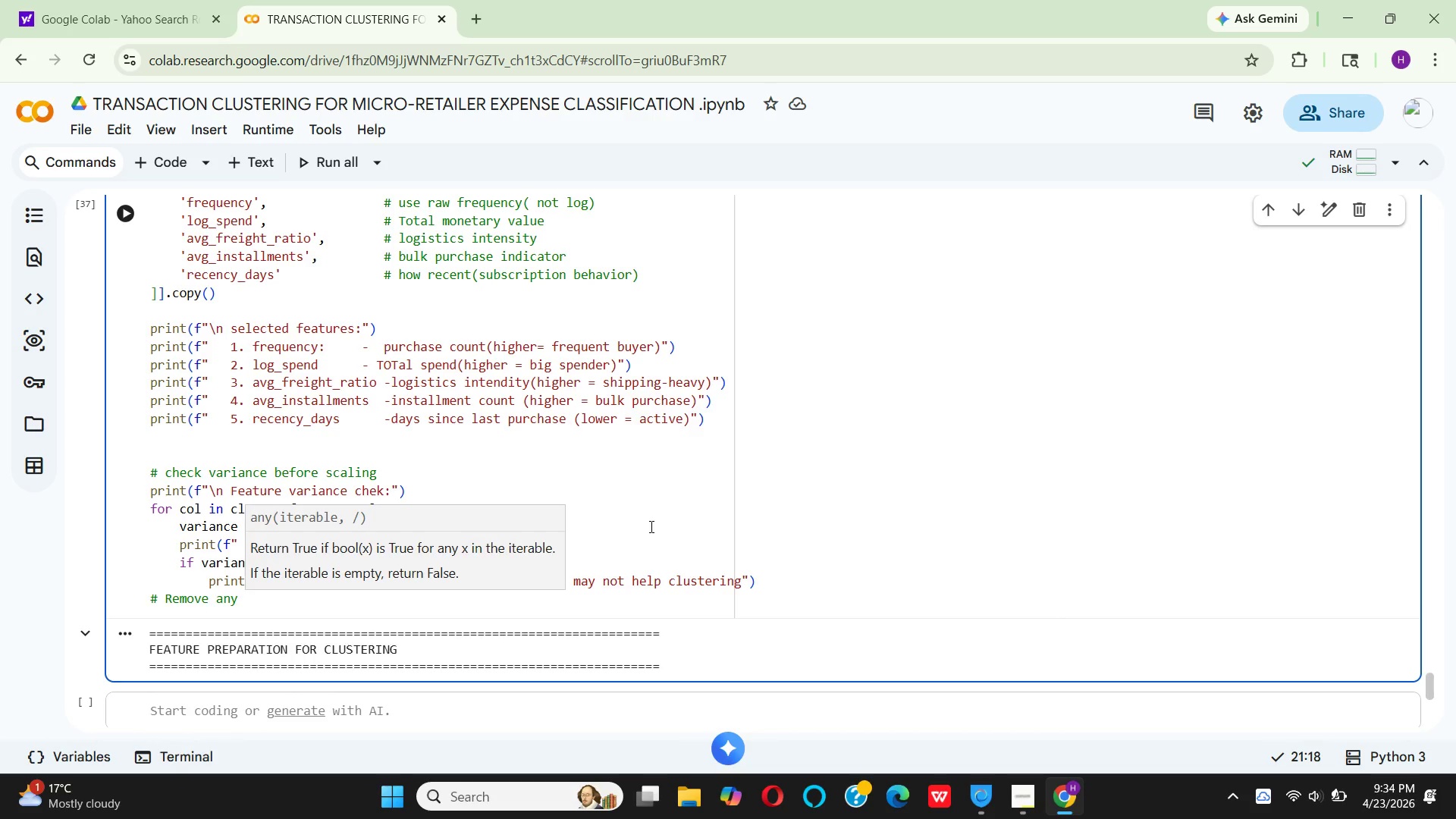 
type(remaining N)
 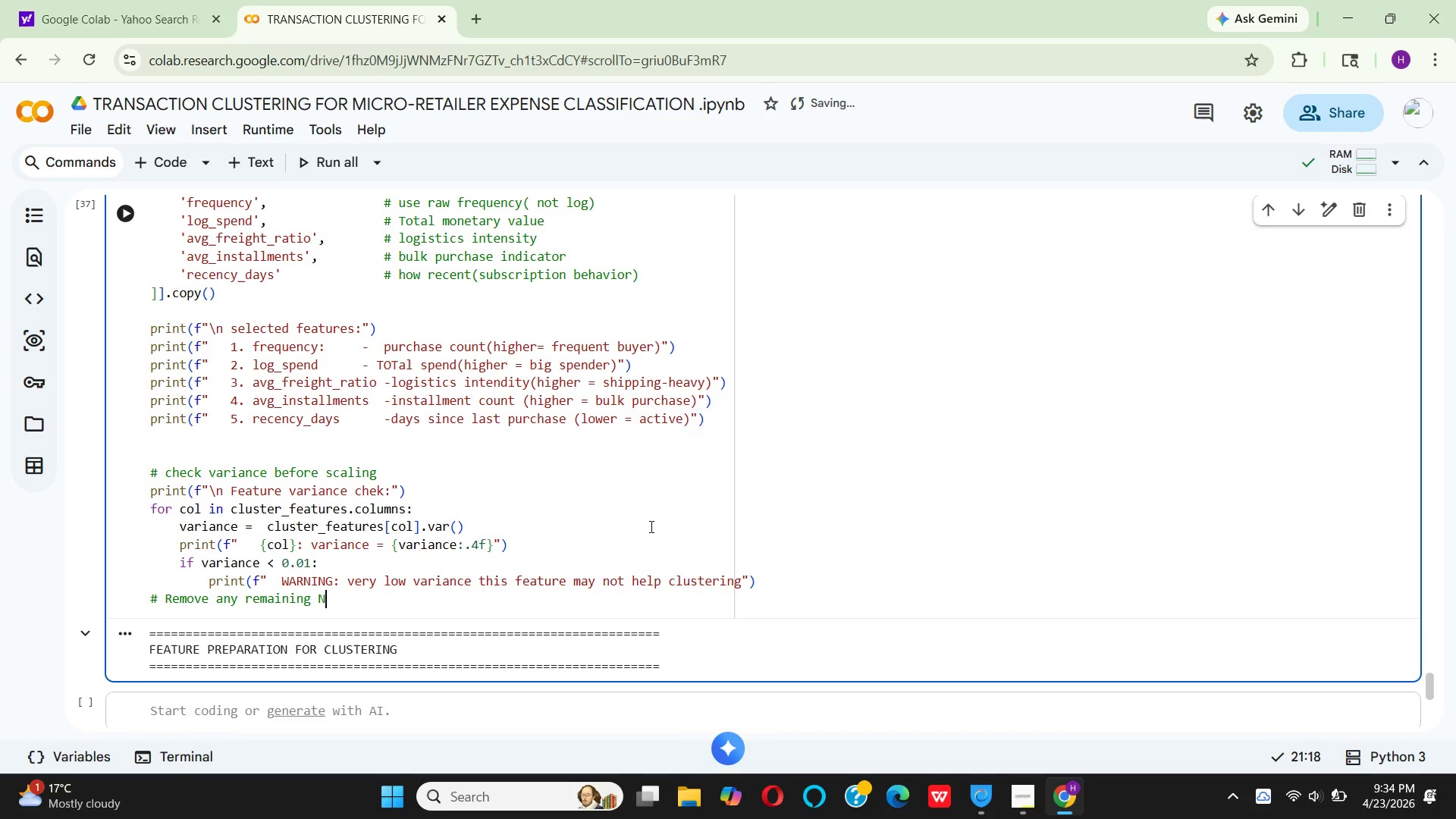 
type(aN values)
 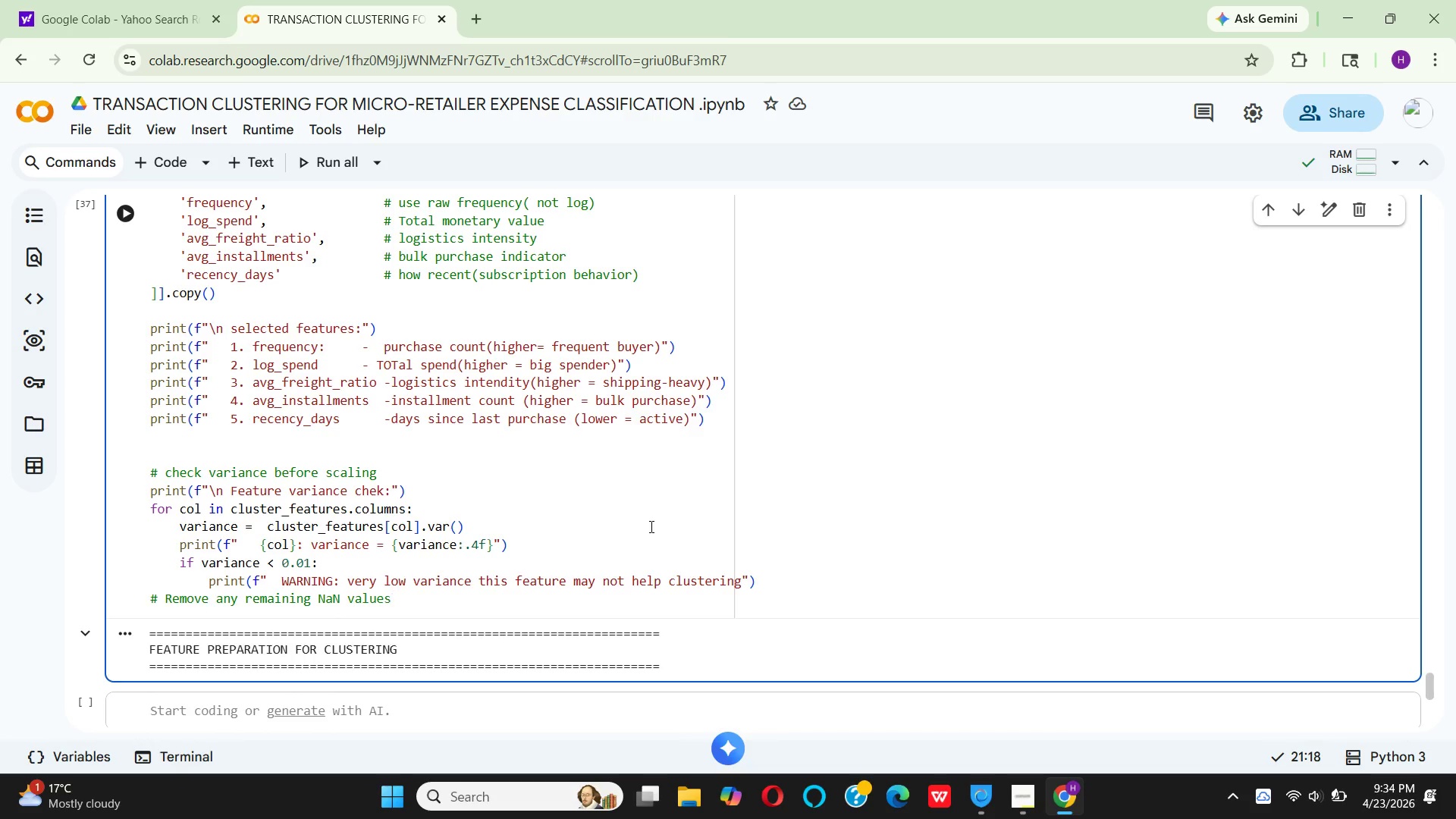 
key(Enter)
 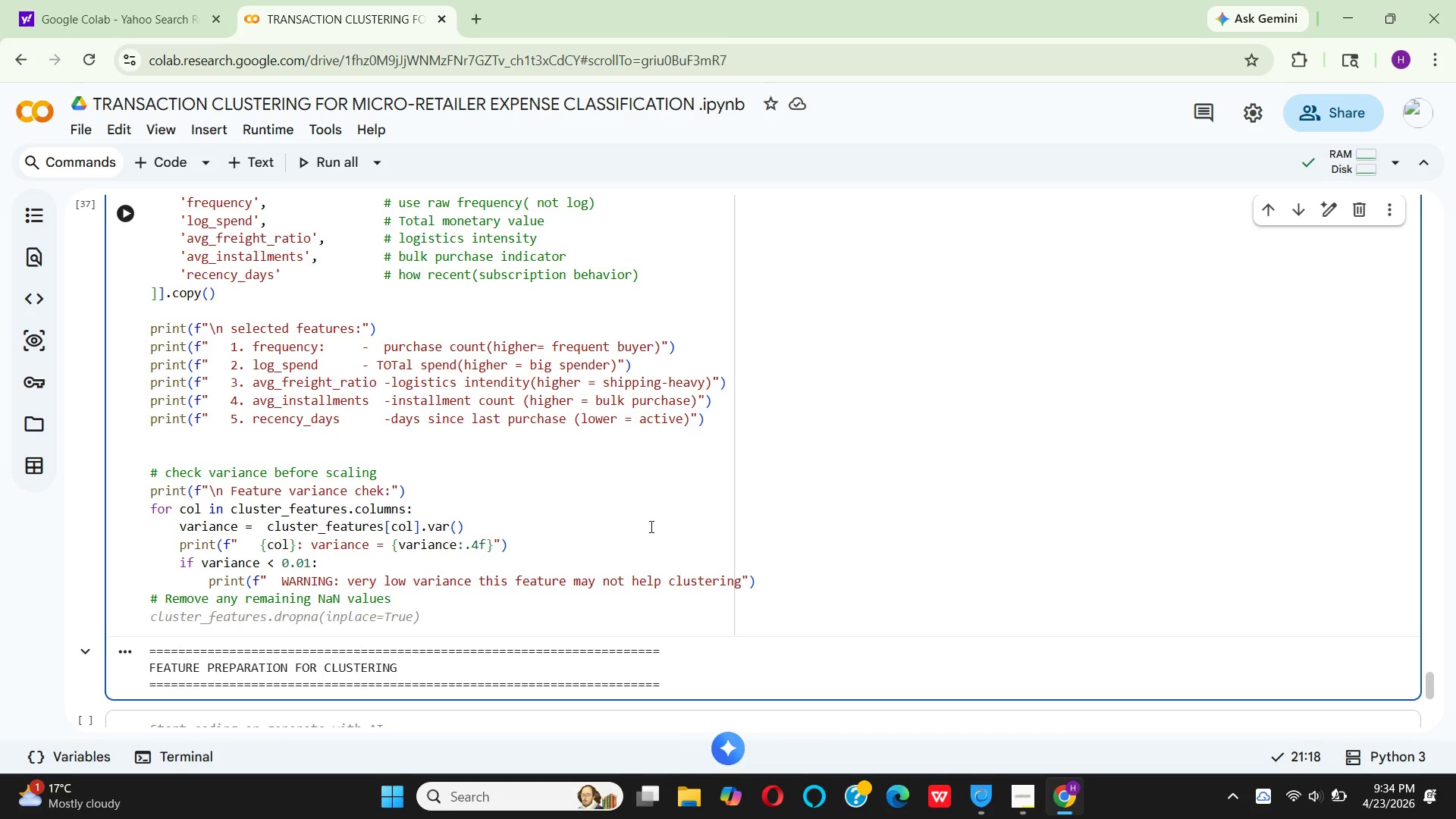 
hold_key(key=CapsLock, duration=0.44)
 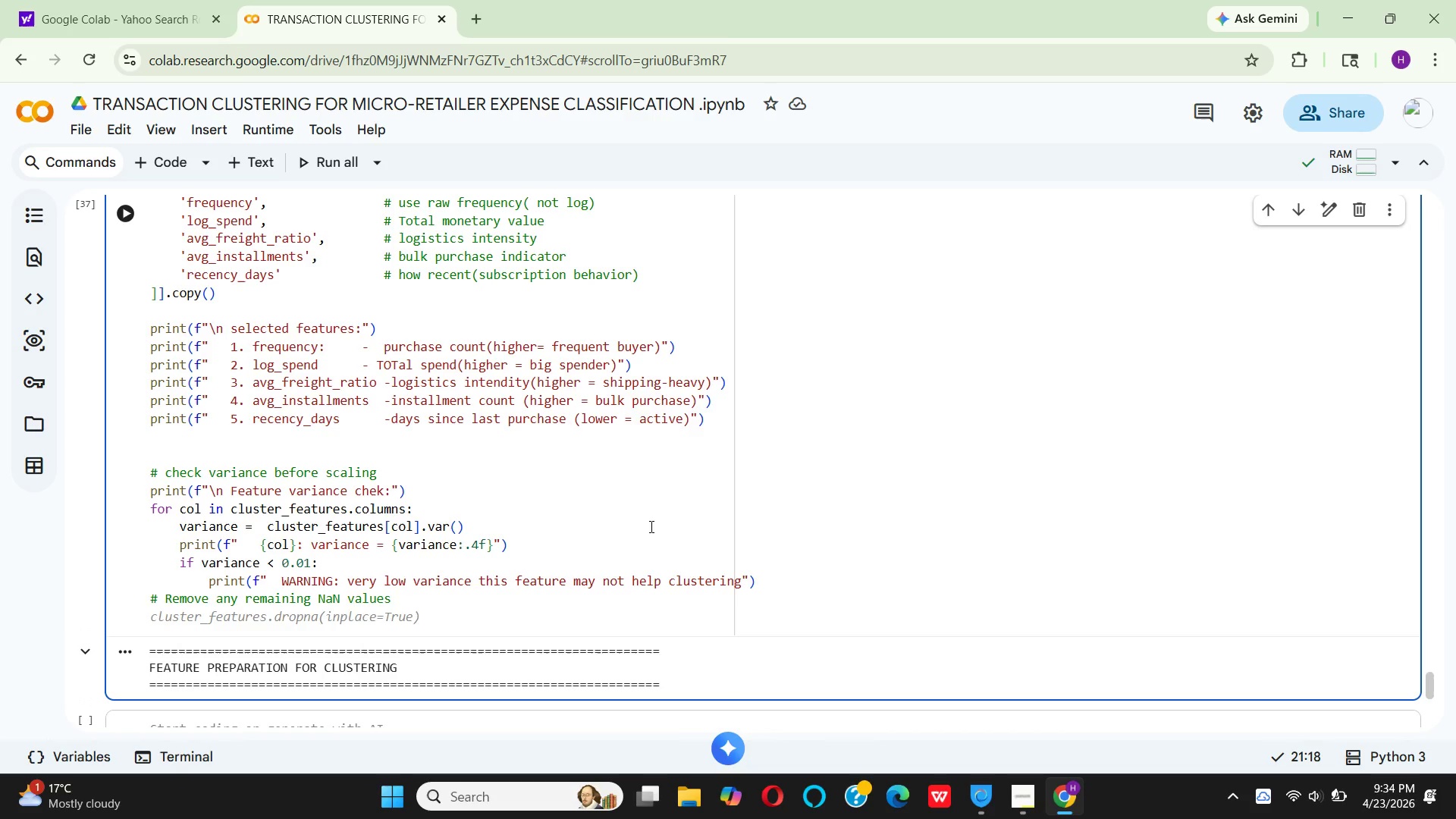 
type(X = CLU)
 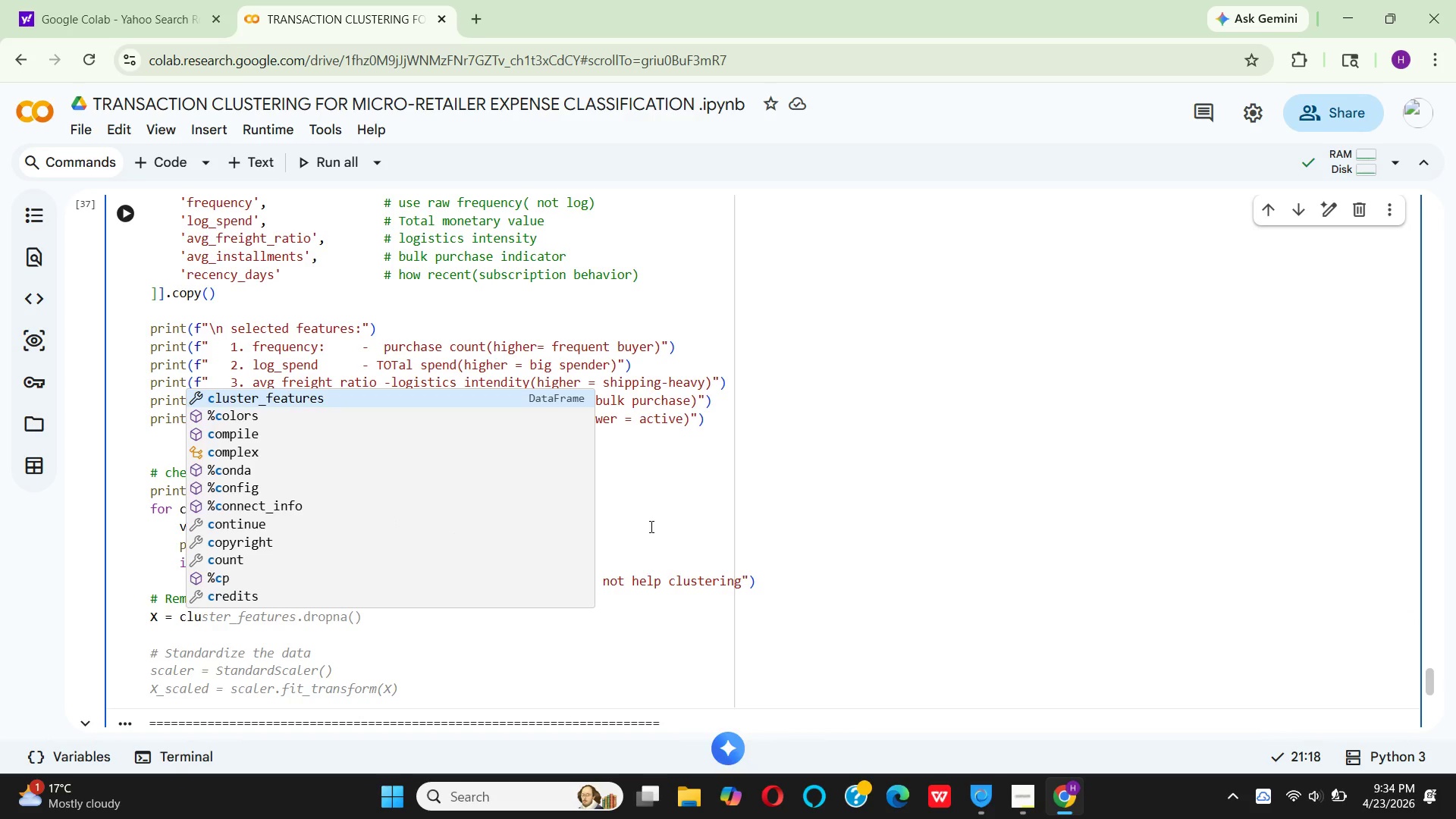 
hold_key(key=CapsLock, duration=0.33)
 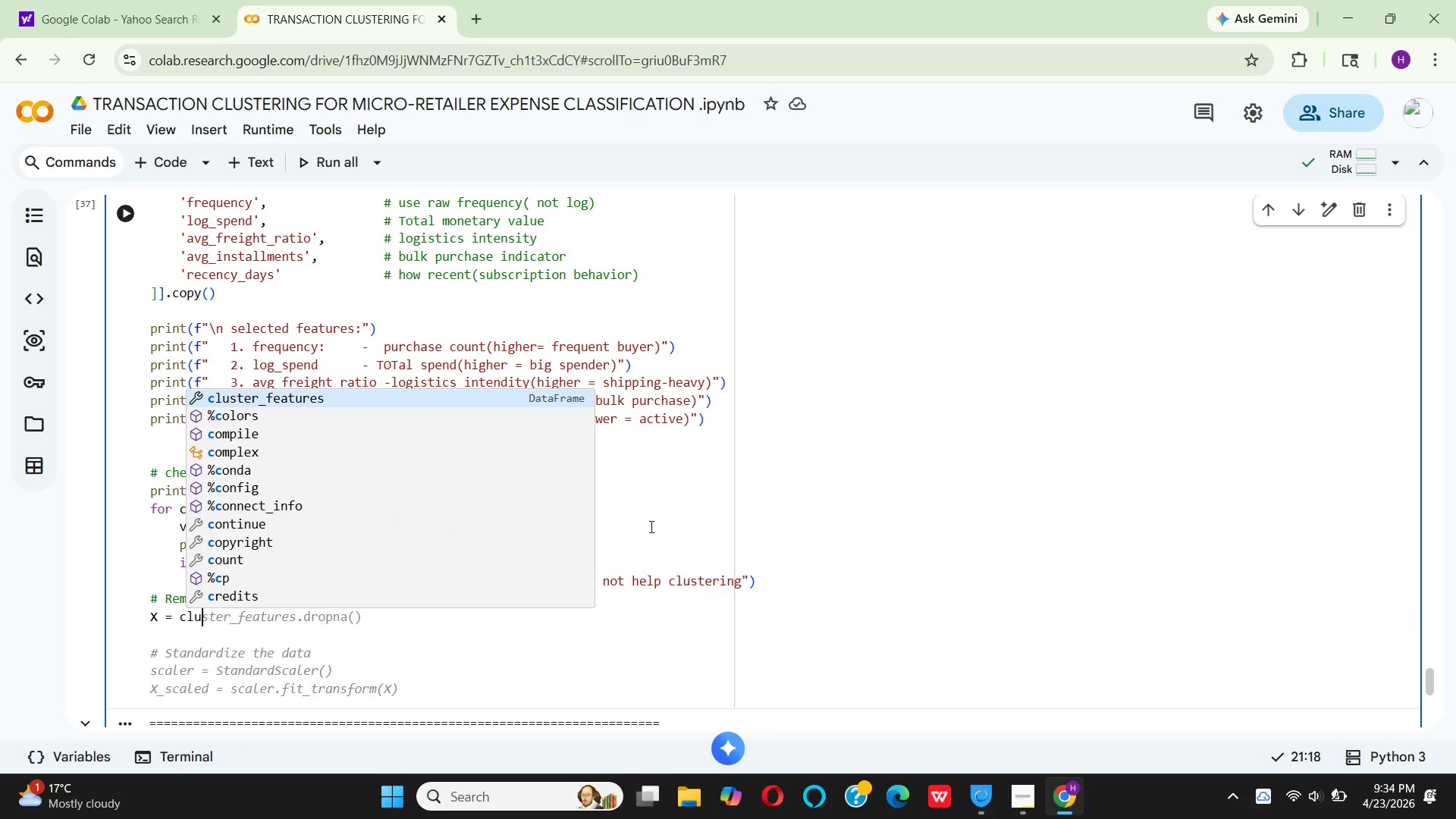 
key(Enter)
 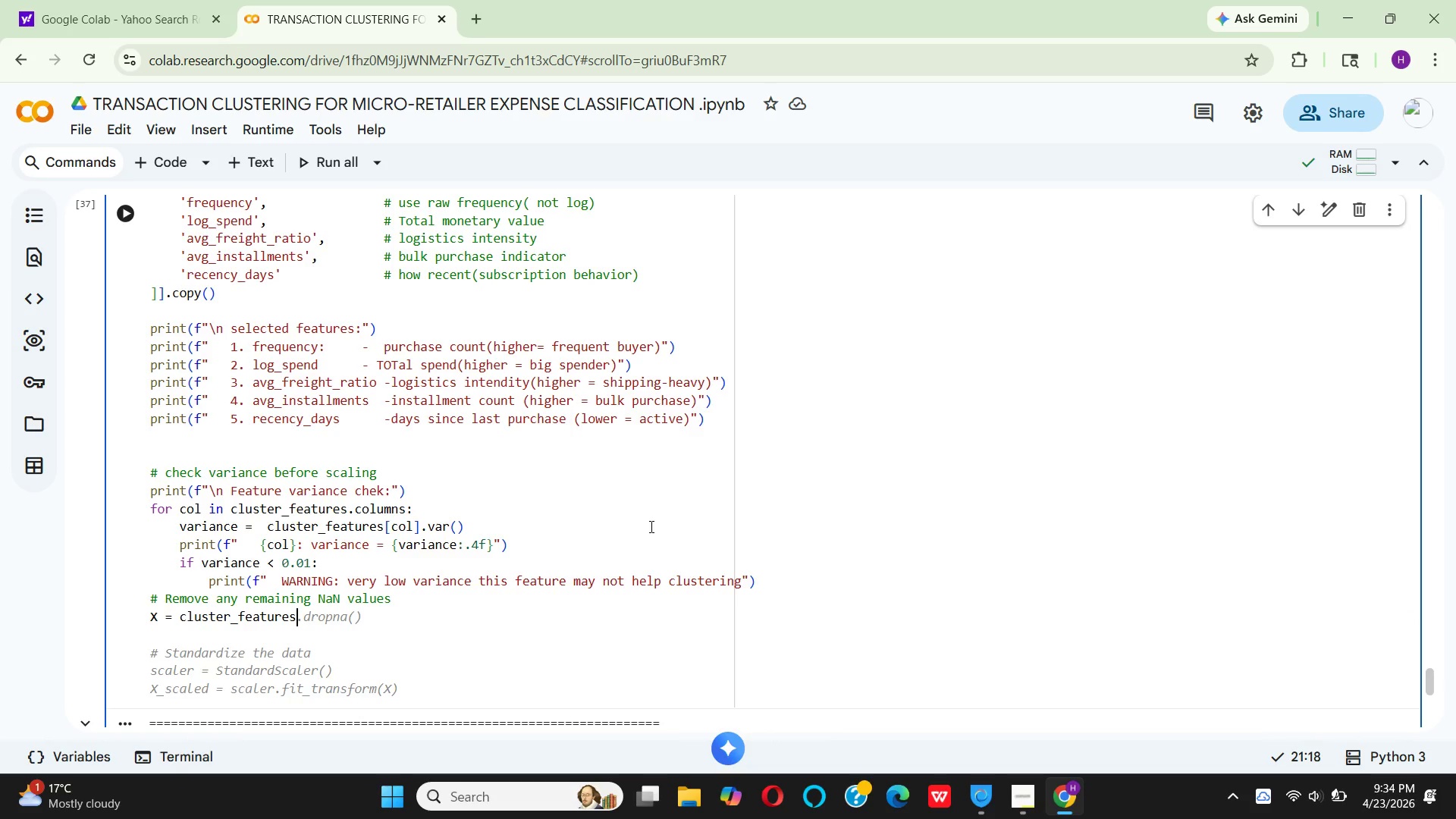 
type(.drop)
 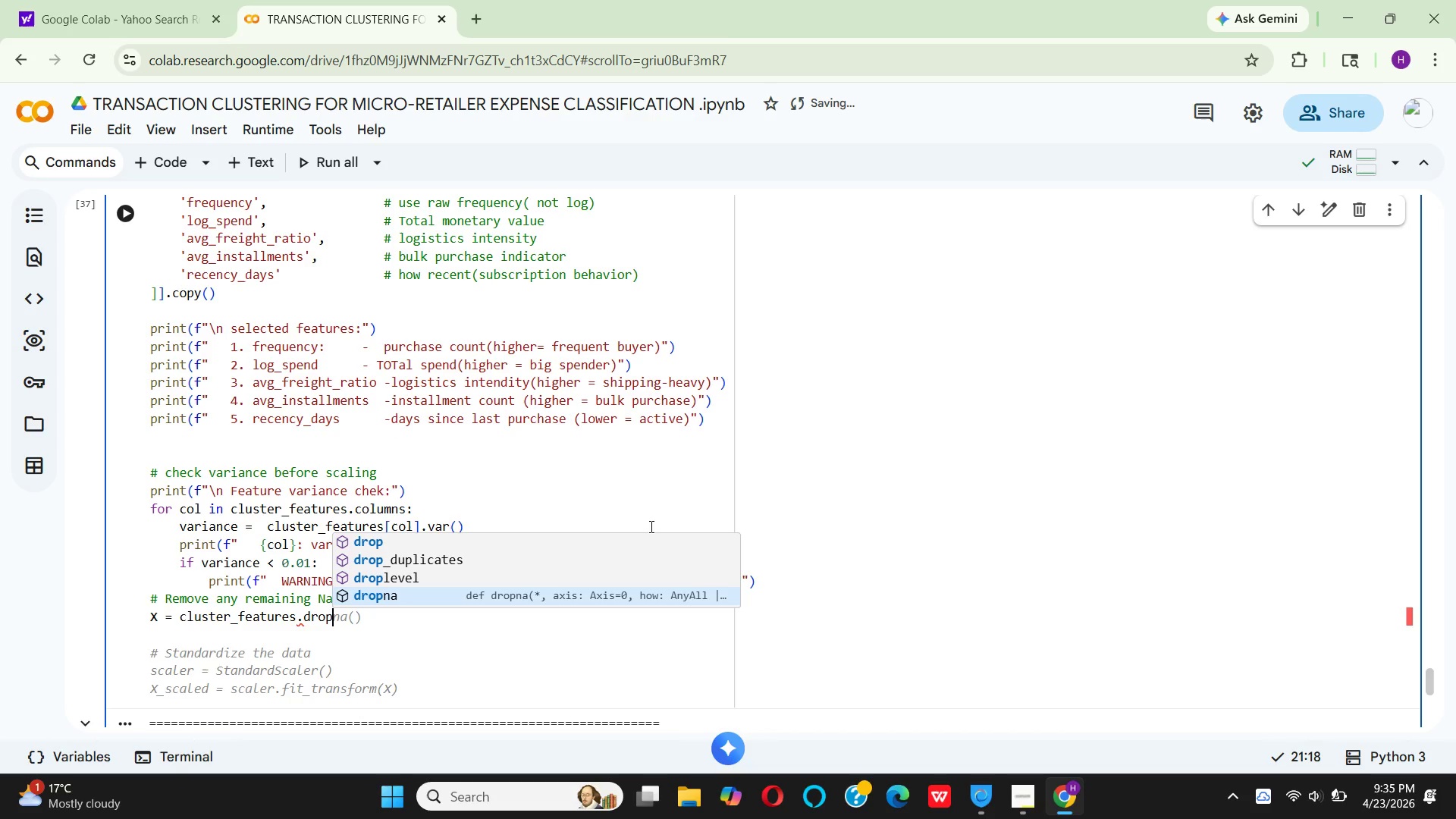 
key(Enter)
 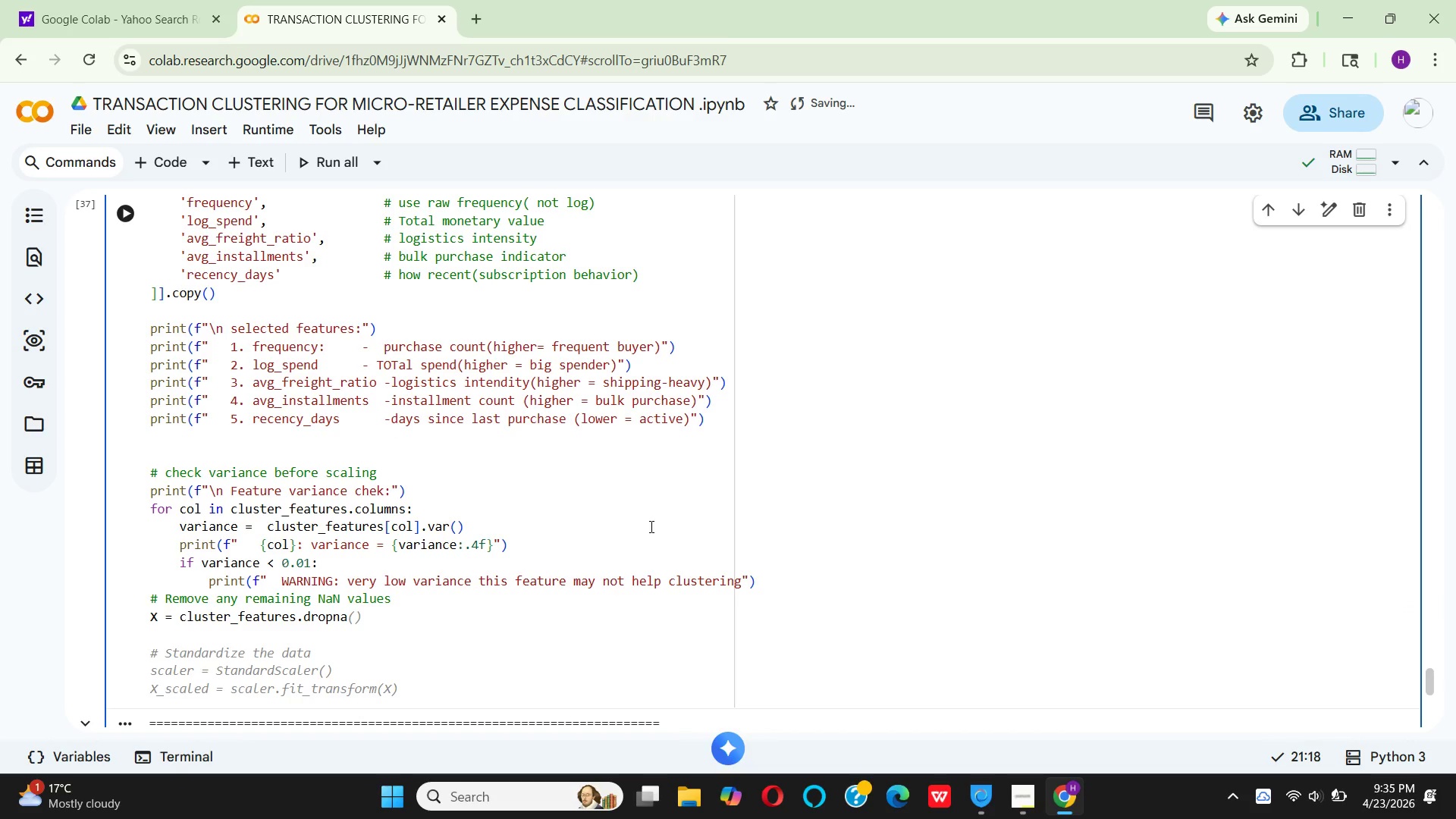 
key(Shift+9)
 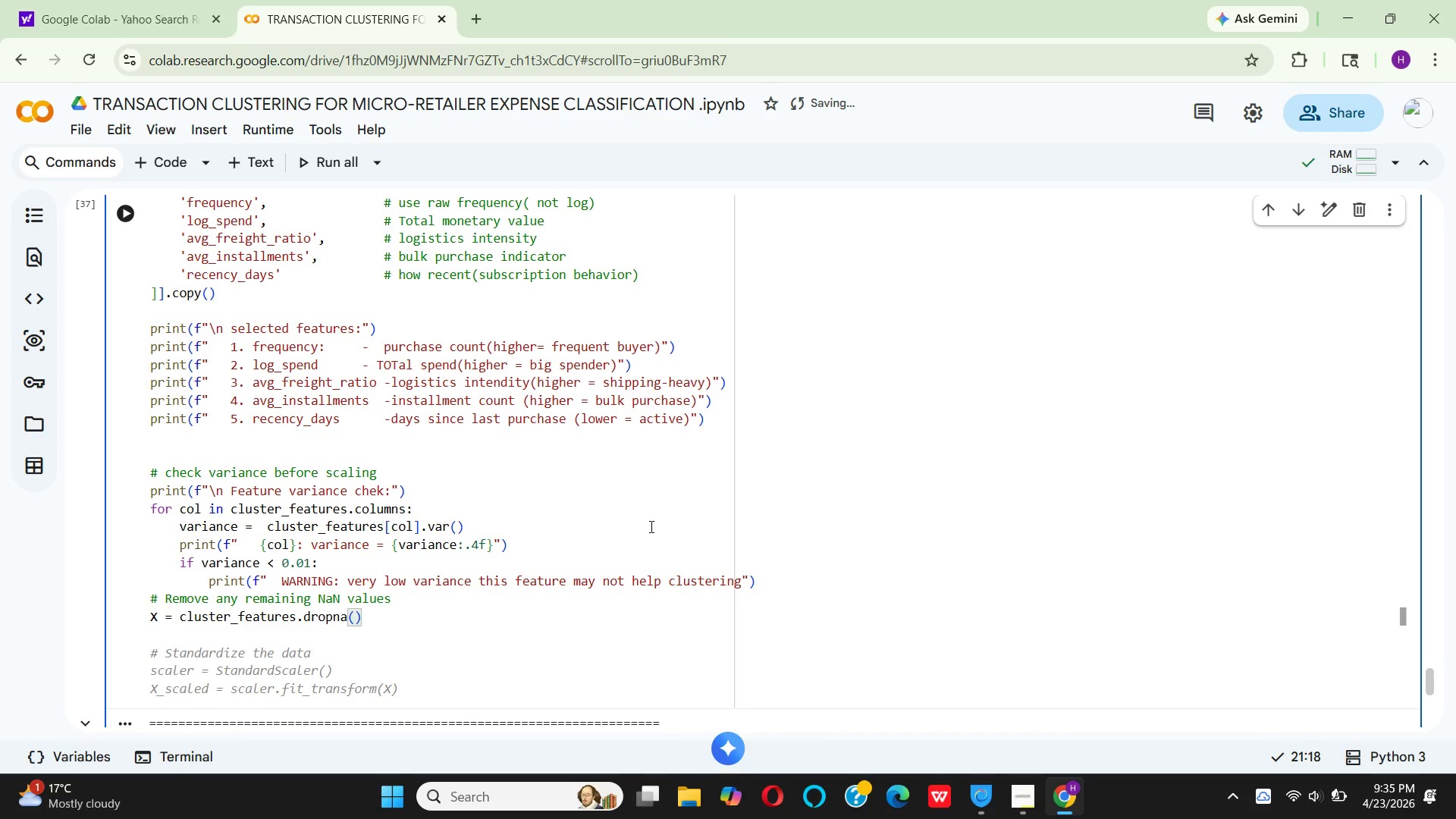 
key(ArrowRight)
 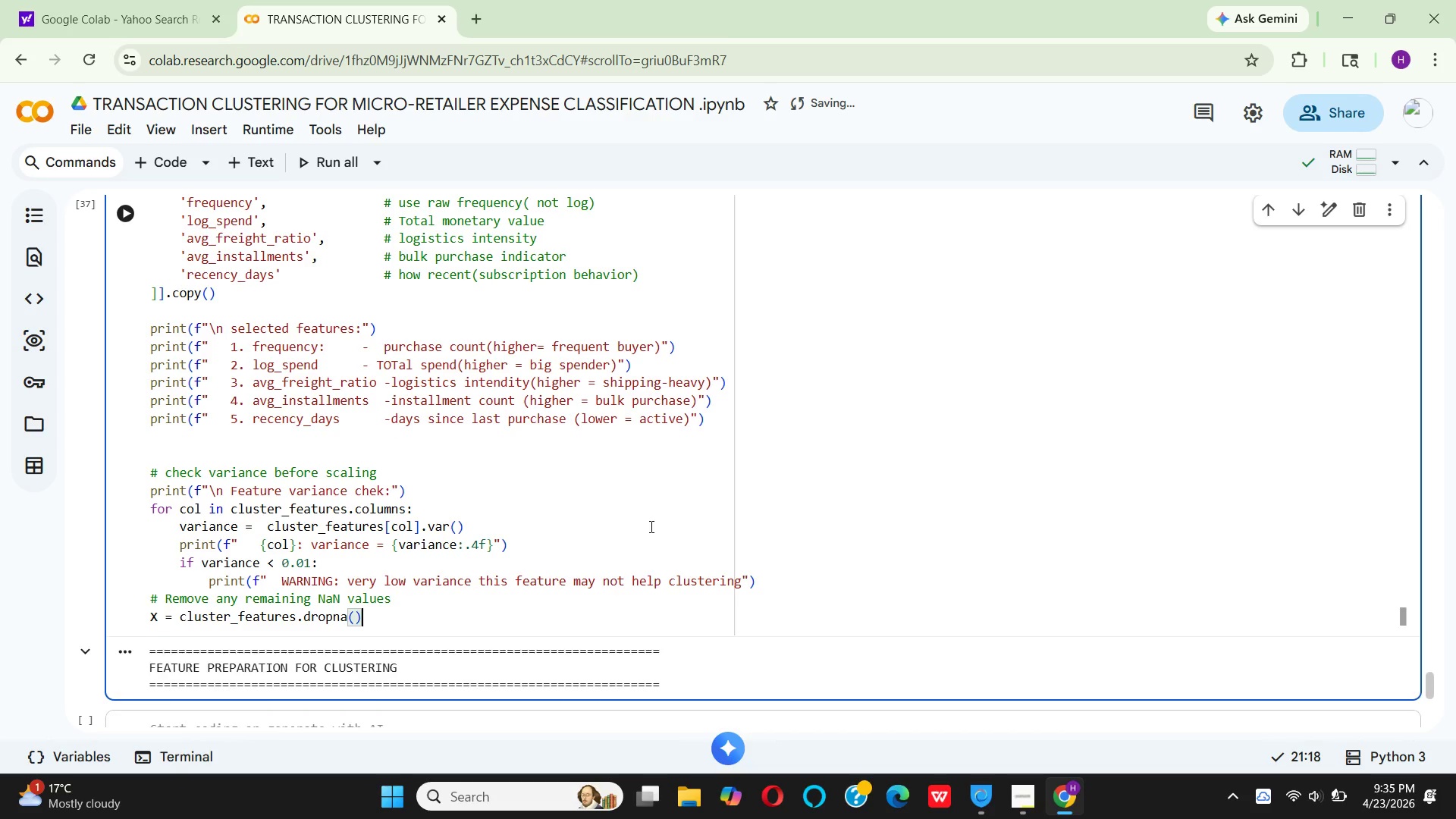 
key(Enter)
 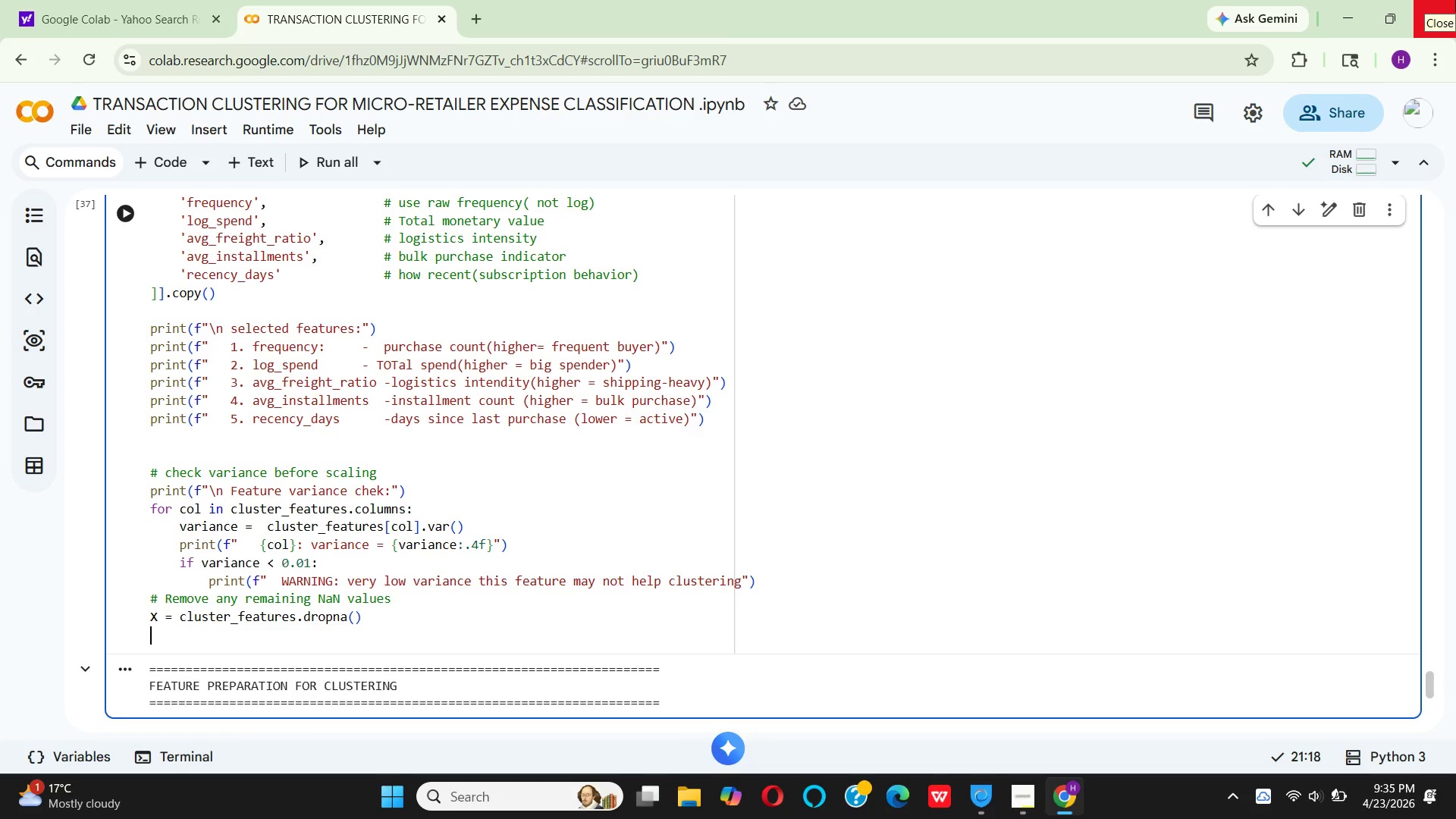 
wait(7.03)
 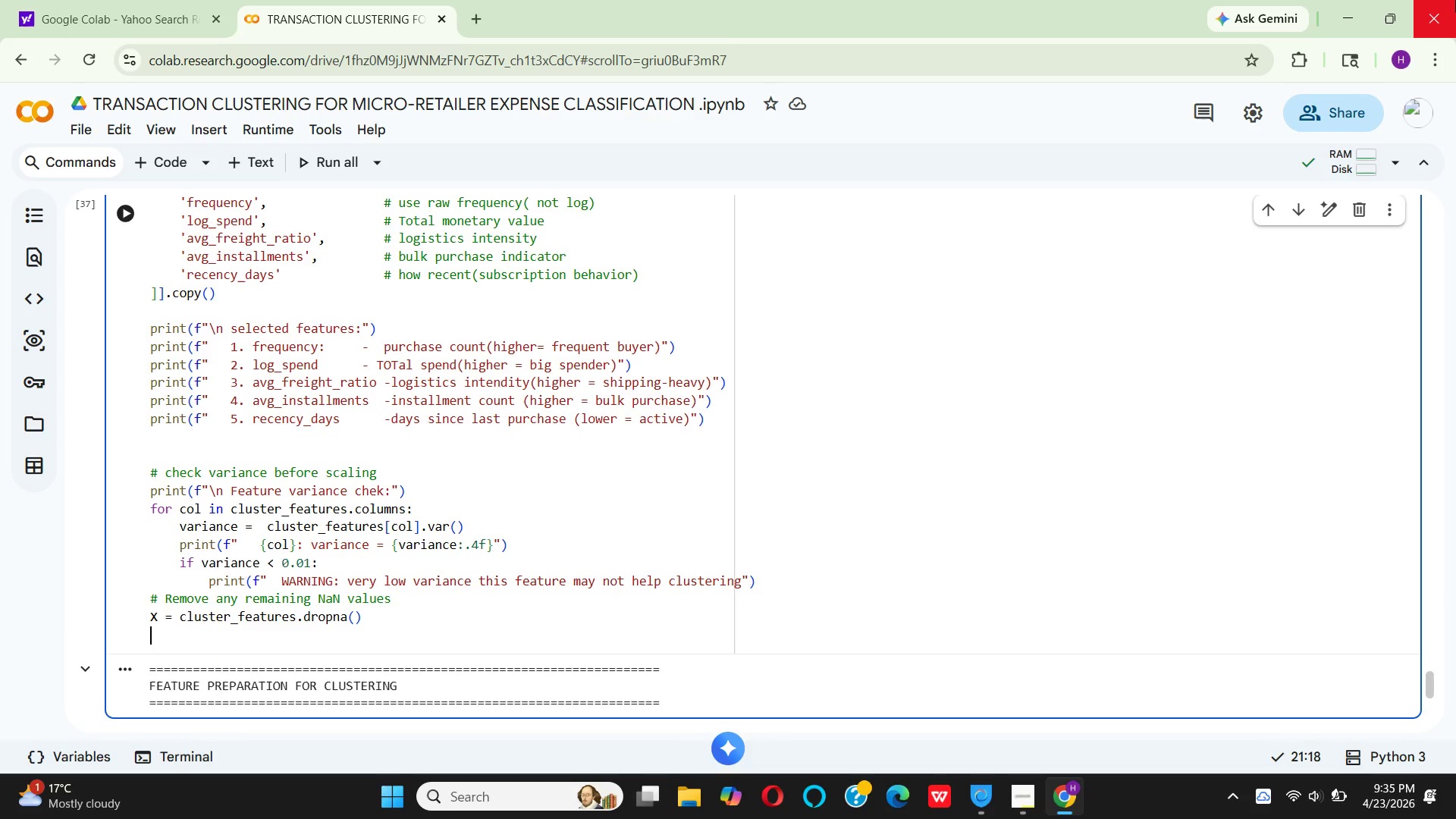 
type(print(f"\n  Data she)
key(Backspace)
type(ape for )
 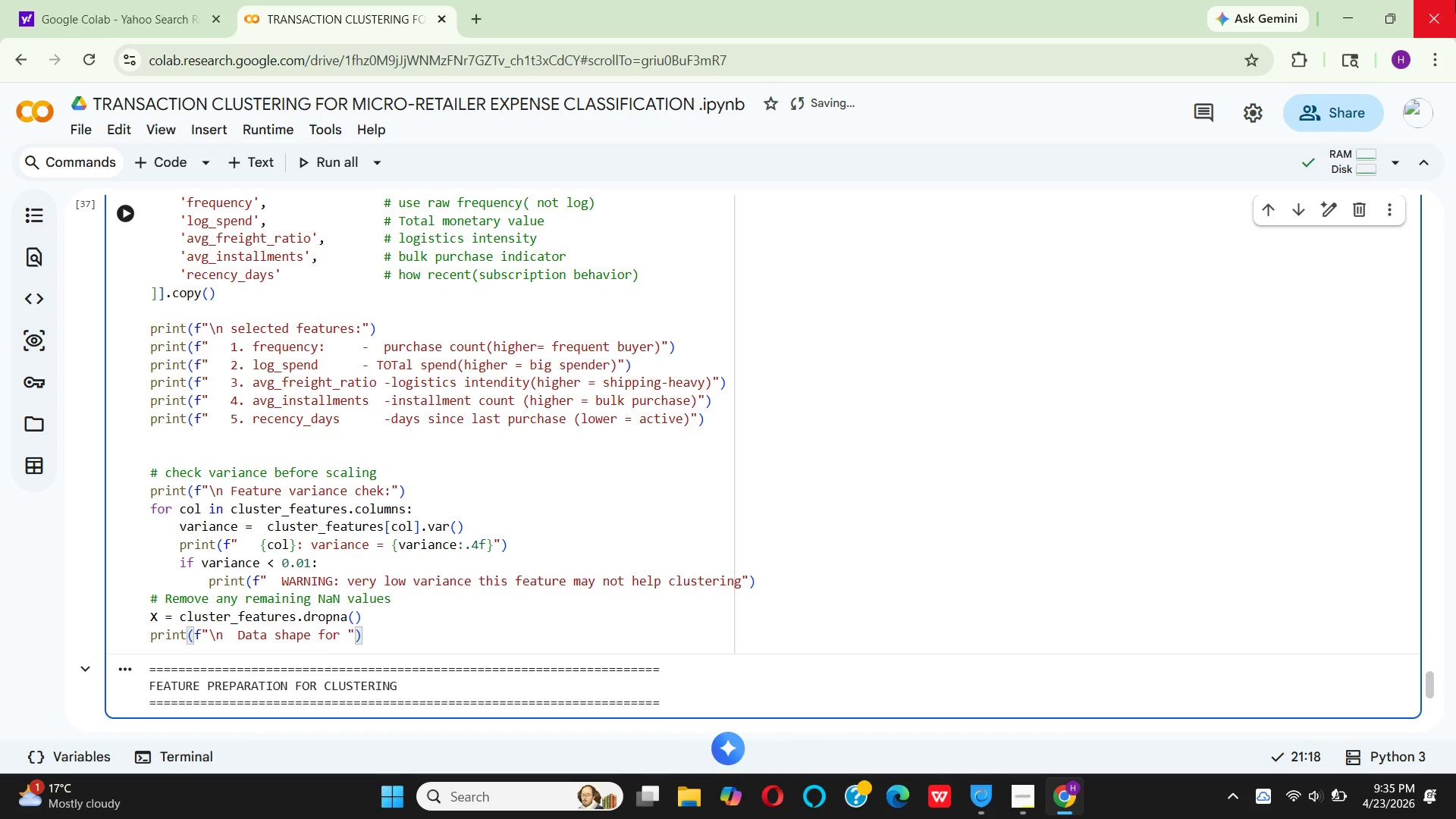 
wait(30.56)
 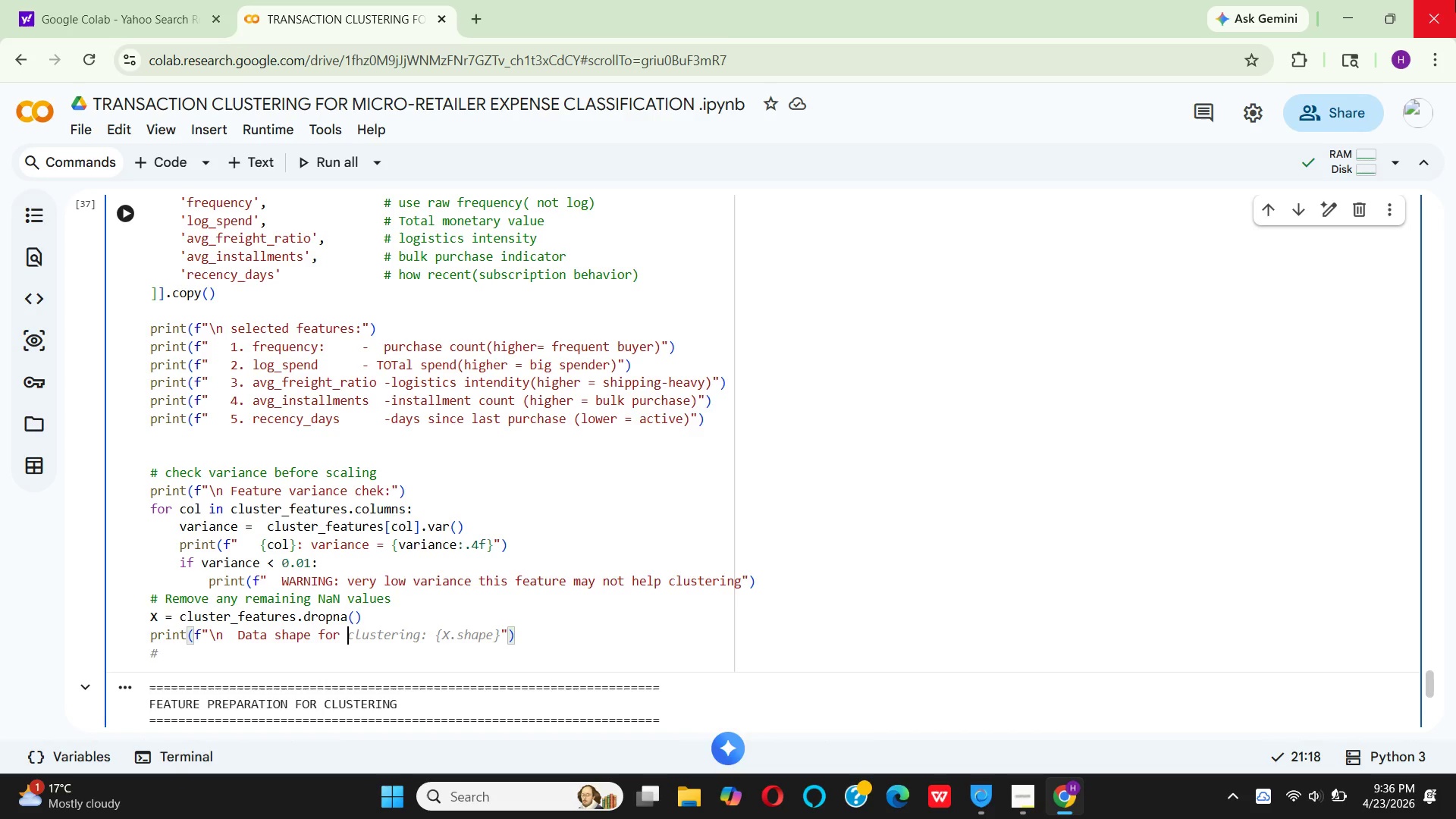 
type(clu)
 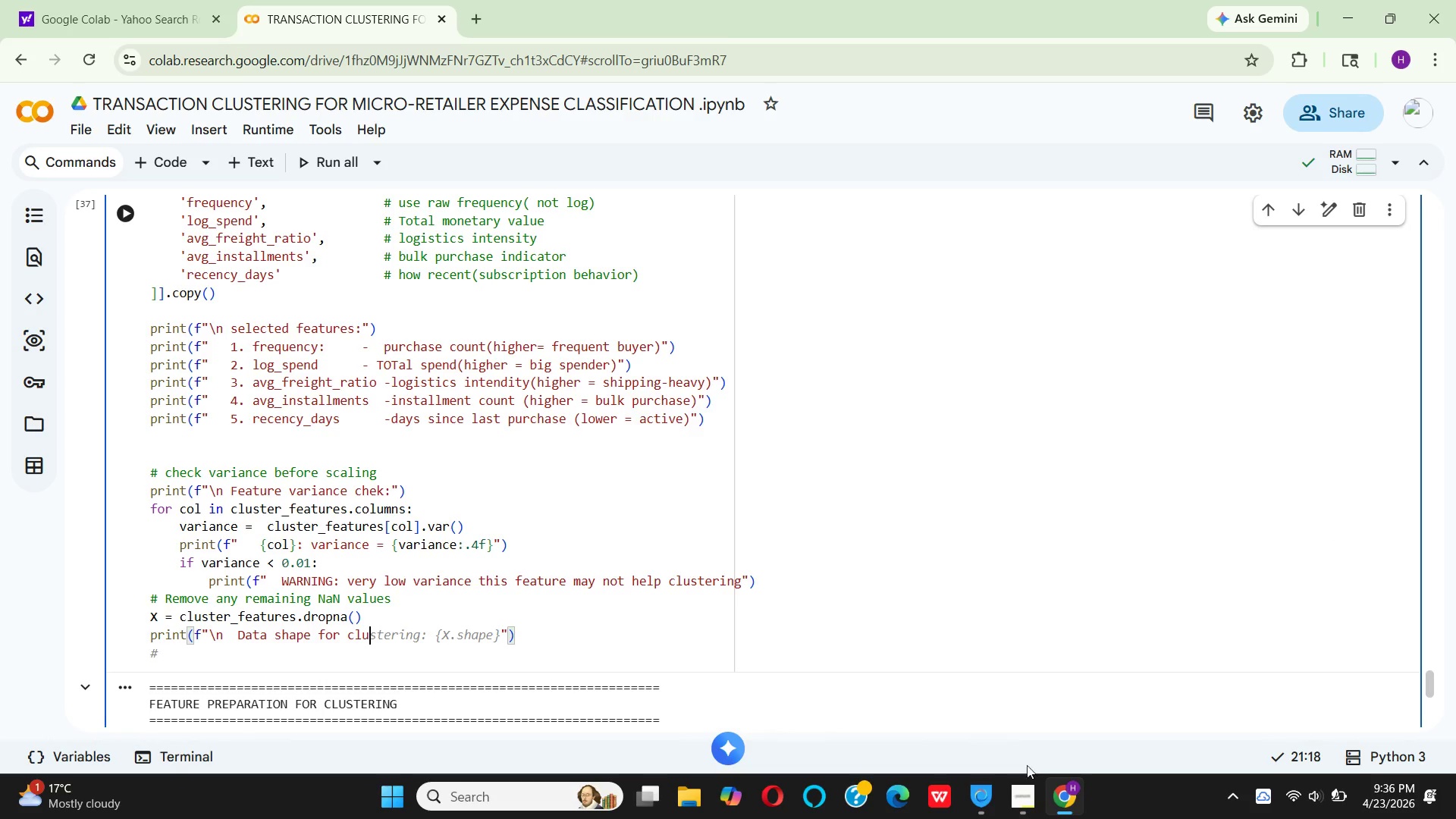 
left_click([1021, 787])
 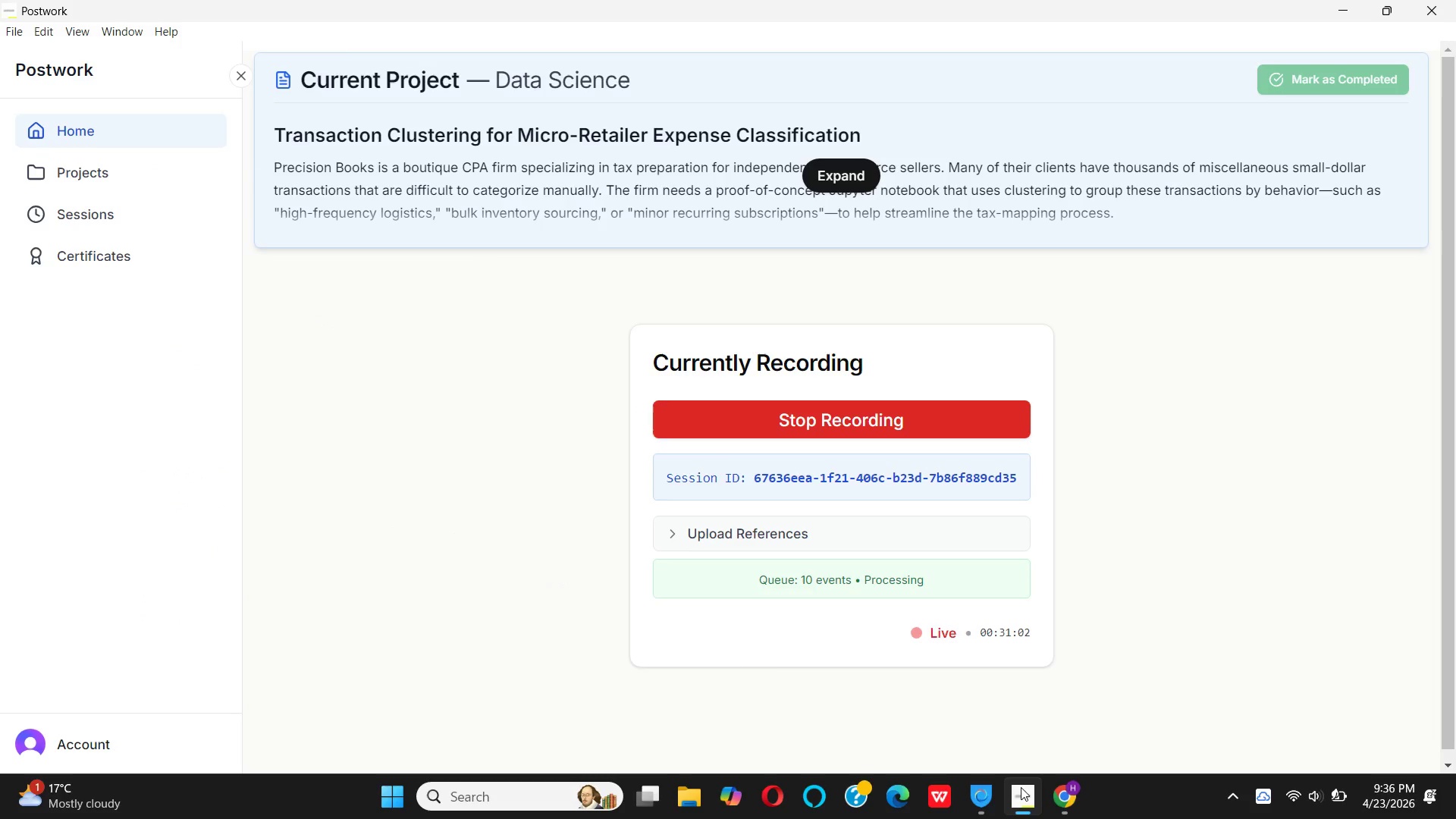 
left_click([1059, 792])
 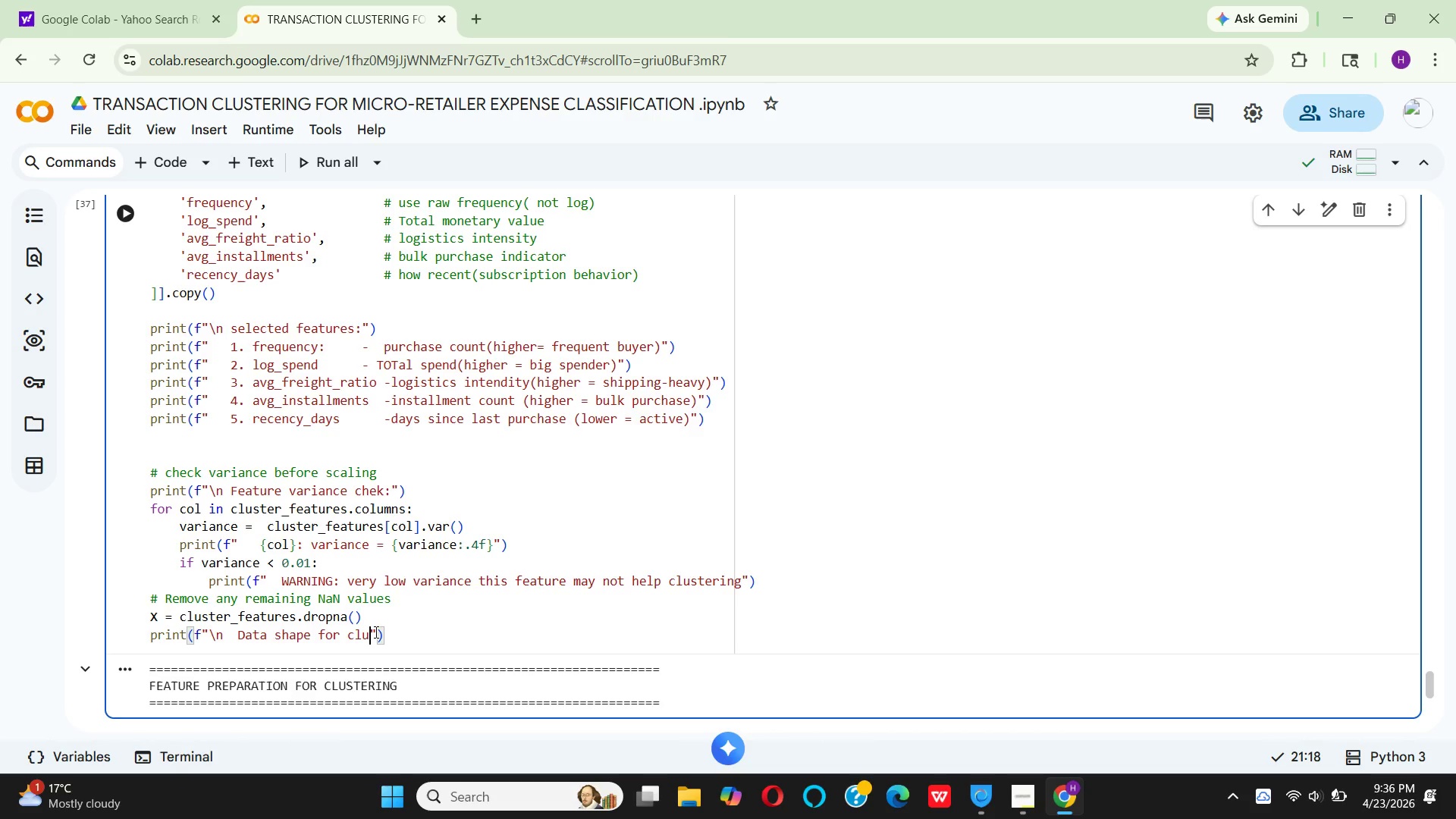 
wait(12.44)
 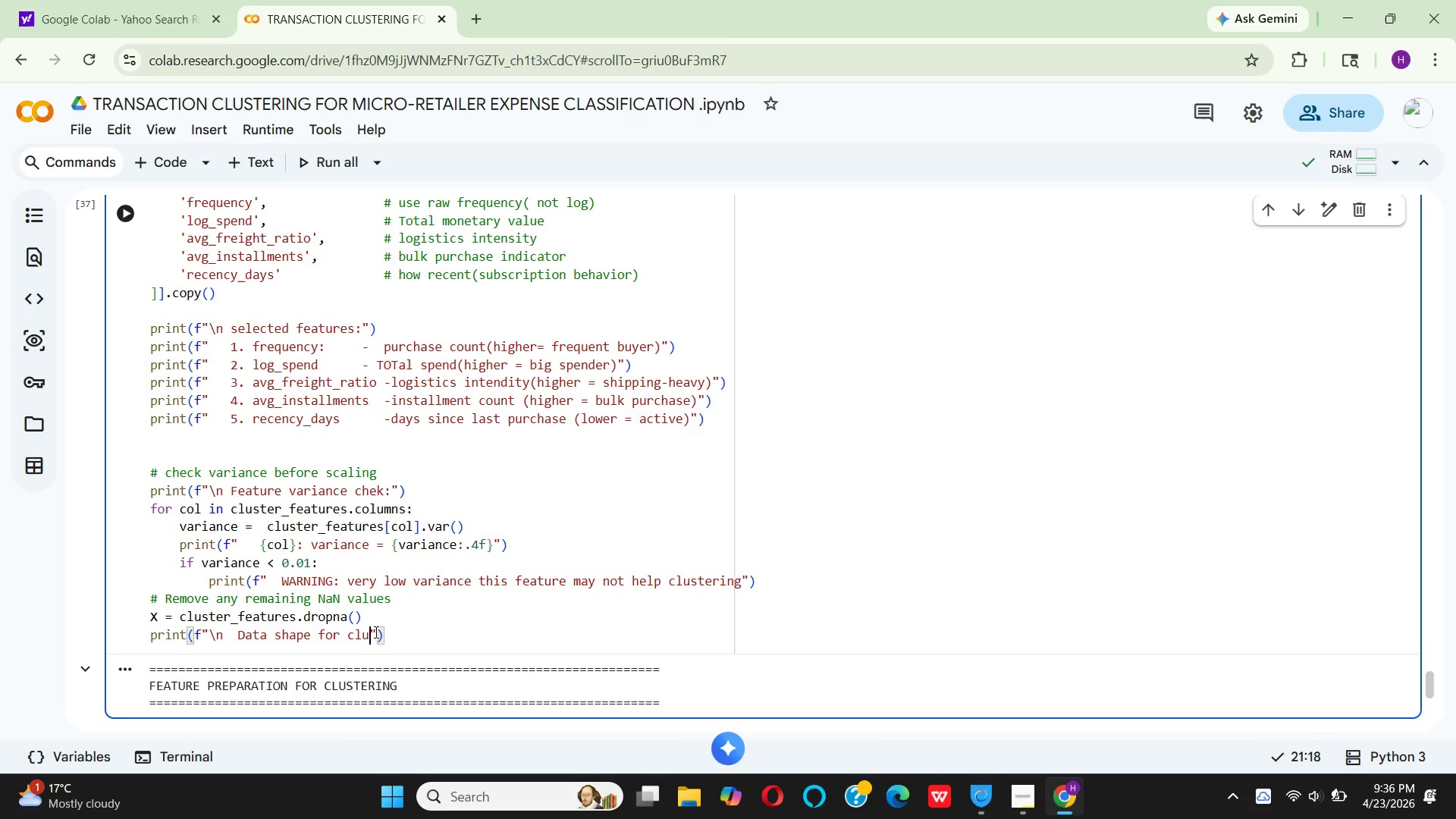 
type(stering)
 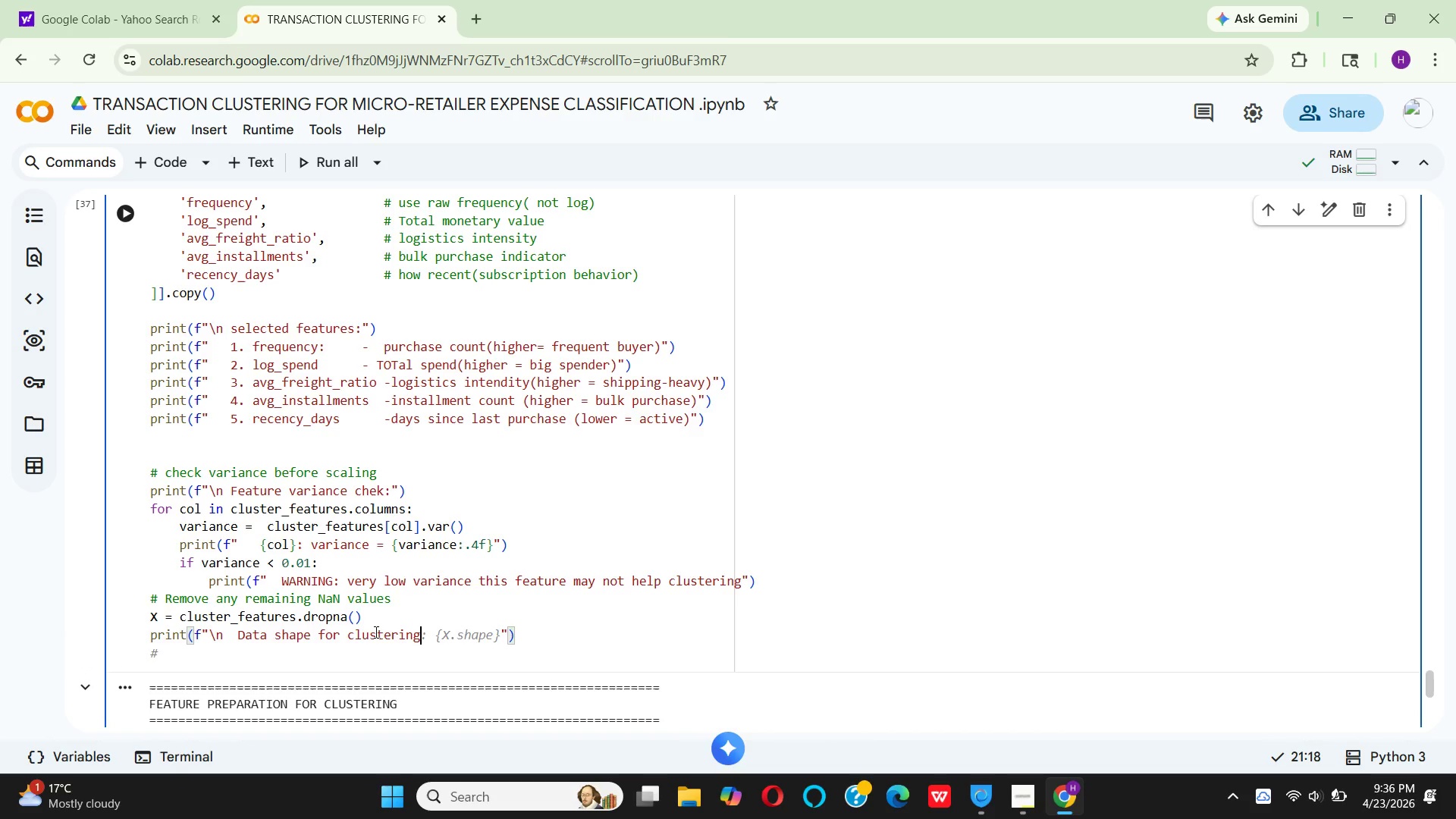 
key(Shift+Semicolon)
 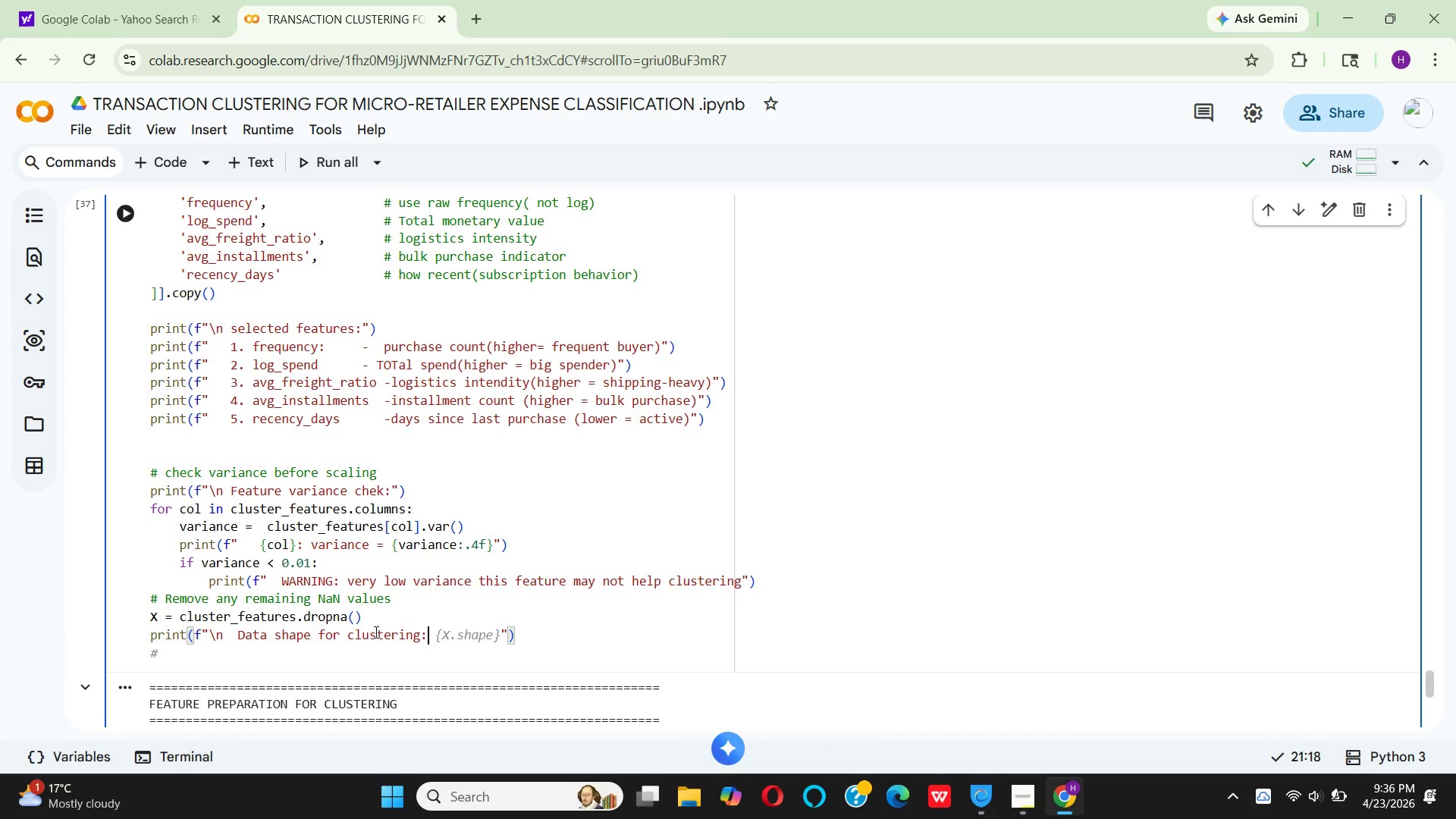 
key(Space)
 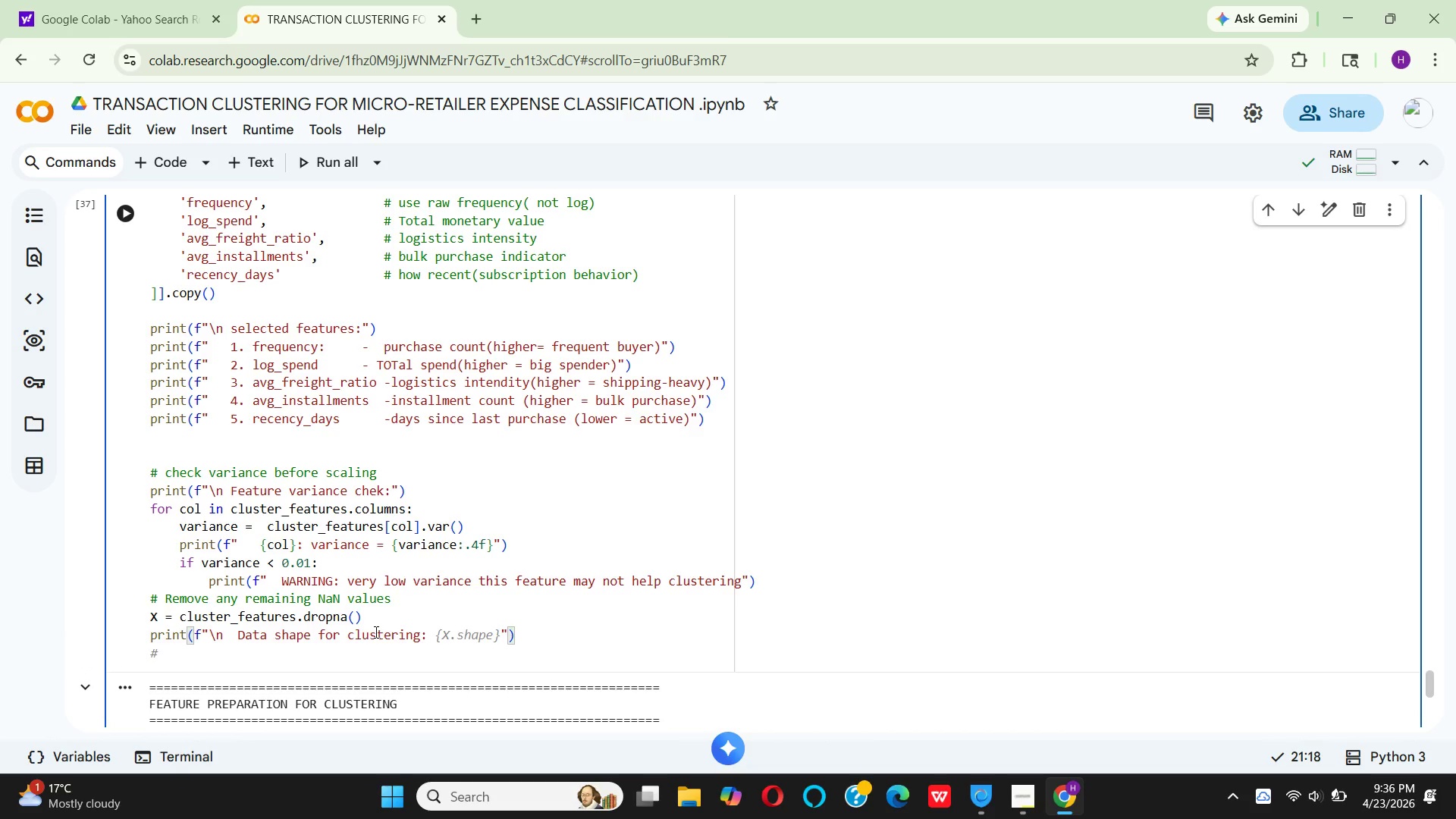 
hold_key(key=Enter, duration=0.5)
 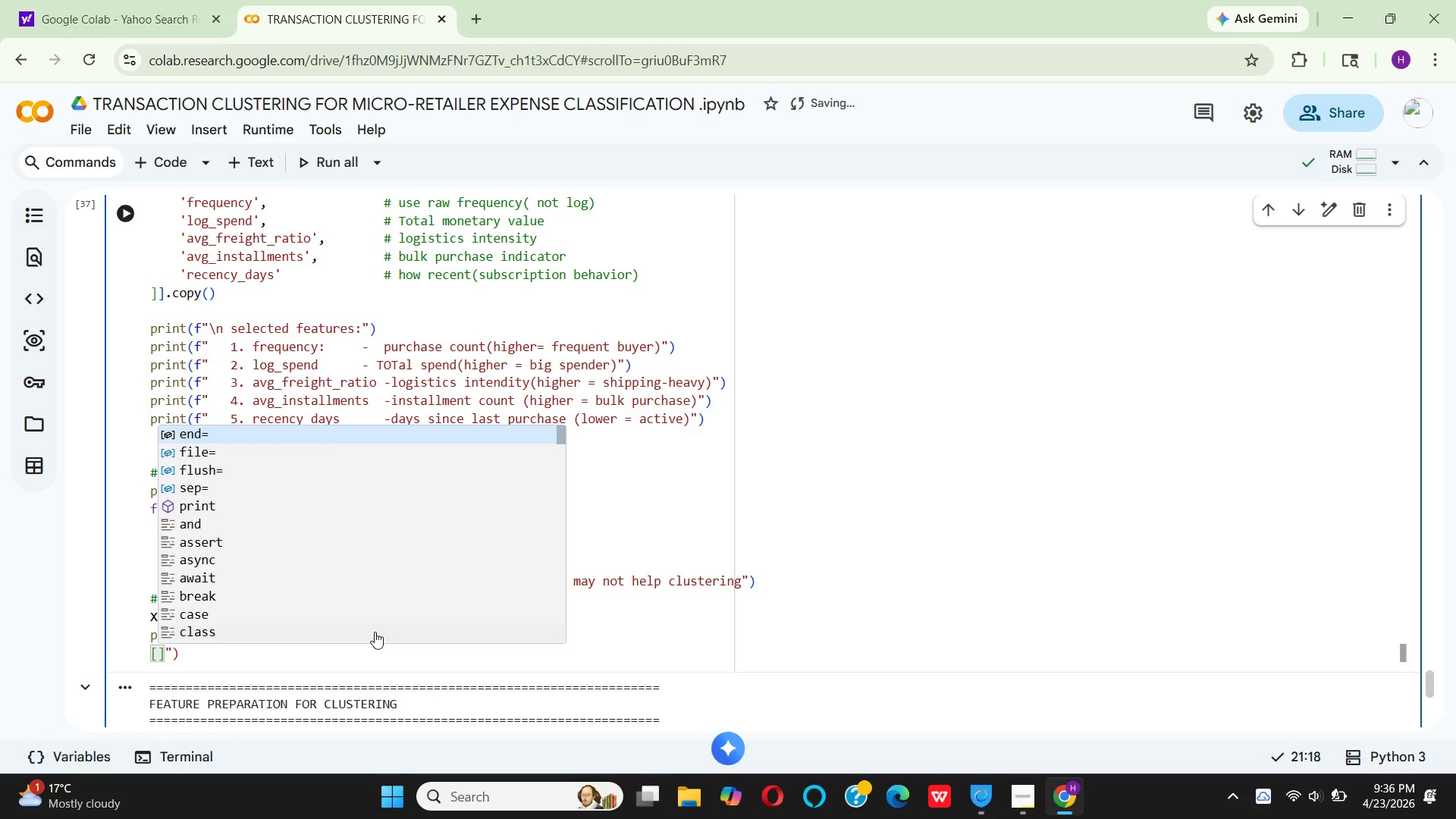 
key(BracketLeft)
 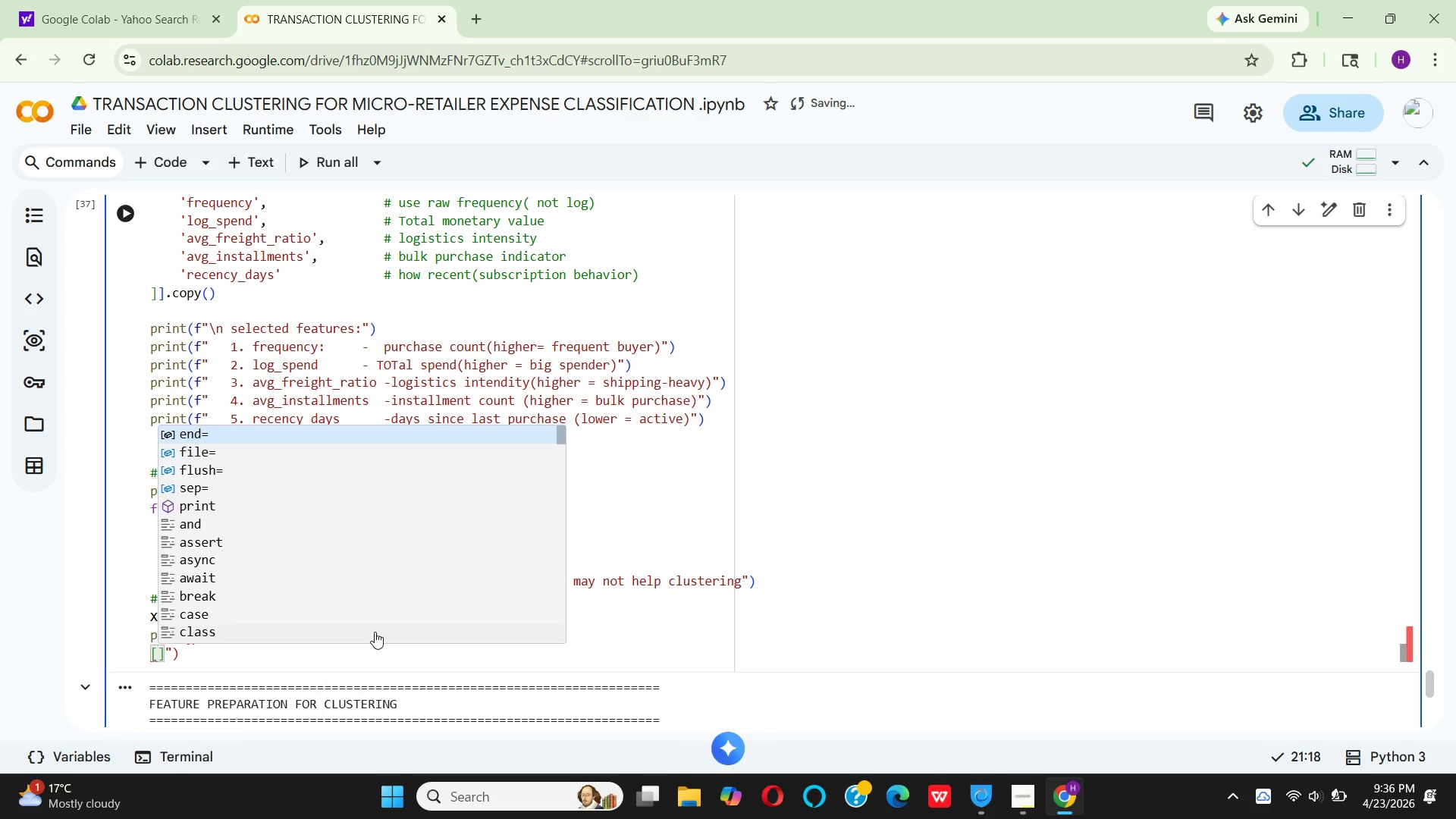 
key(Control+Z)
 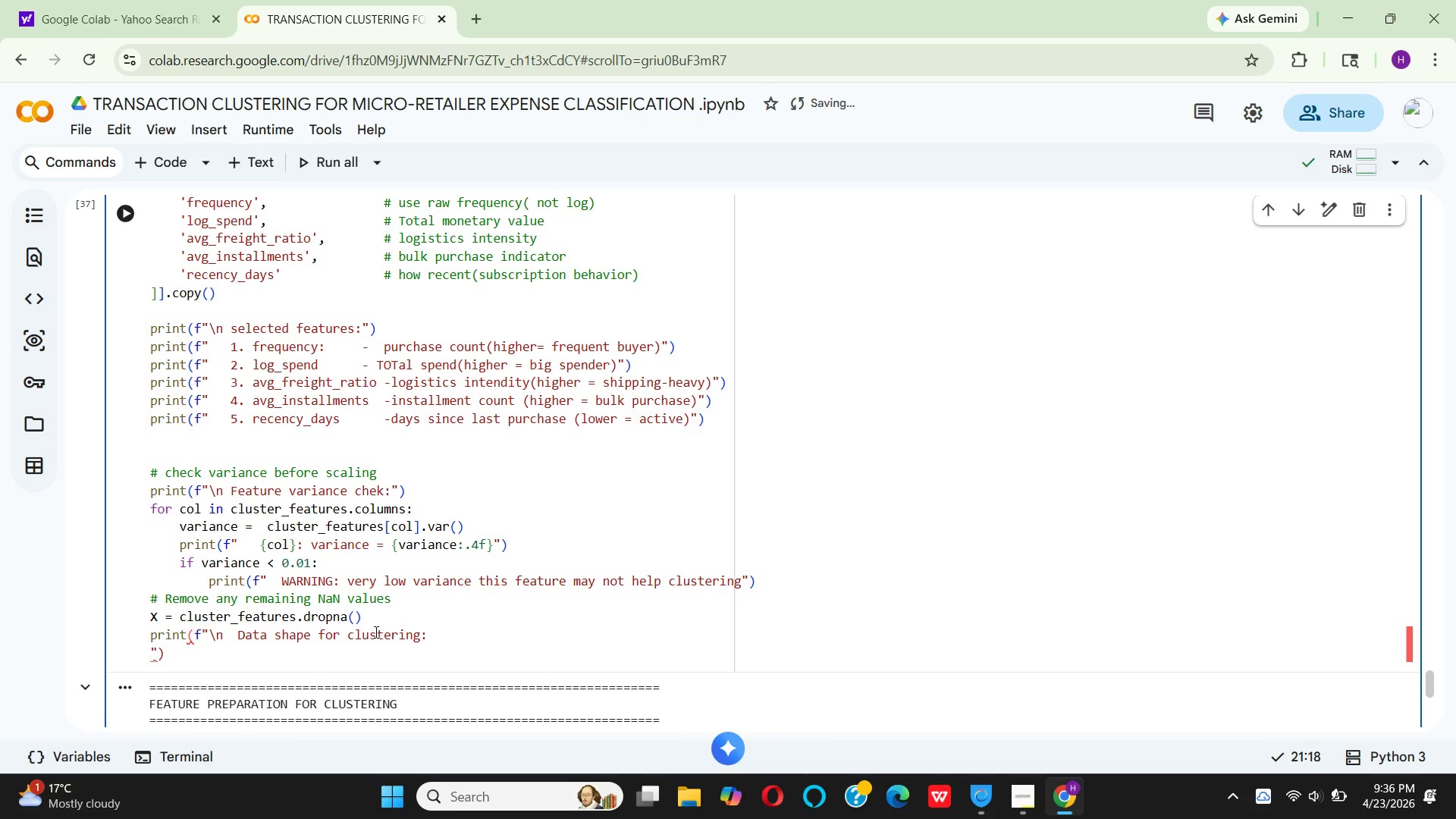 
key(Control+Z)
 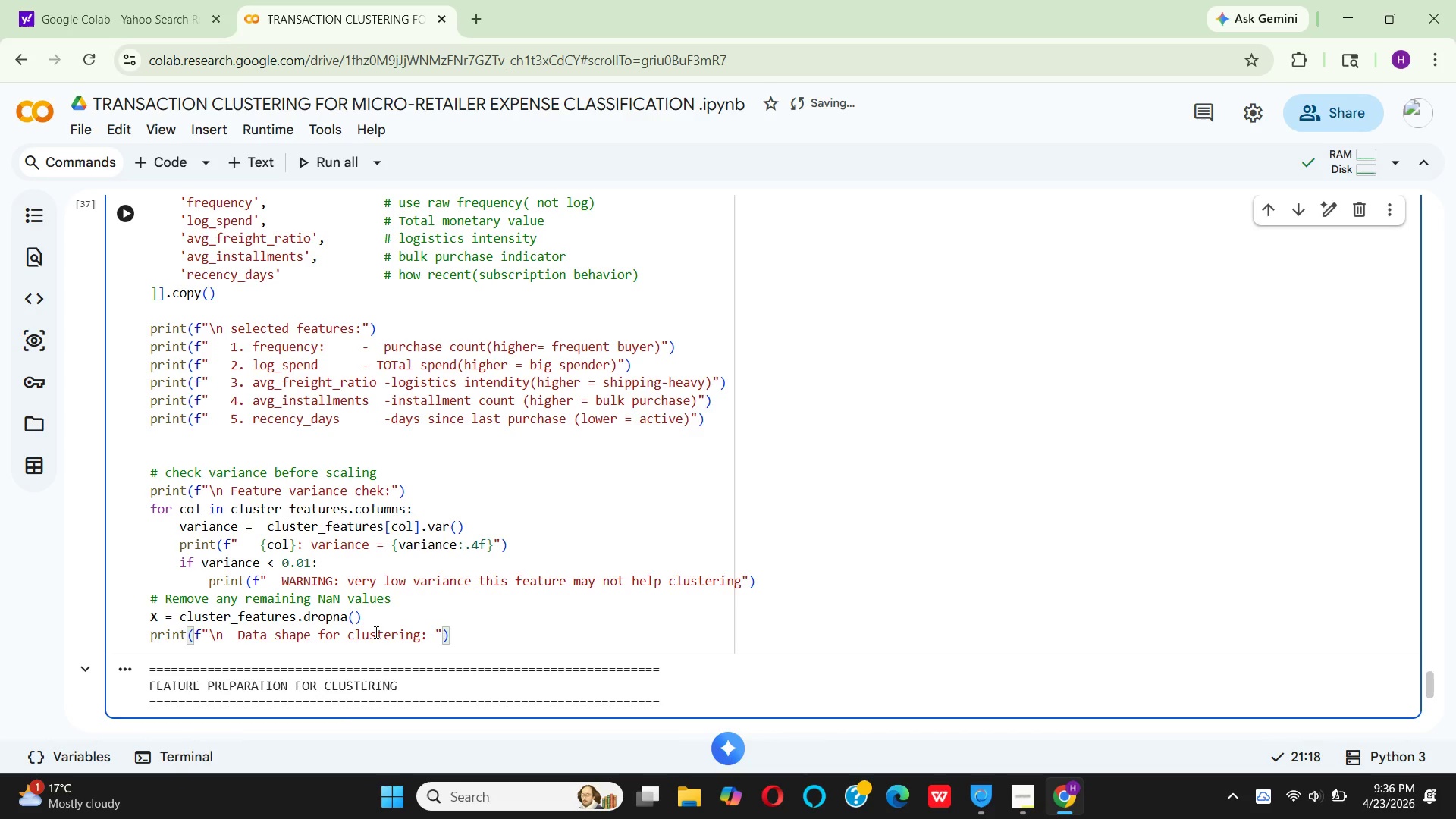 
key(Shift+BracketLeft)
 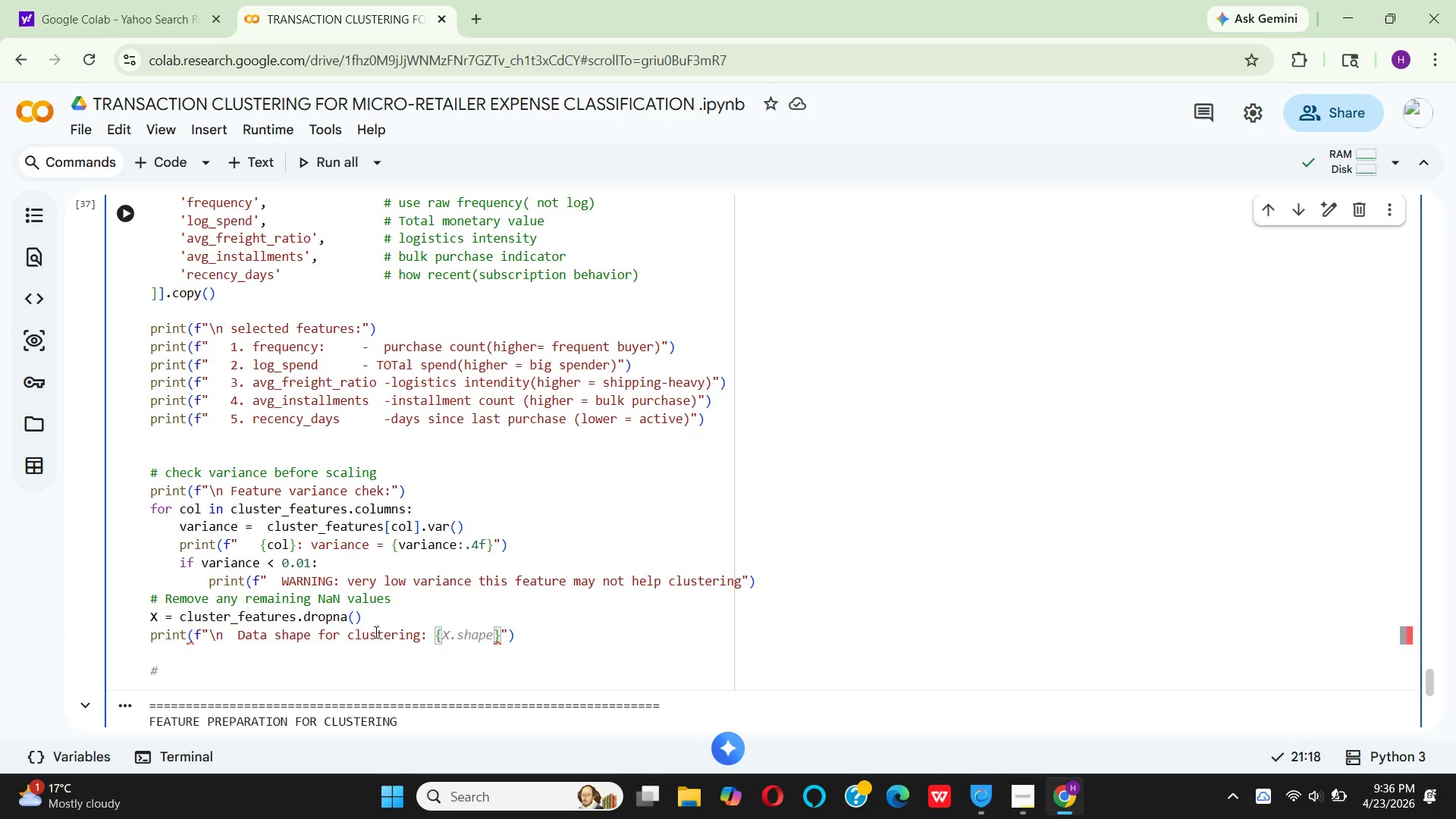 
type(X.hs)
key(Backspace)
key(Backspace)
type(shape)
 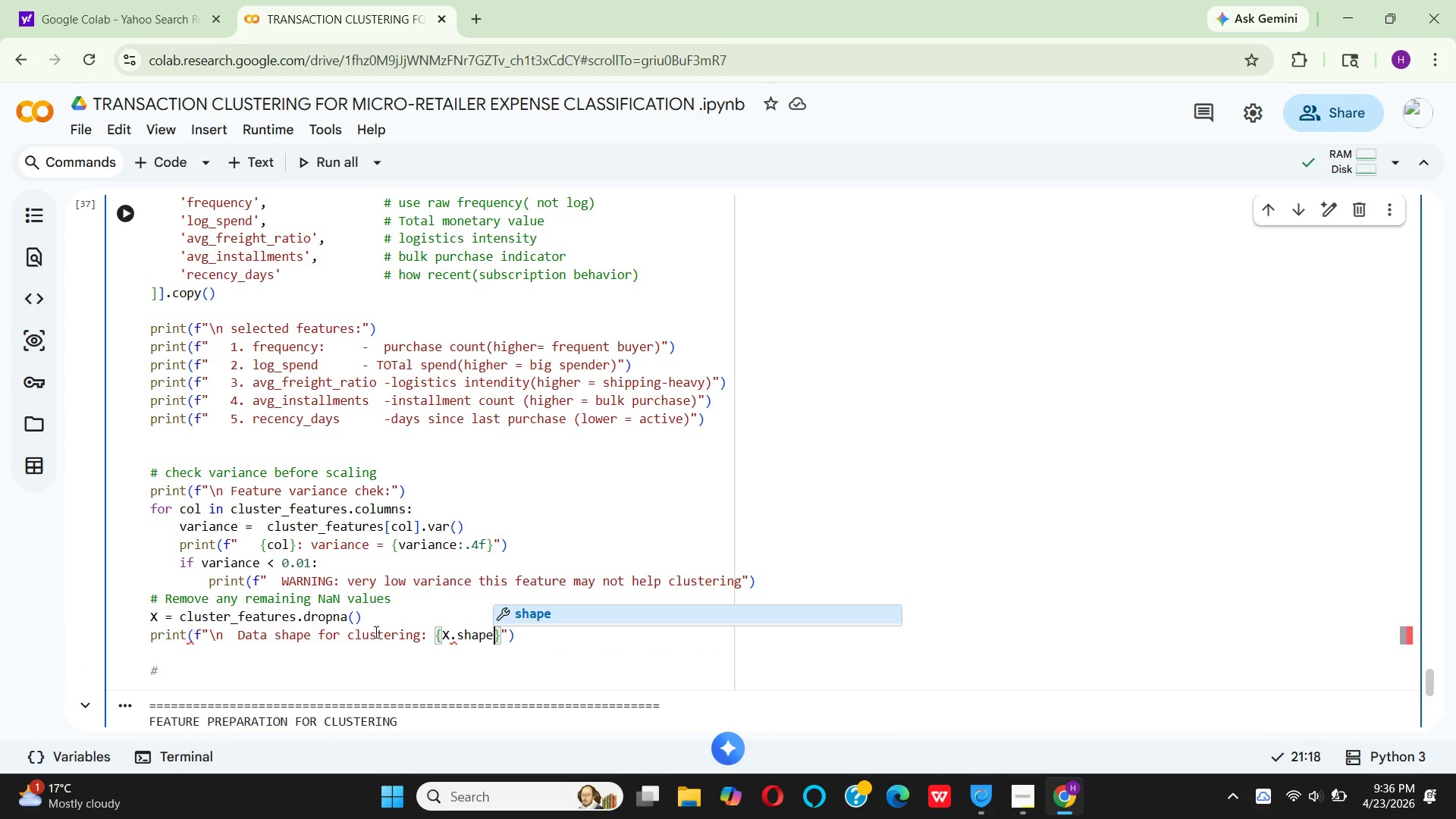 
key(ArrowRight)
 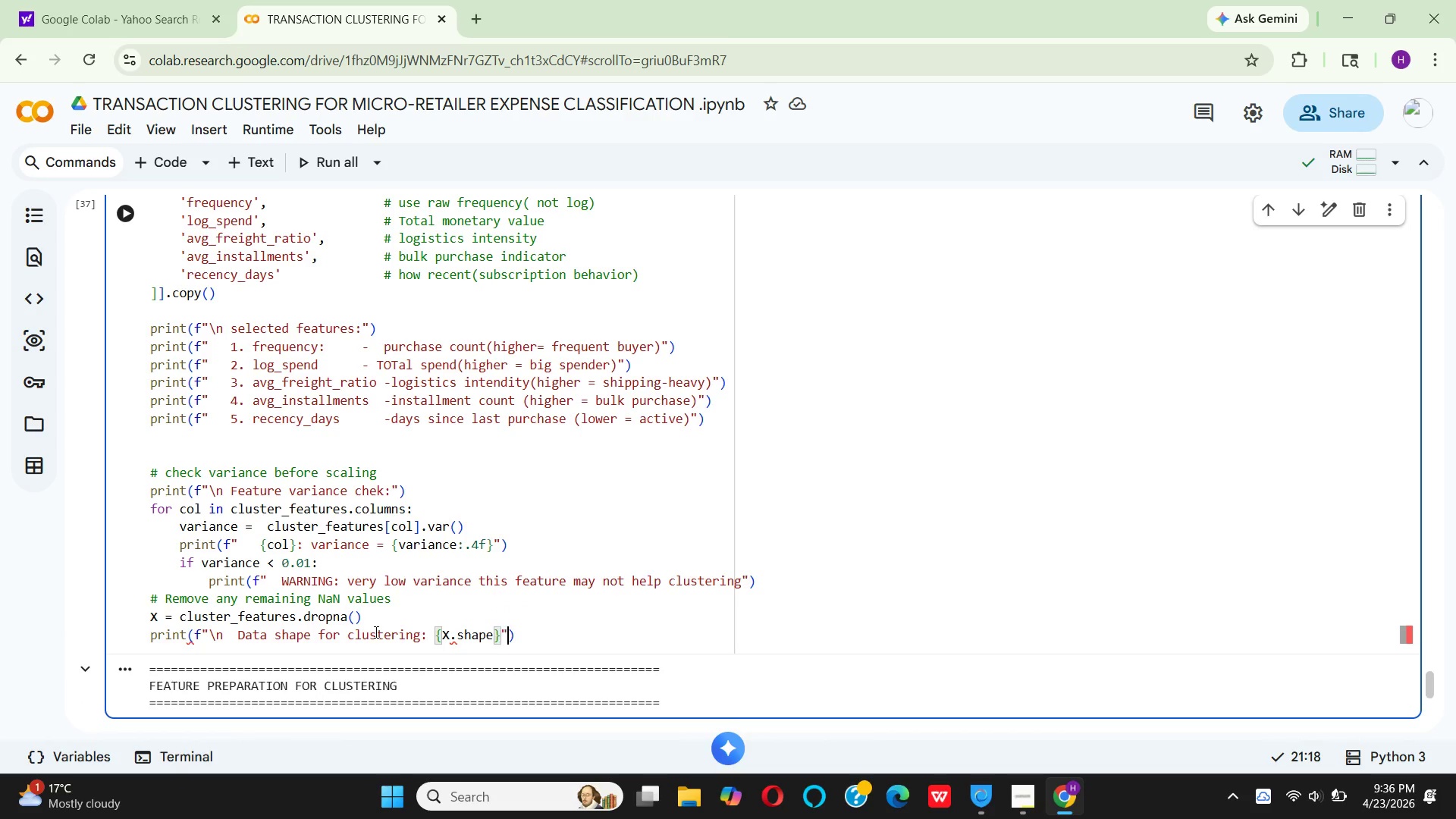 
key(ArrowRight)
 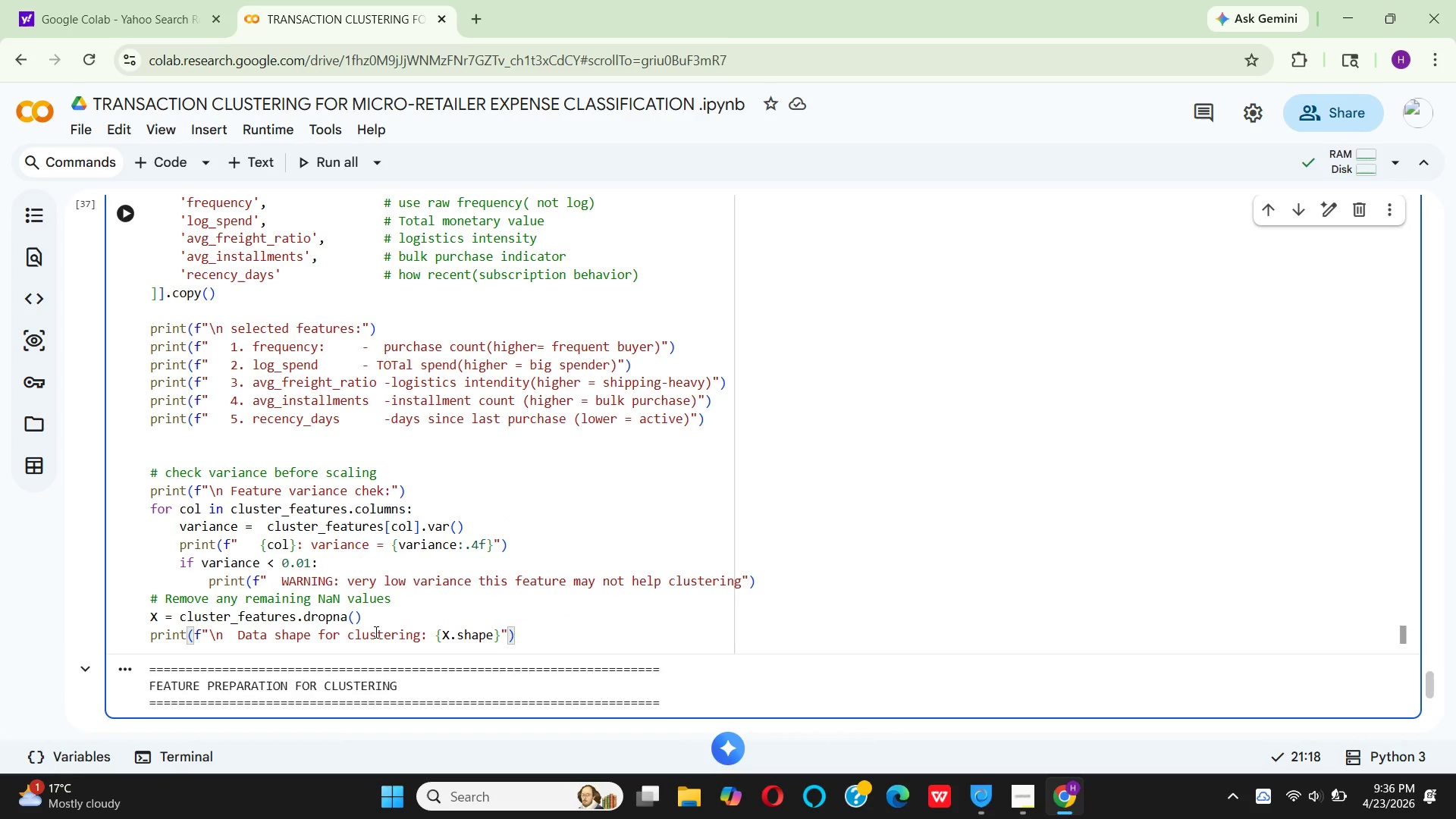 
key(ArrowRight)
 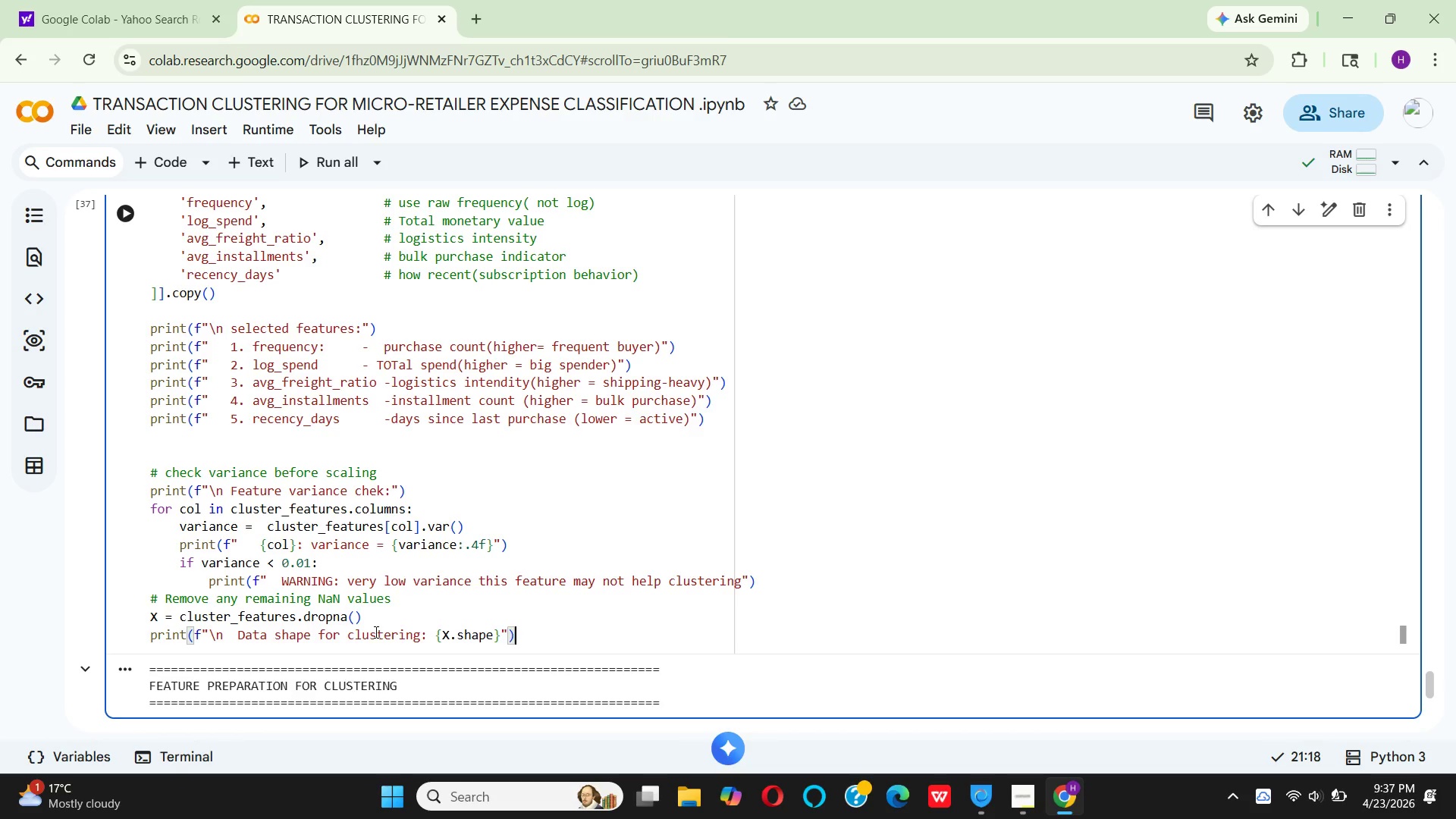 
wait(5.28)
 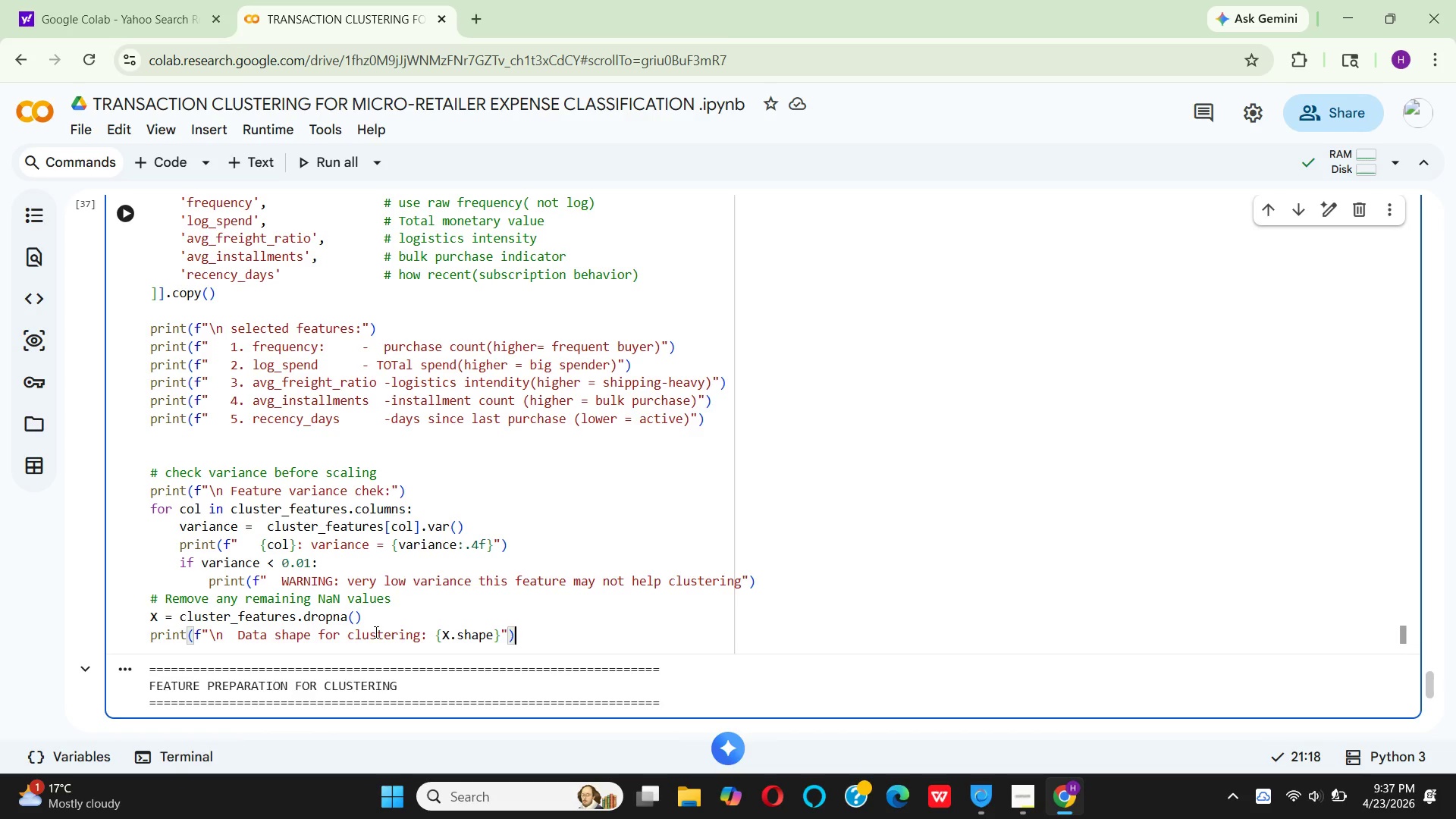 
key(ArrowLeft)
 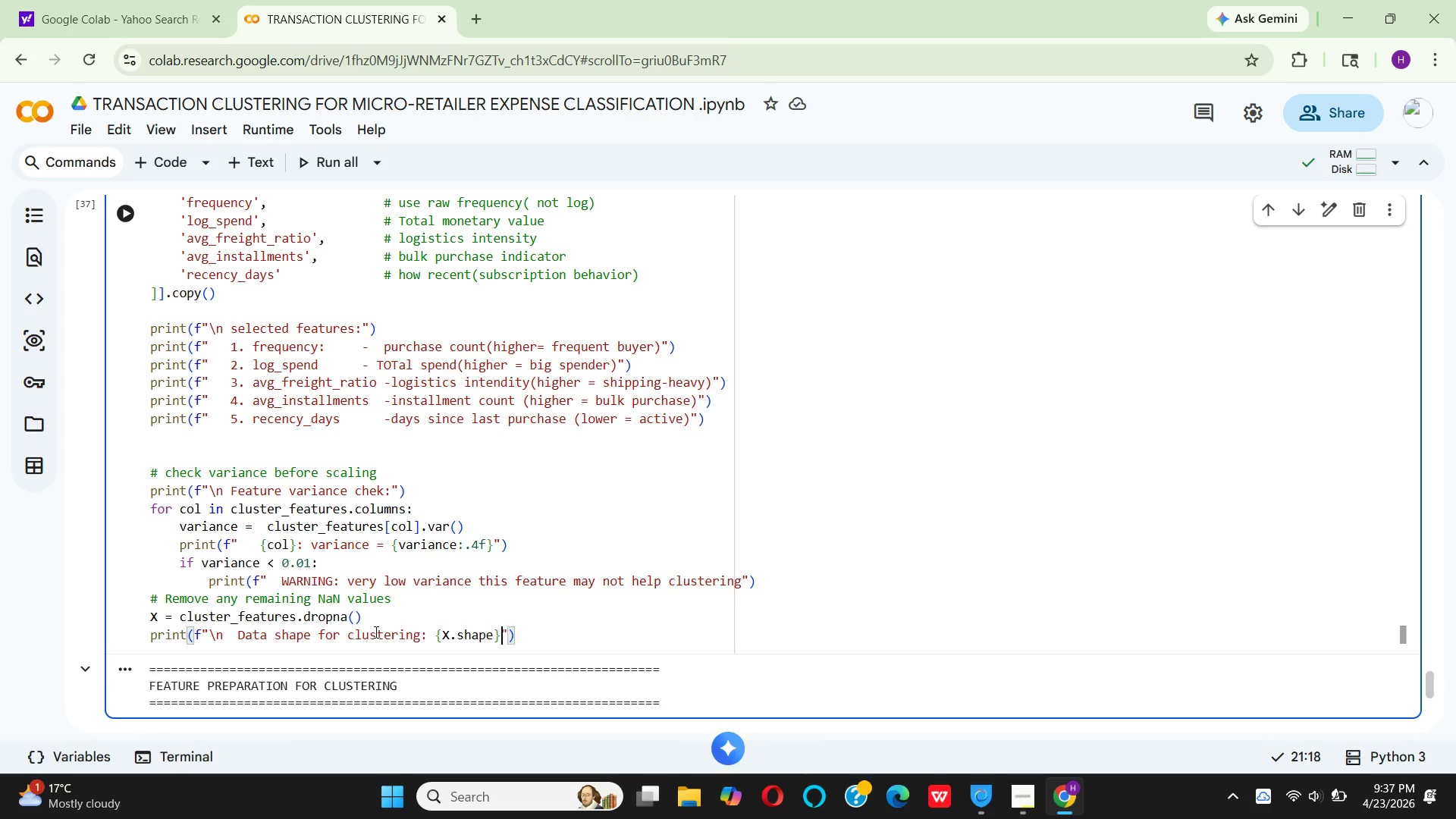 
key(ArrowLeft)
 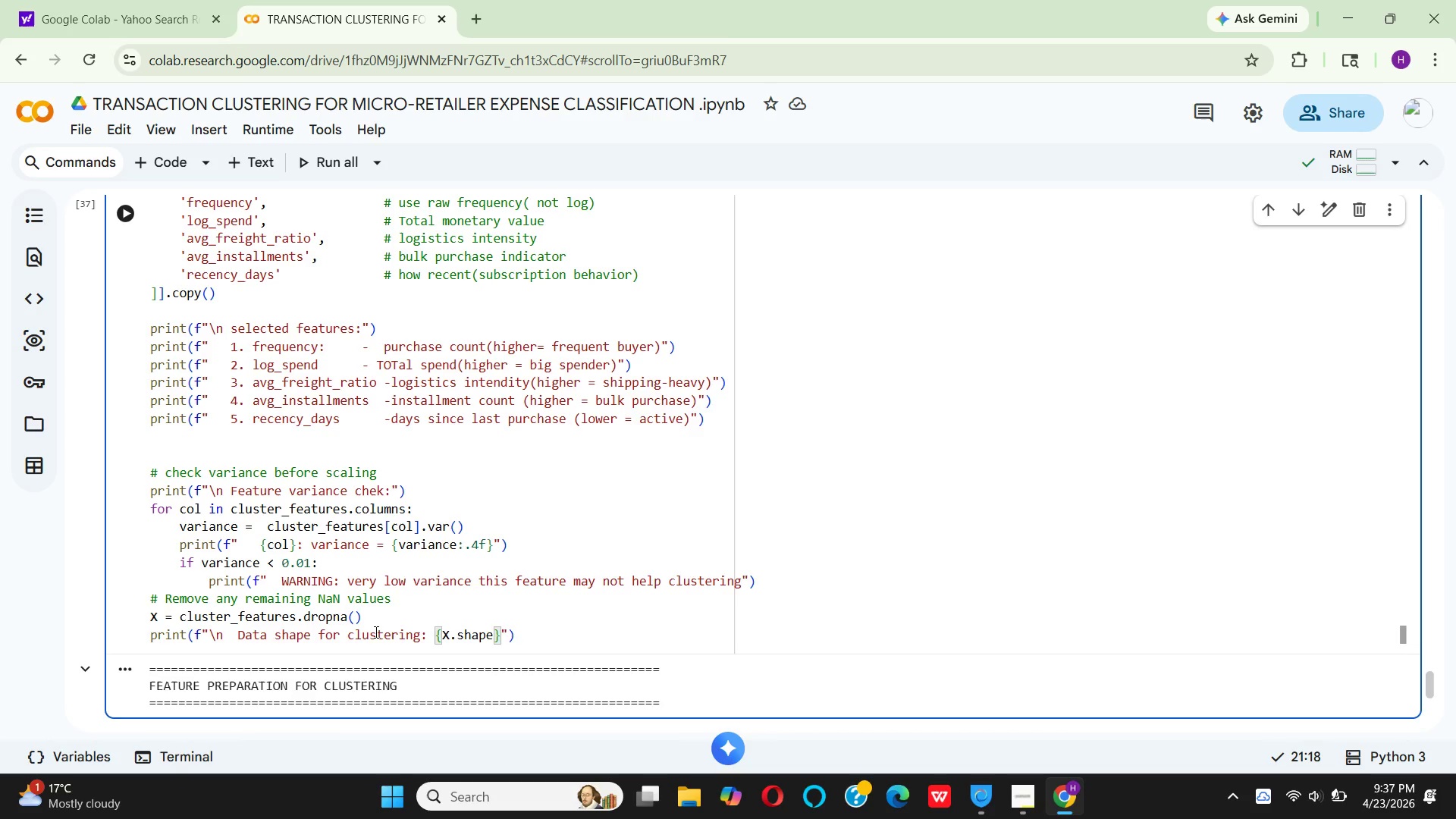 
key(ArrowLeft)
 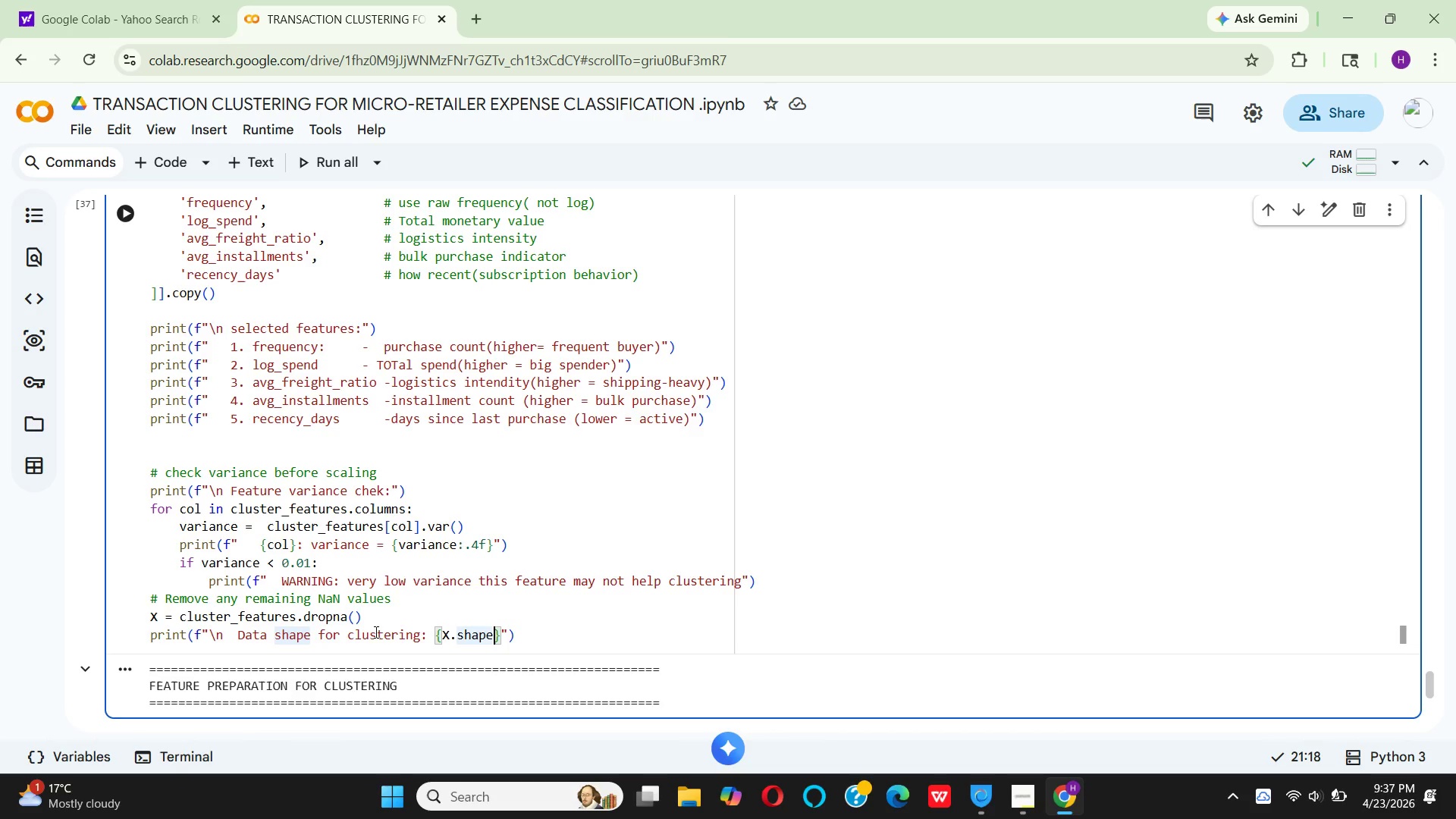 
key(BracketLeft)
 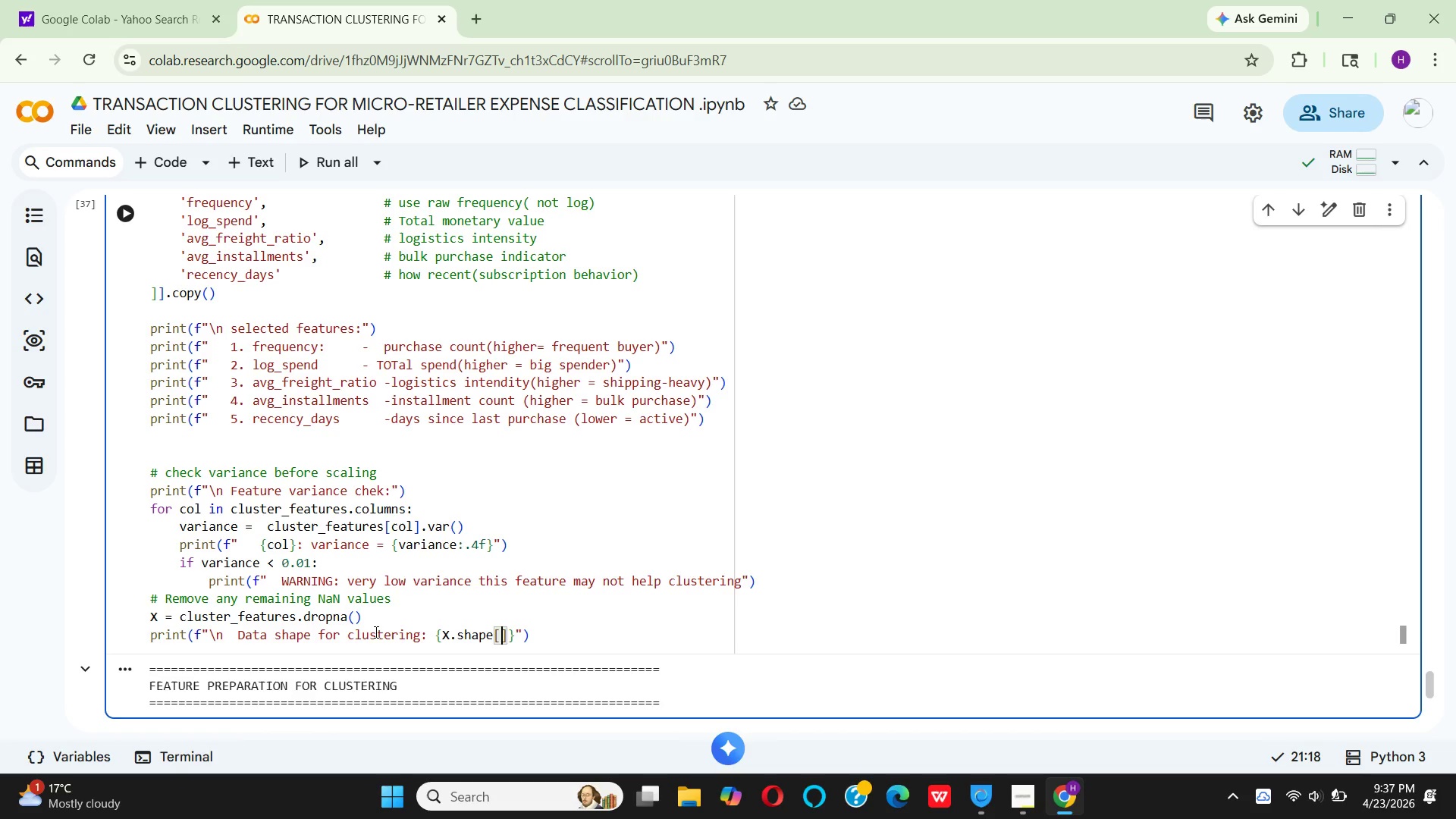 
key(0)
 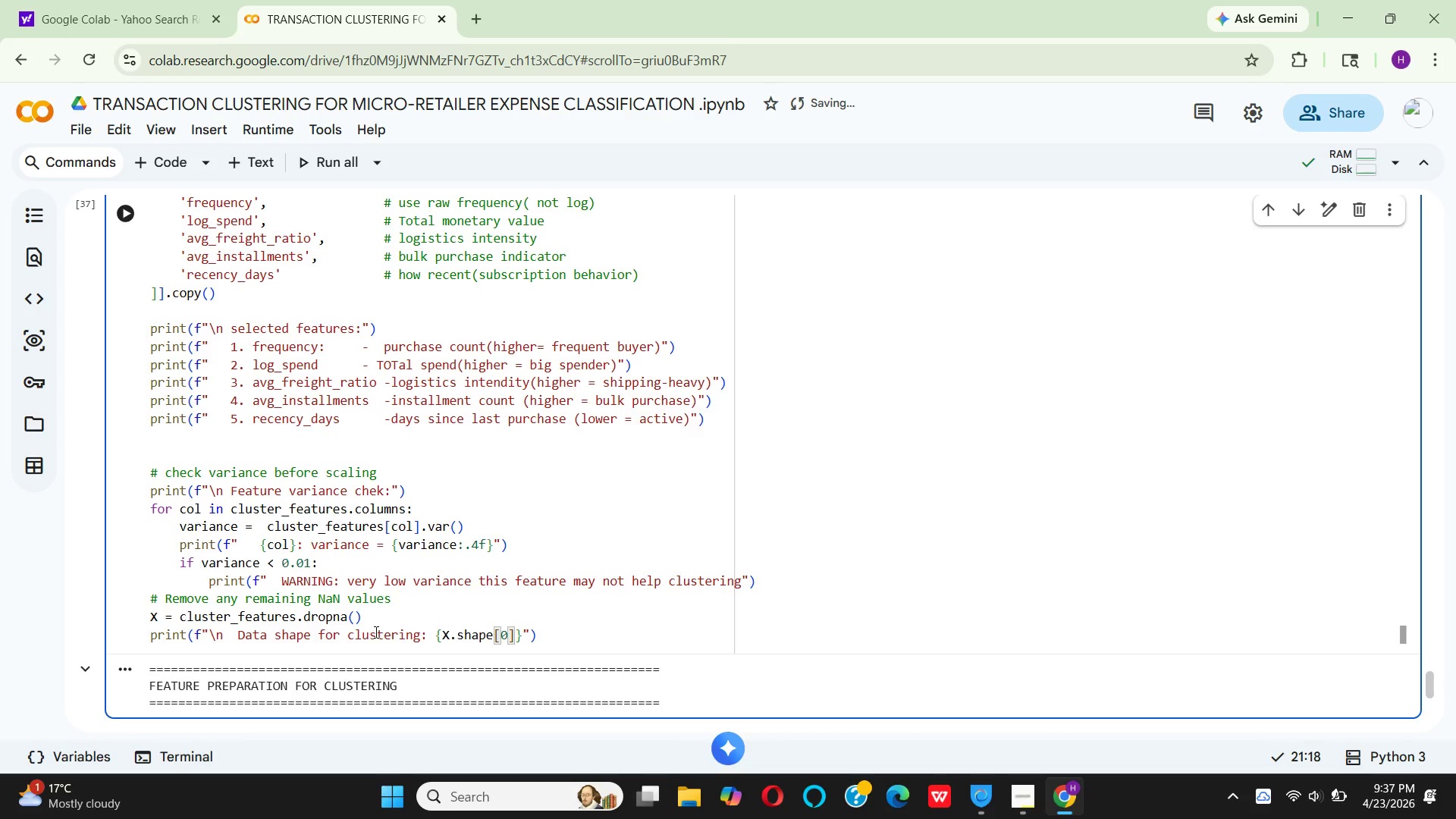 
key(ArrowRight)
 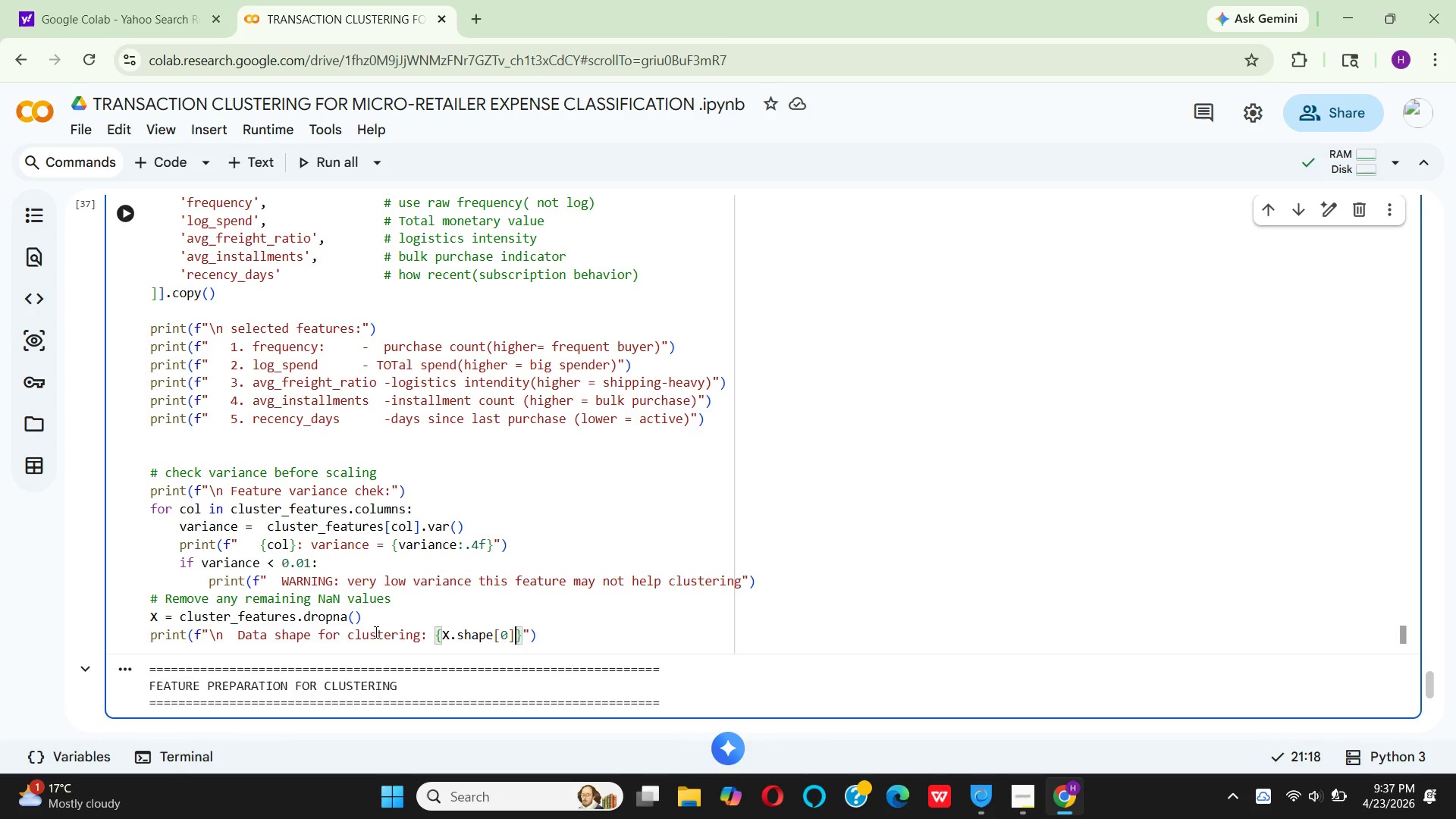 
key(ArrowRight)
 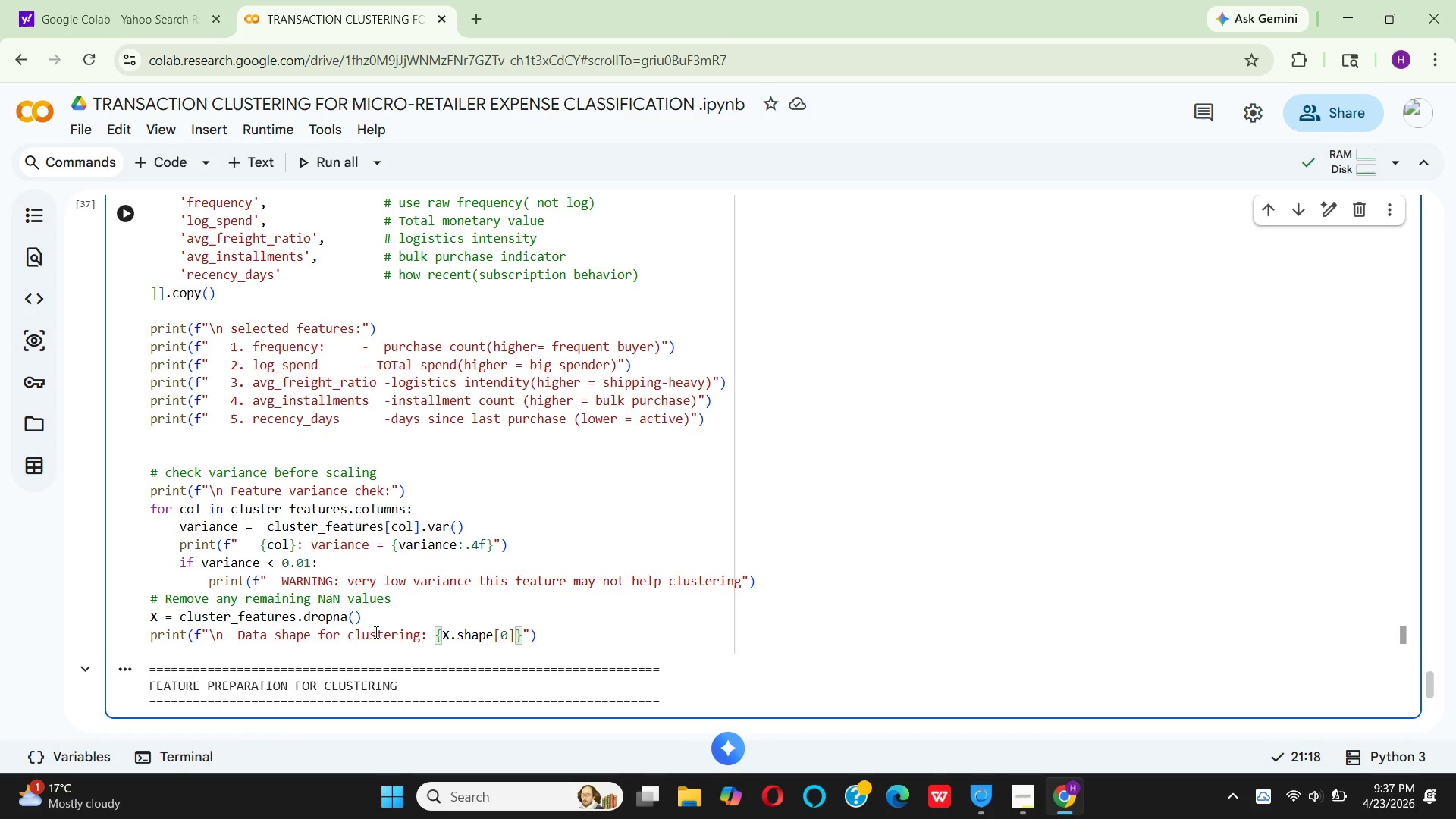 
type( customers, {X.shape[1)
 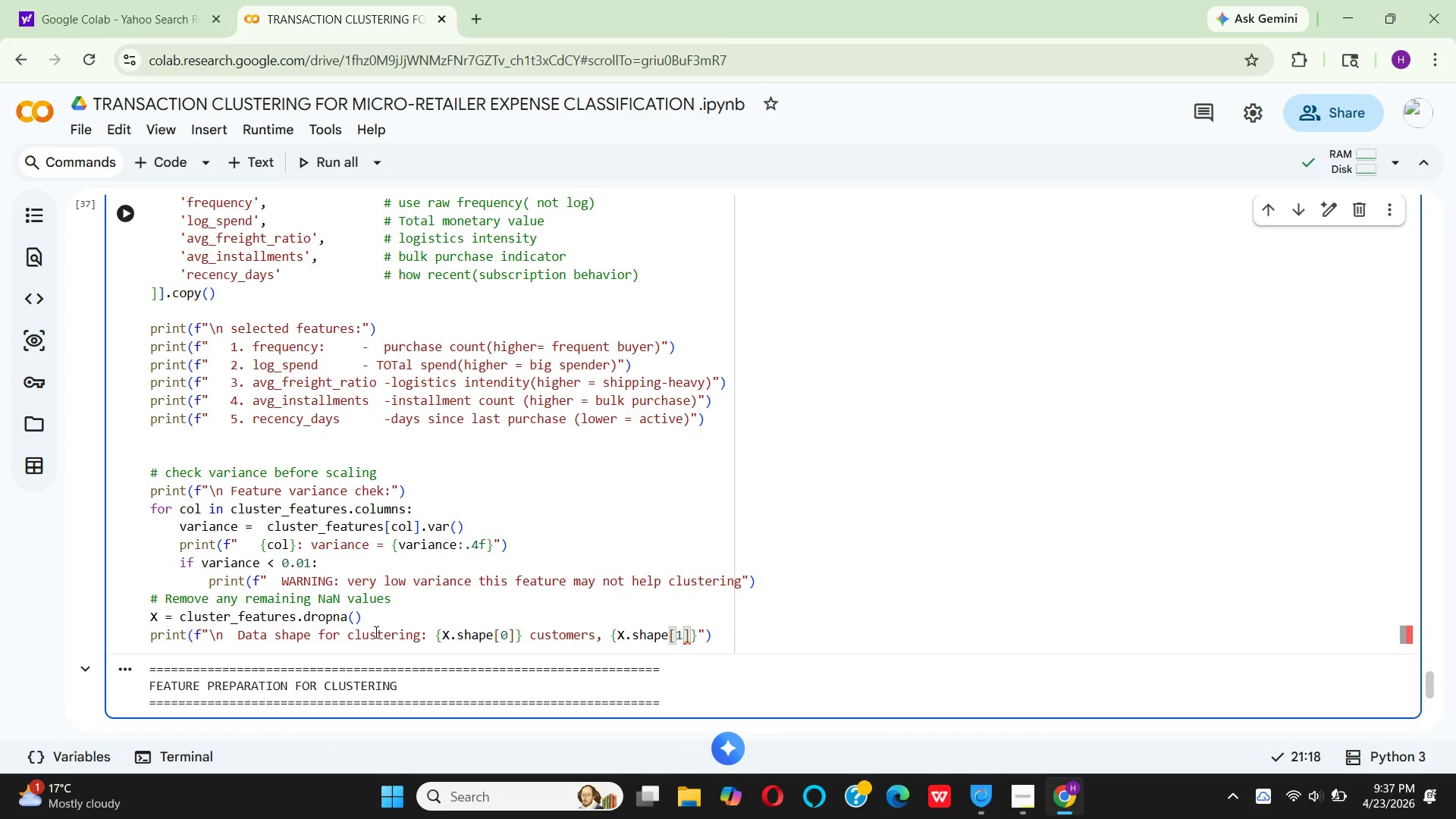 
key(ArrowRight)
 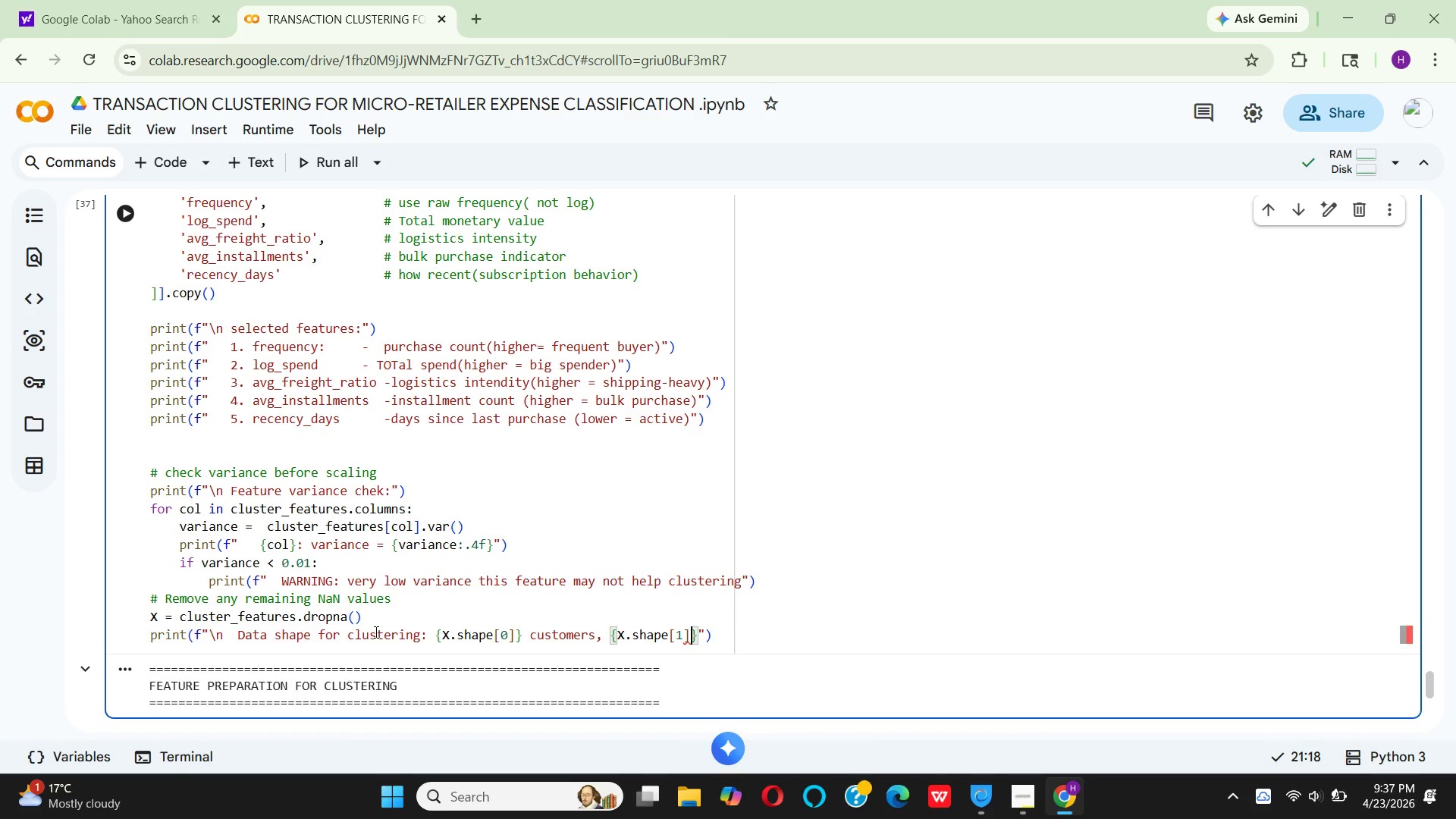 
key(ArrowRight)
 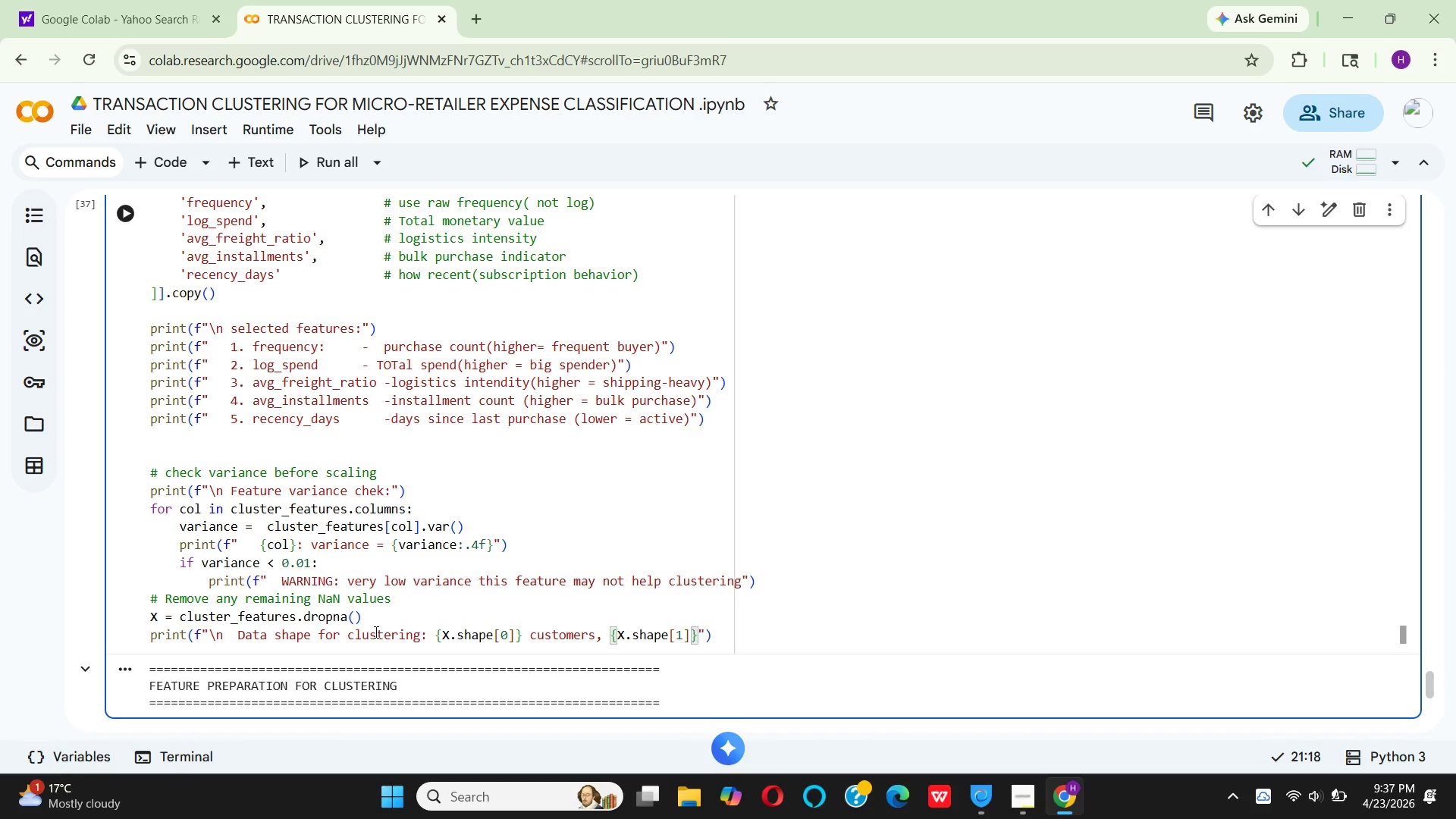 
type( features)
 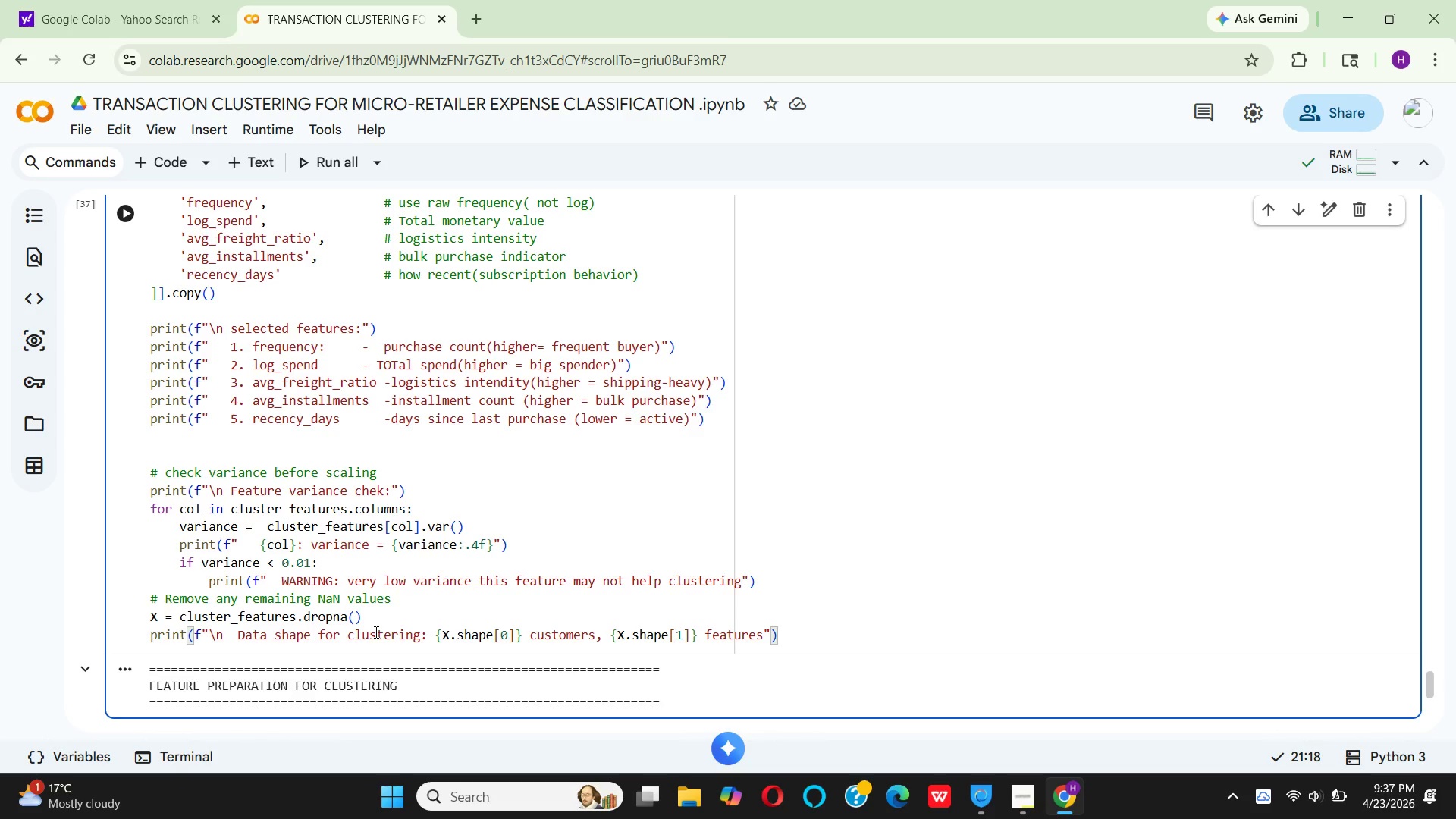 
key(ArrowRight)
 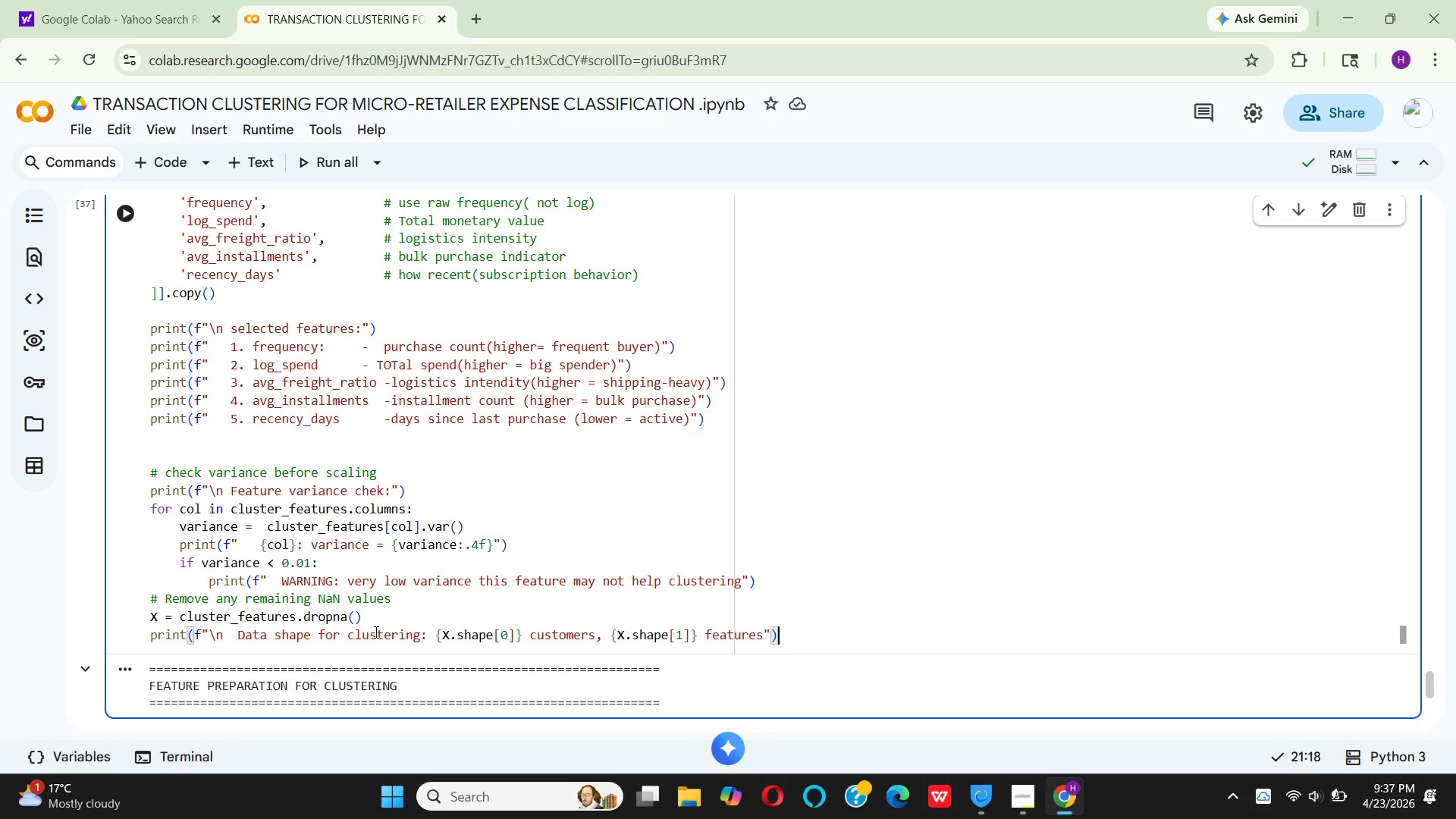 
key(ArrowRight)
 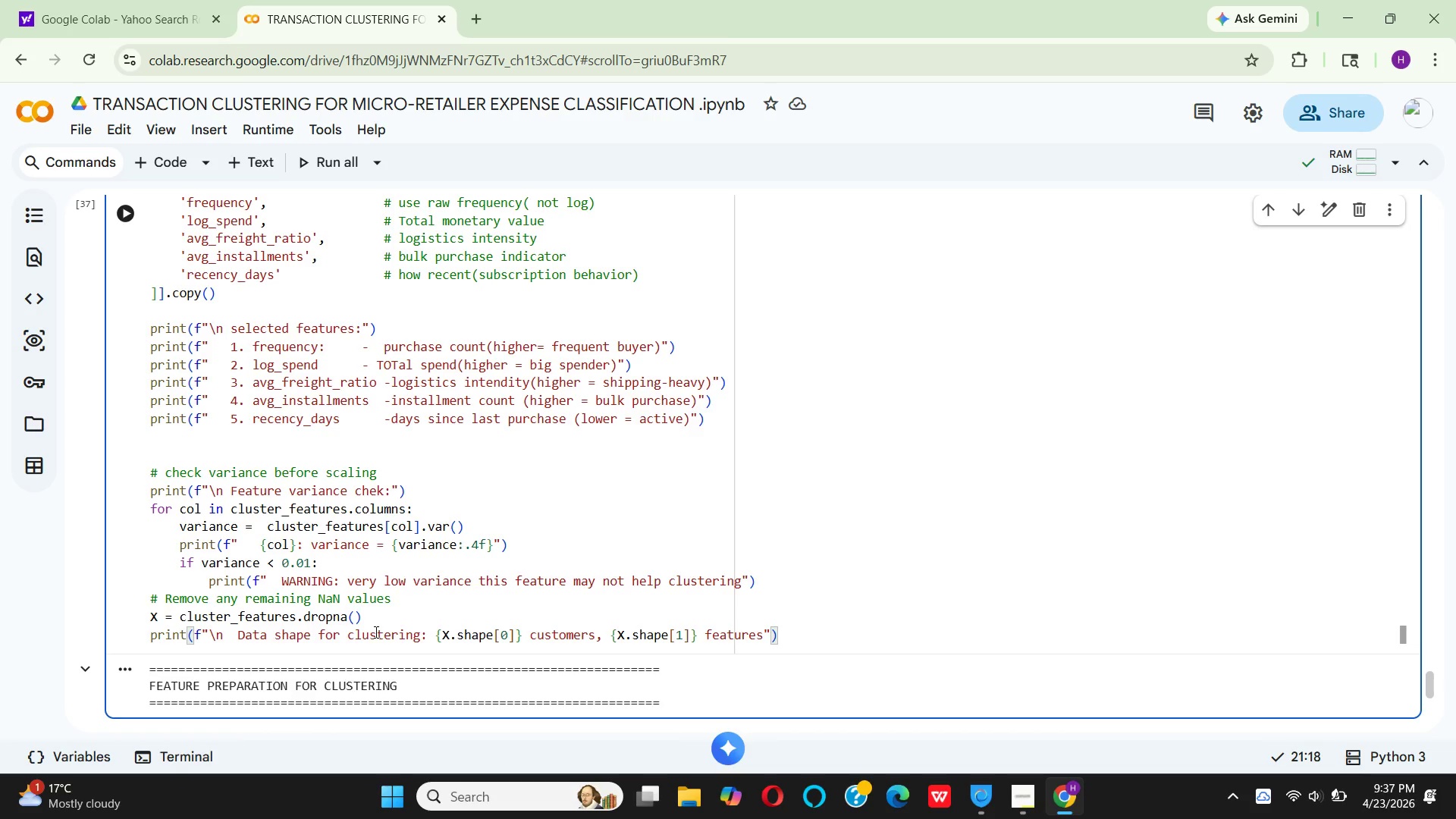 
key(Enter)
 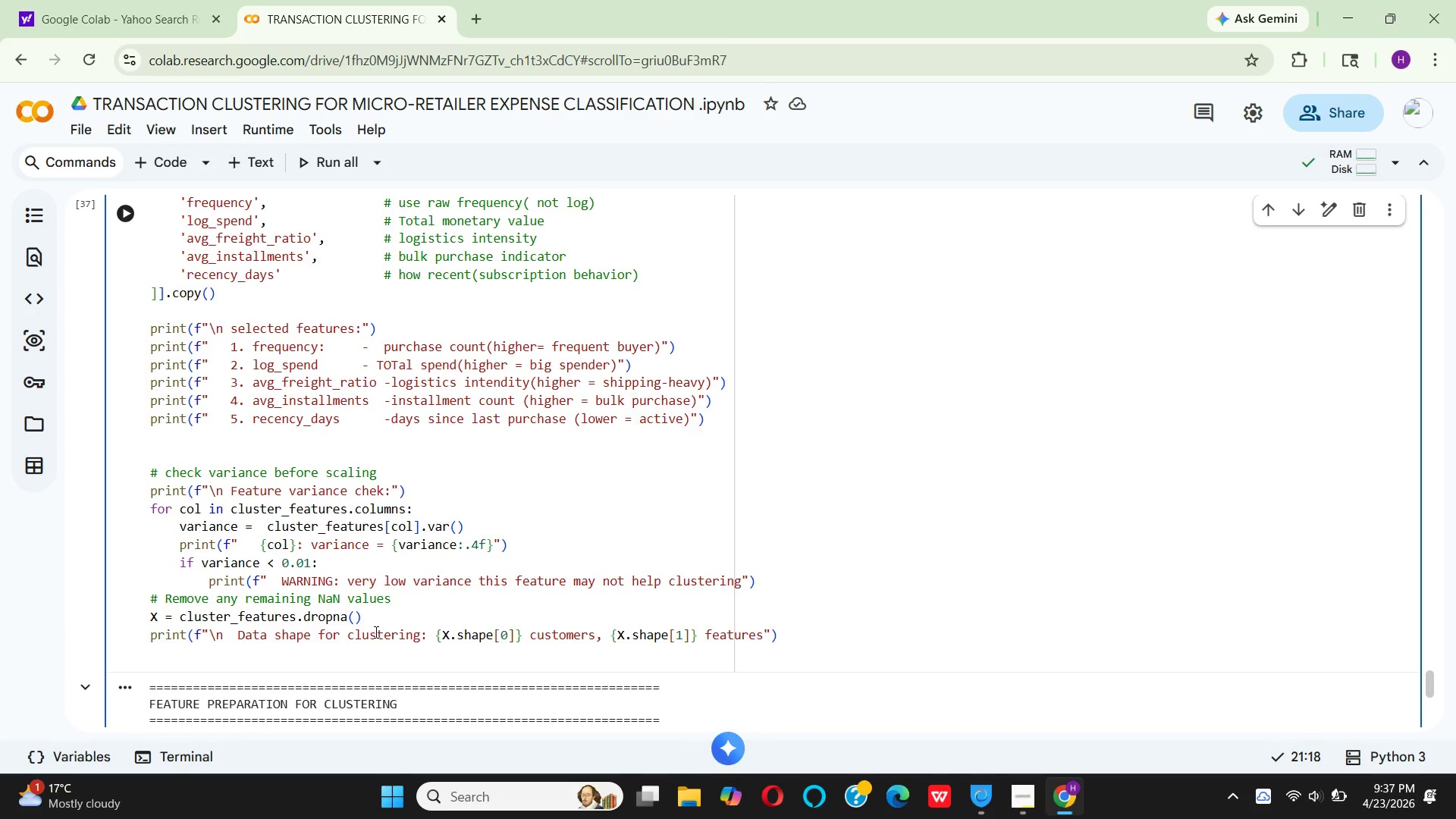 
key(Enter)
 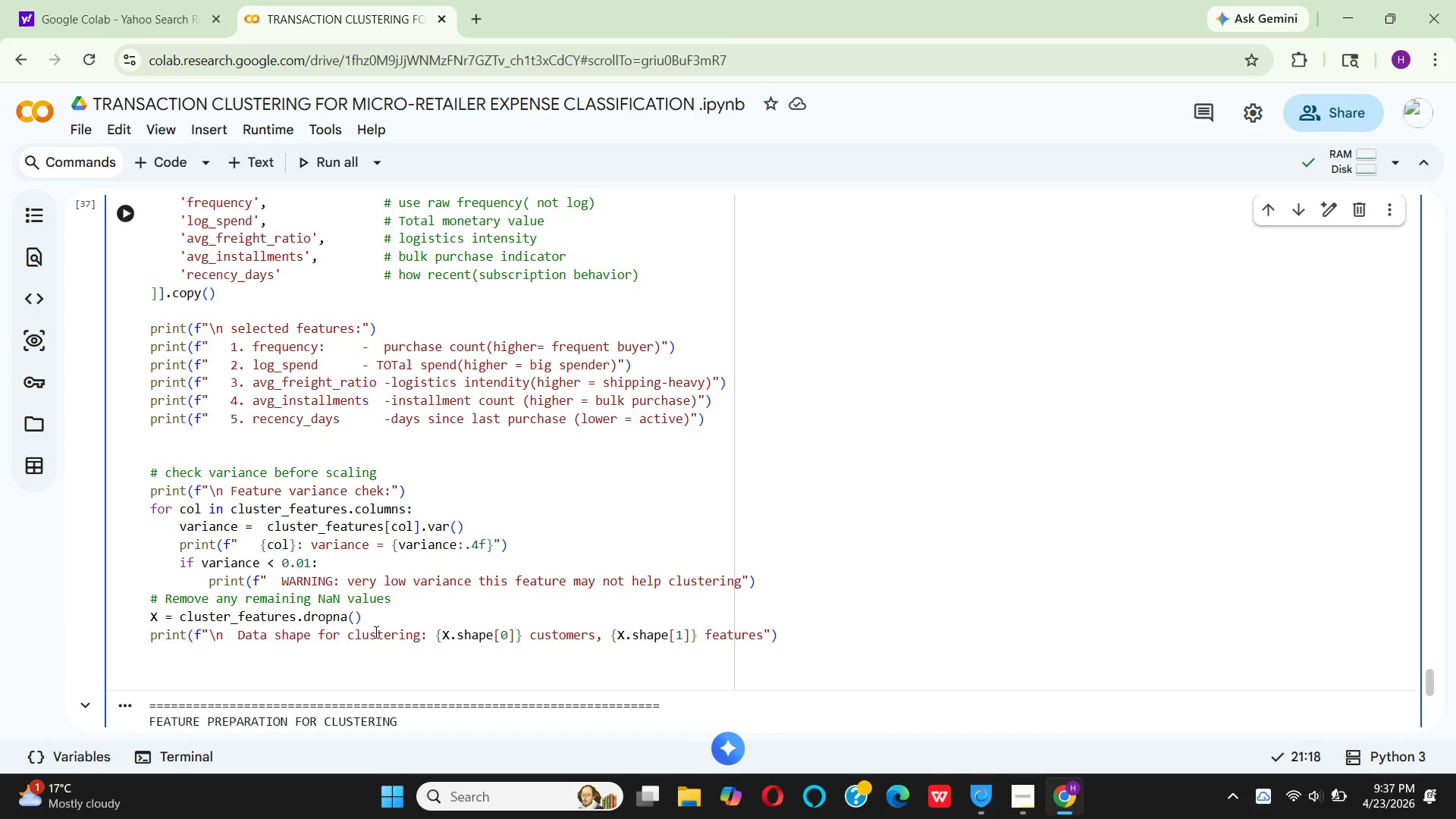 
wait(5.23)
 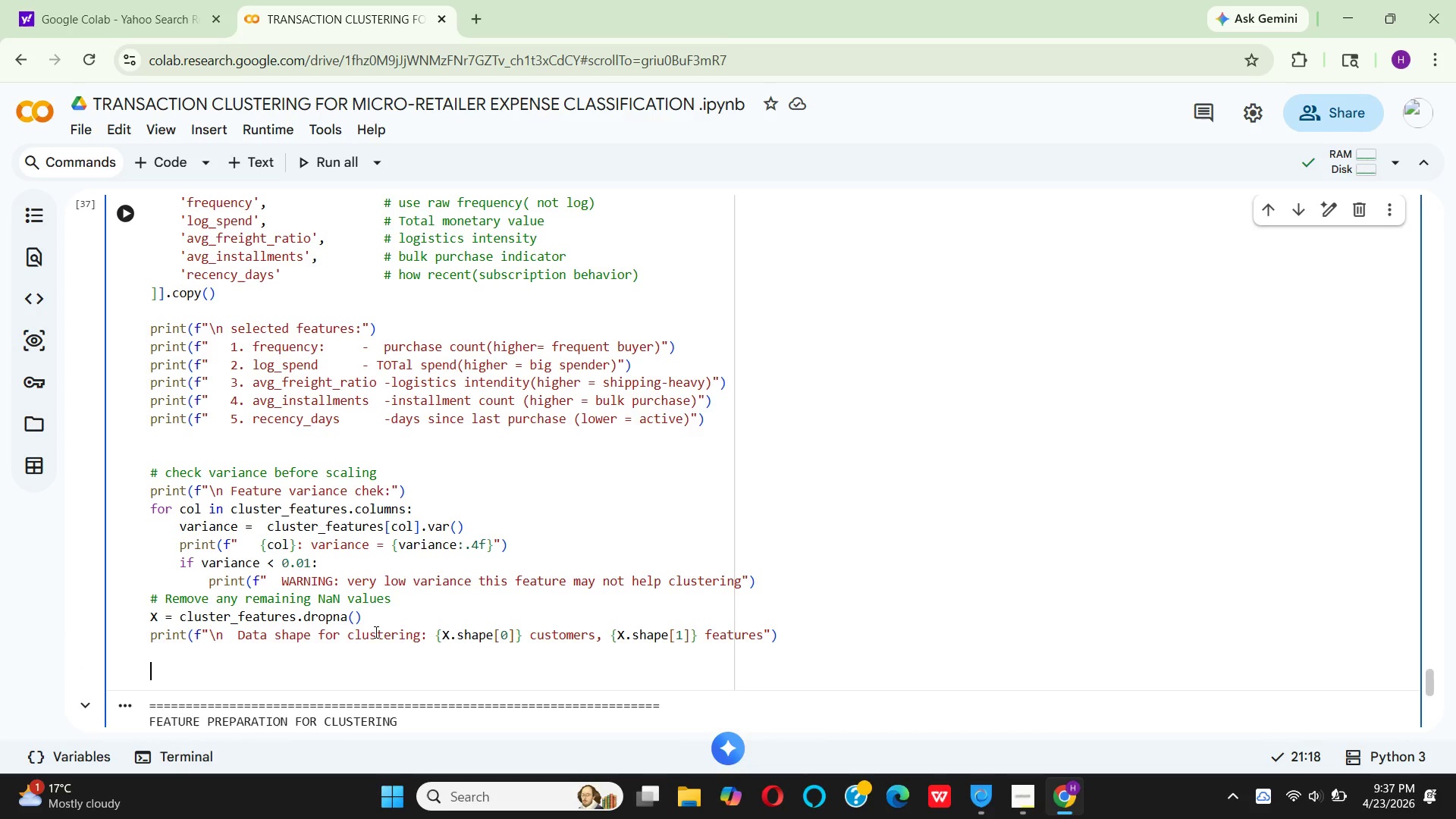 
type(from )
 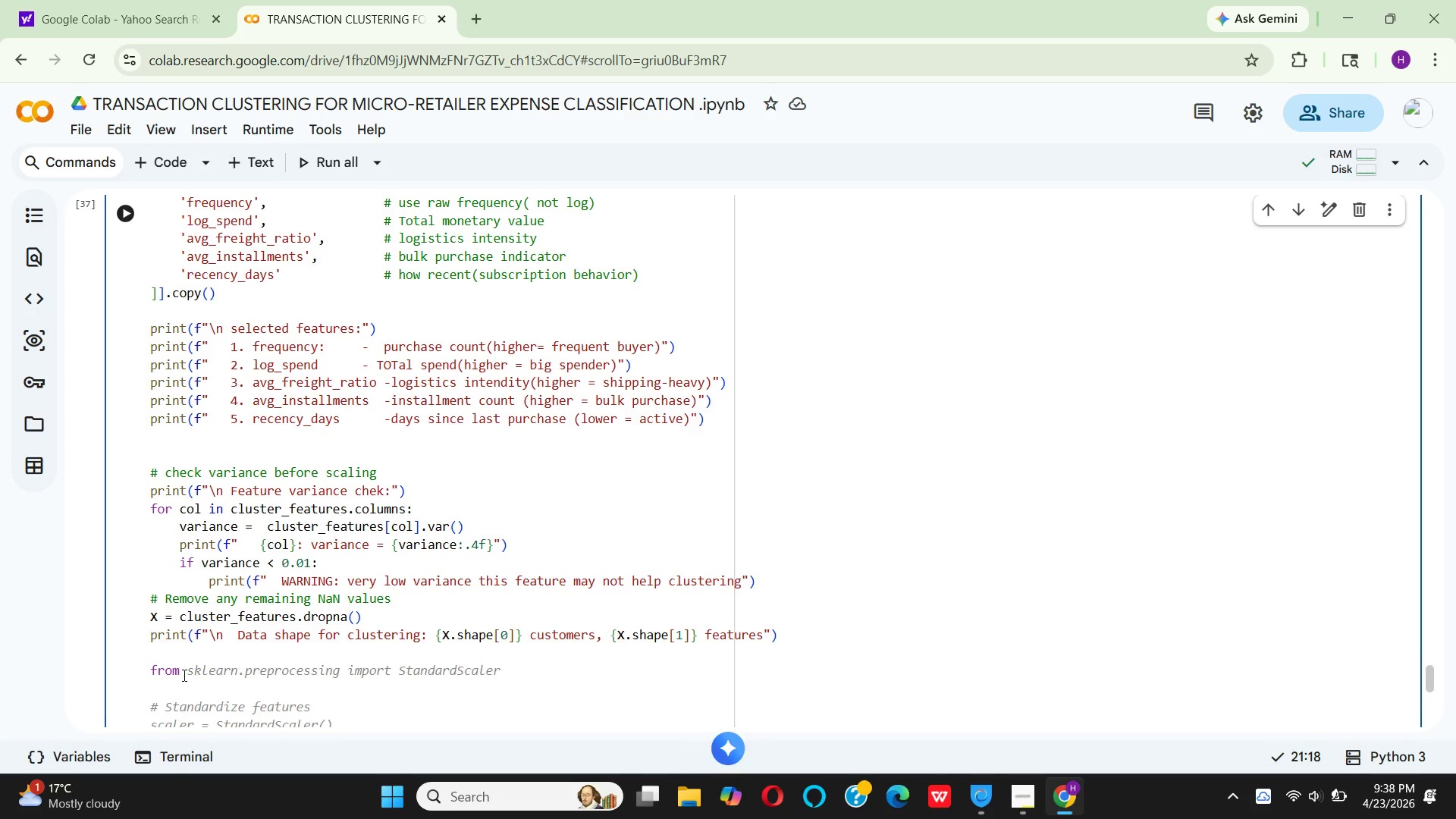 
wait(6.12)
 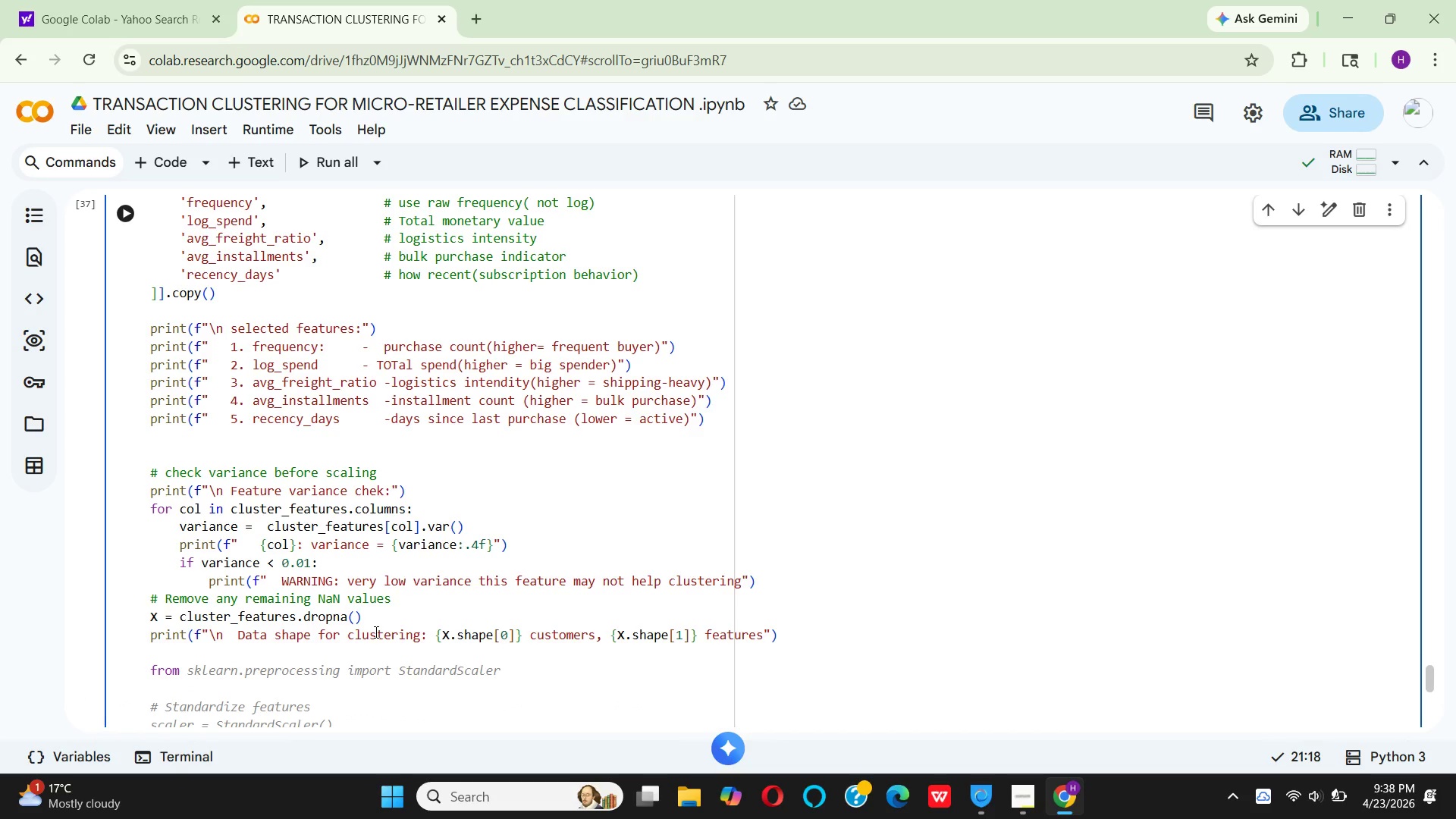 
left_click([266, 649])
 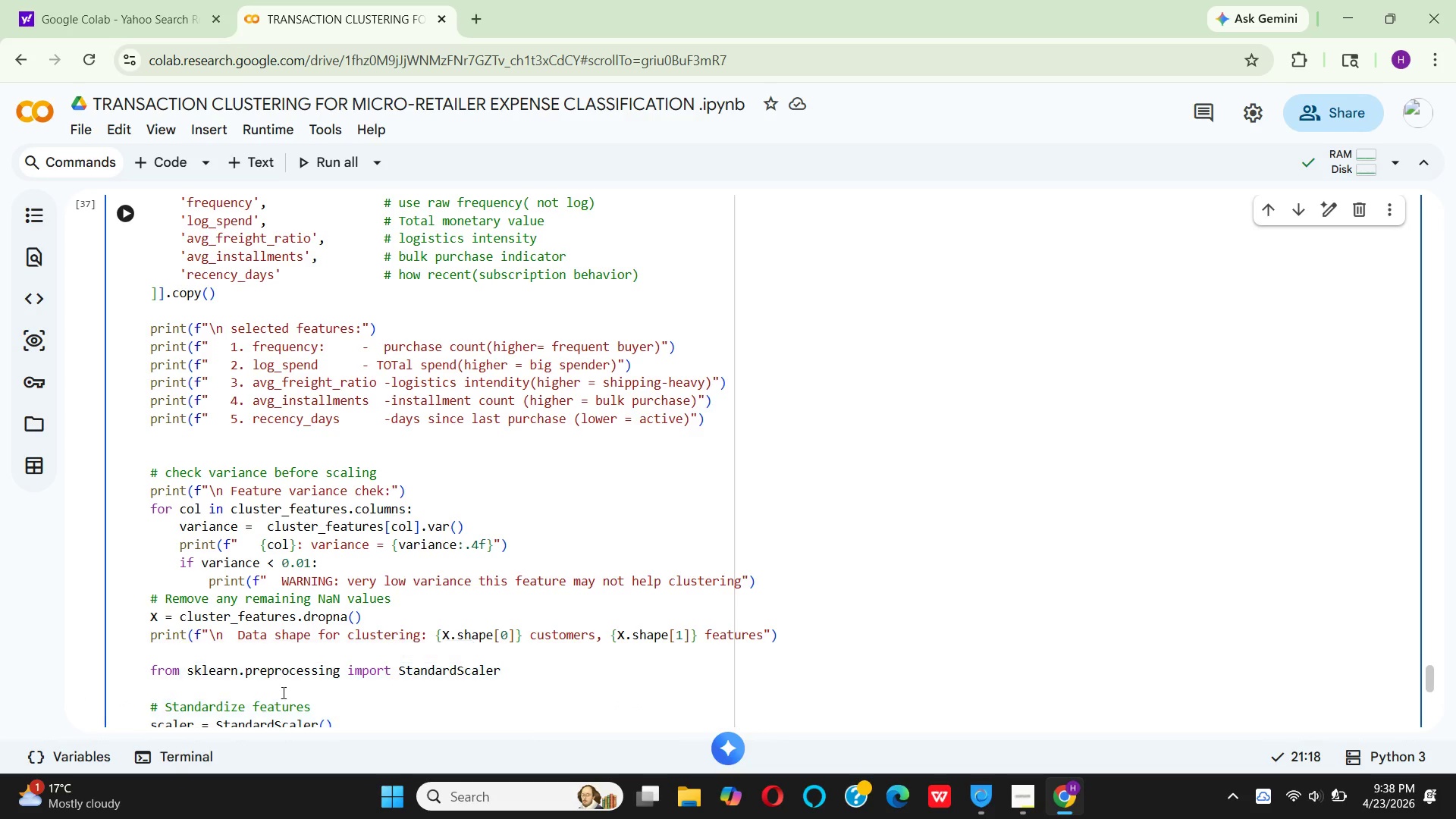 
scroll: coordinate [282, 694], scroll_direction: down, amount: 1.0
 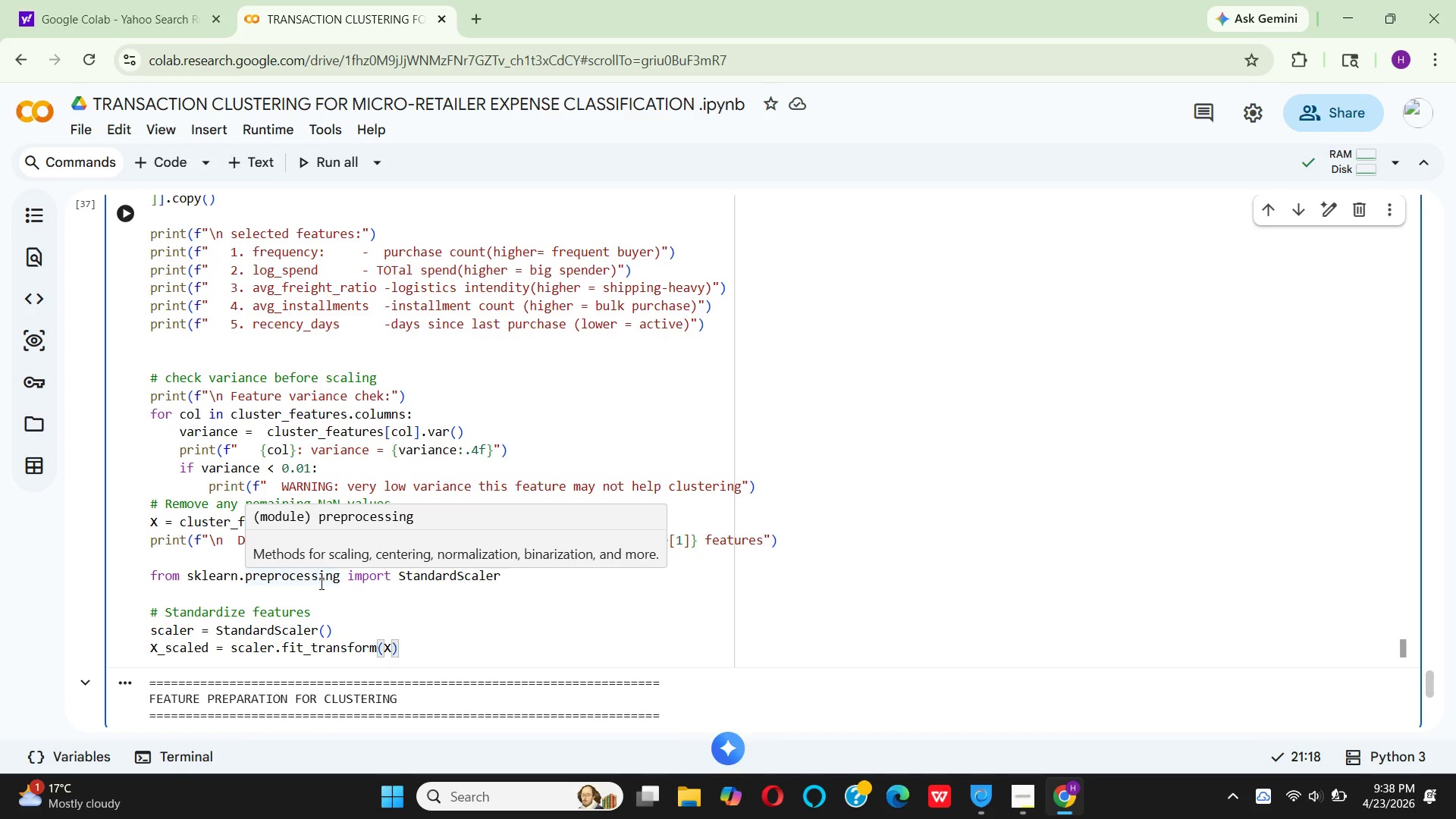 
wait(17.24)
 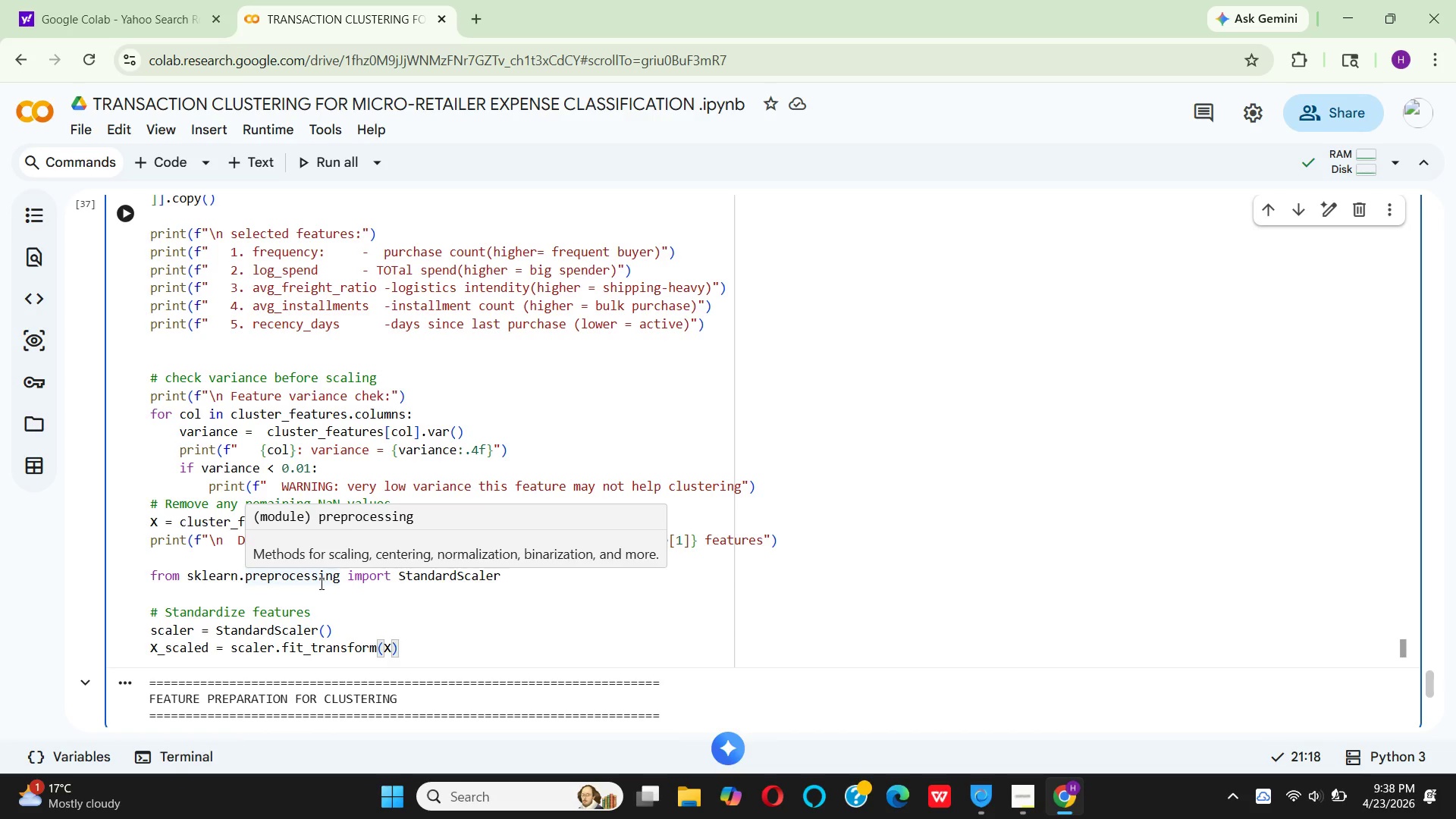 
left_click([516, 580])
 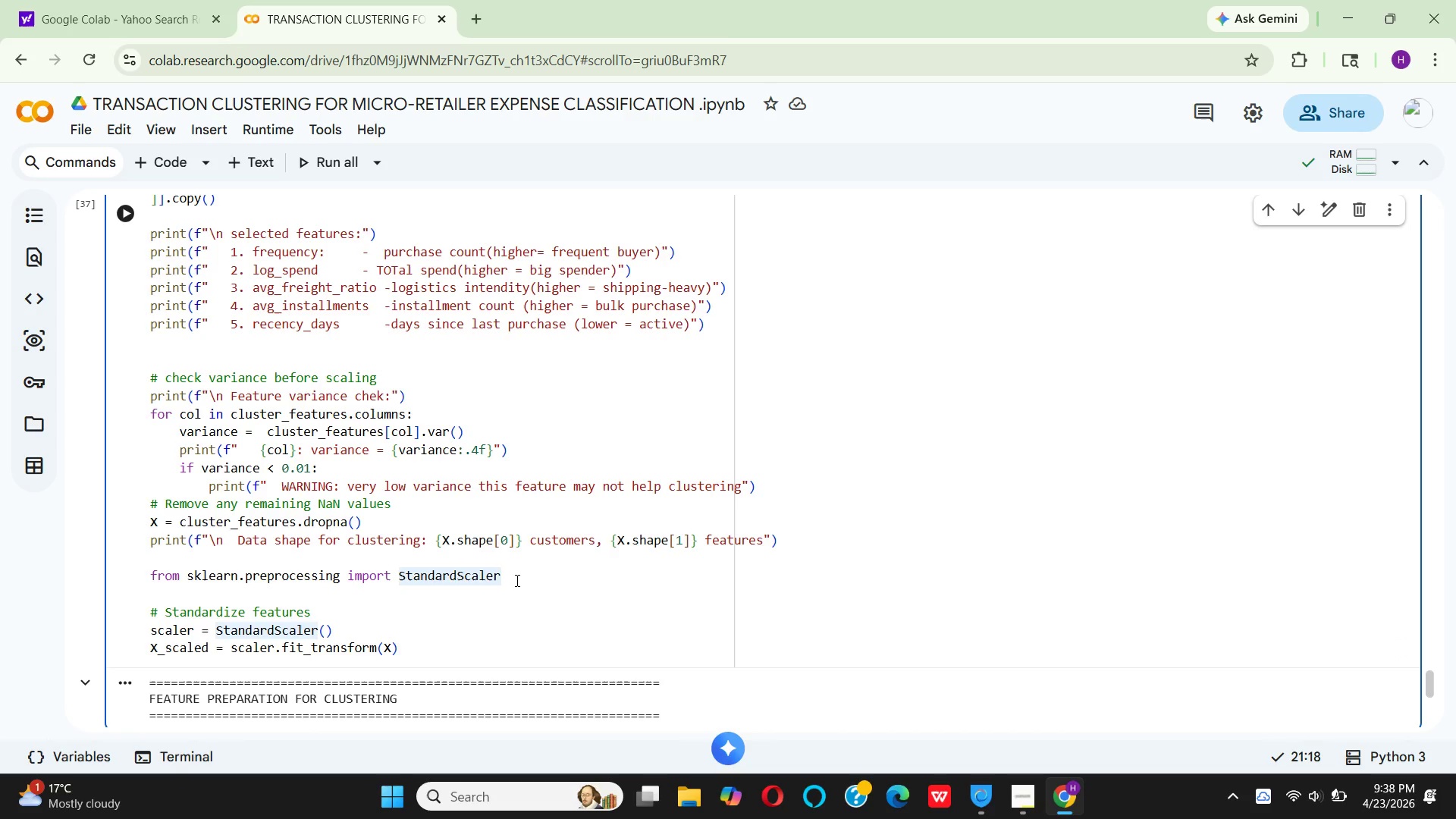 
key(Backspace)
 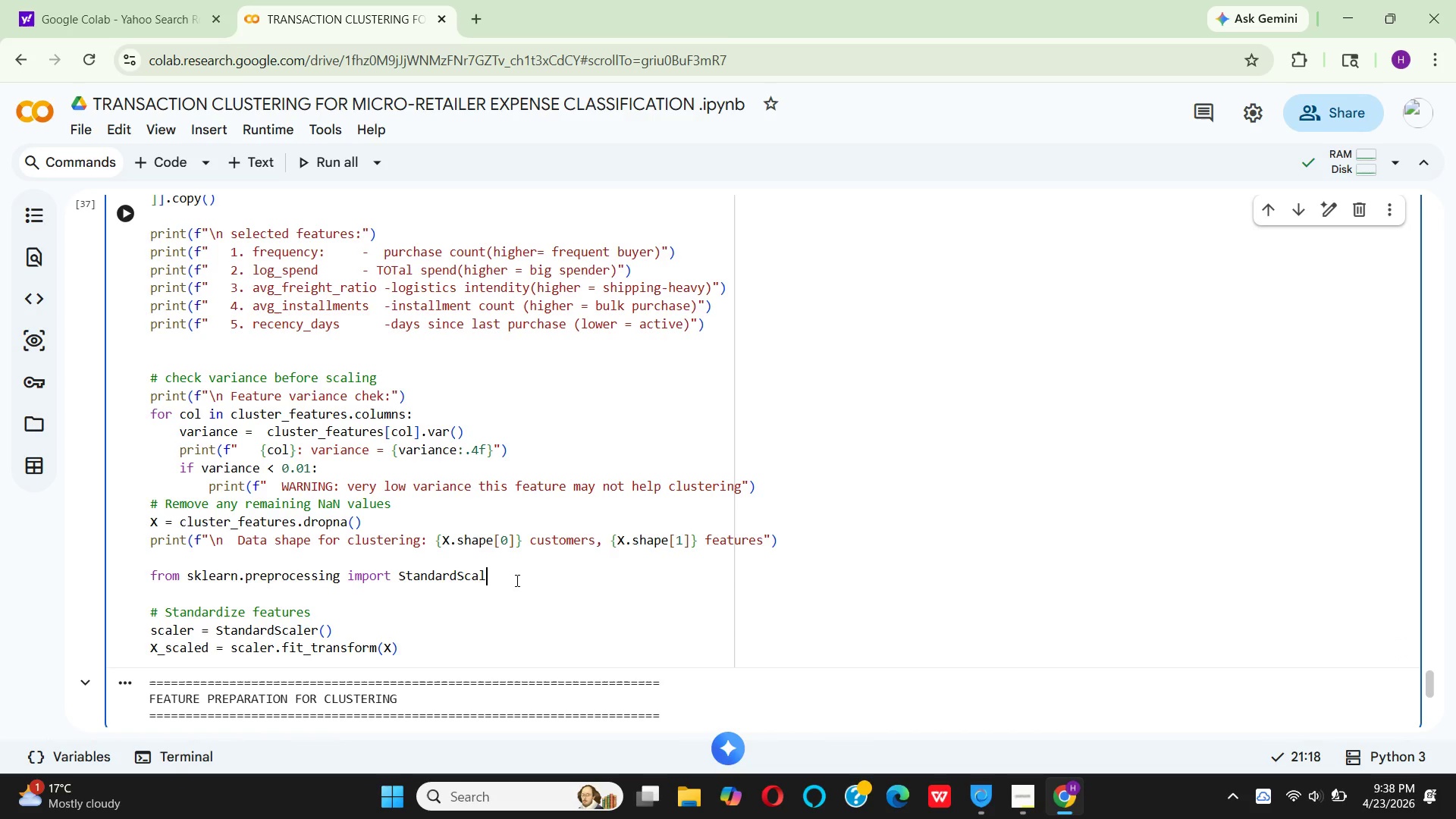 
key(Backspace)
 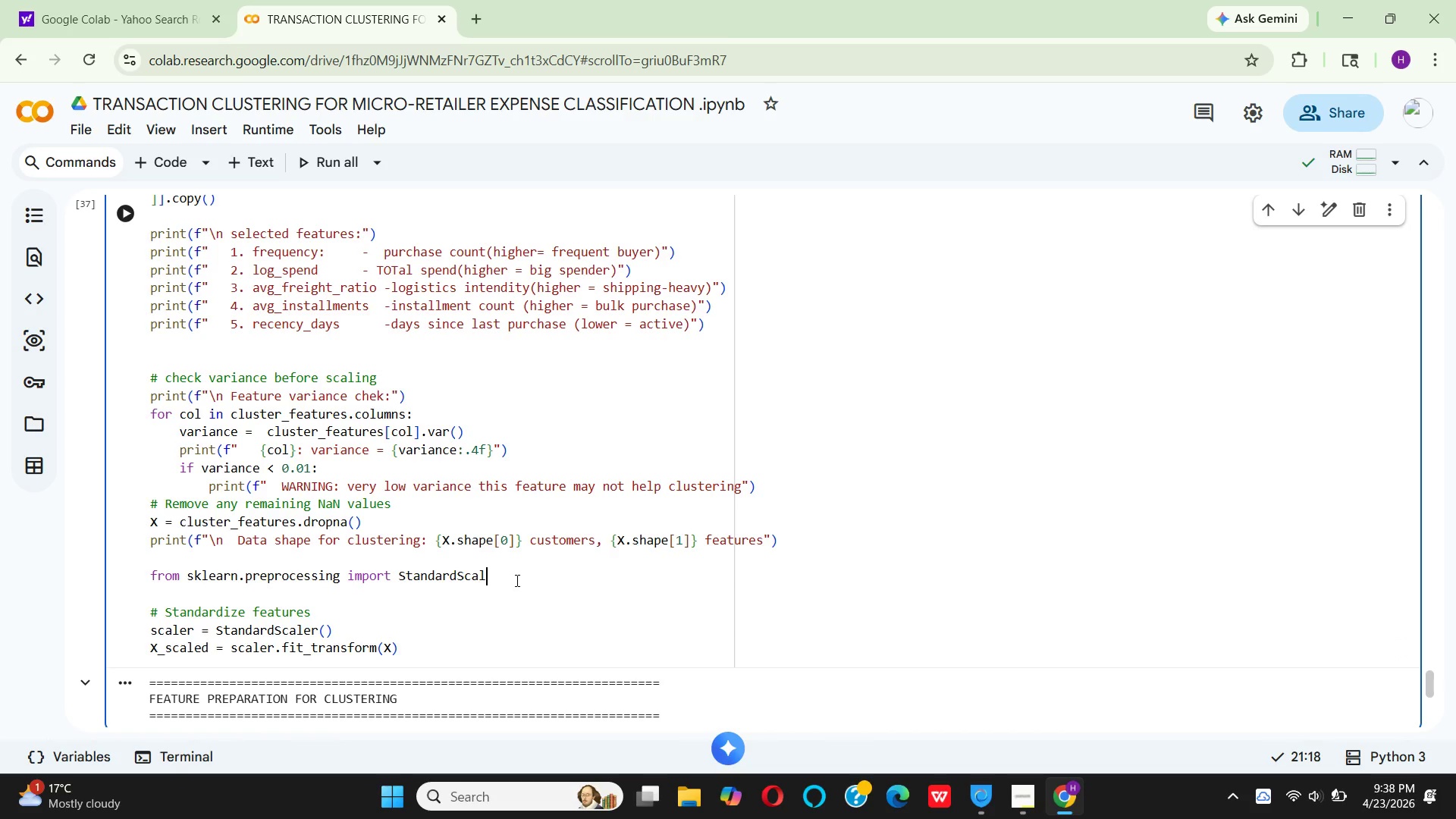 
key(Backspace)
 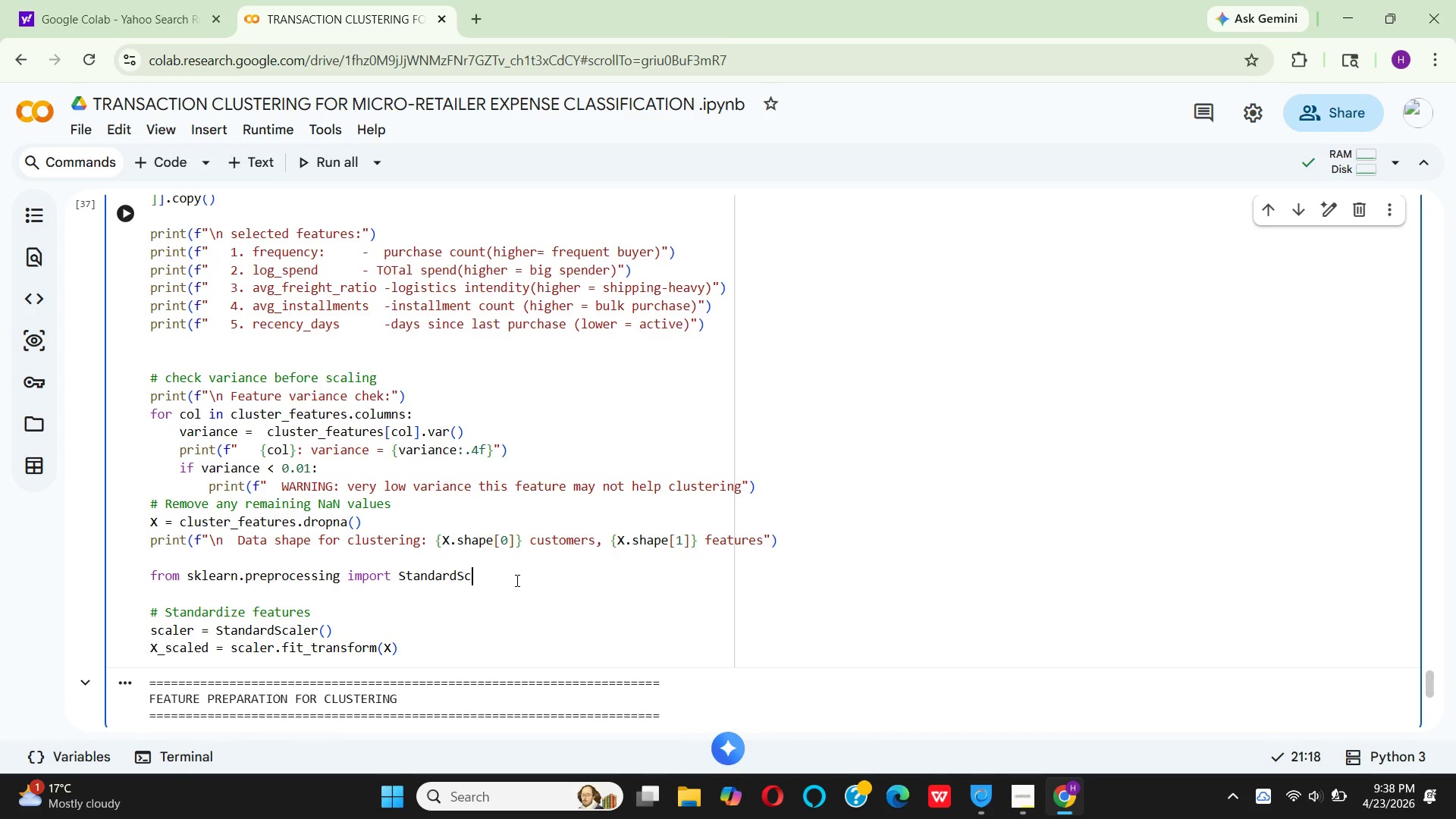 
key(Backspace)
 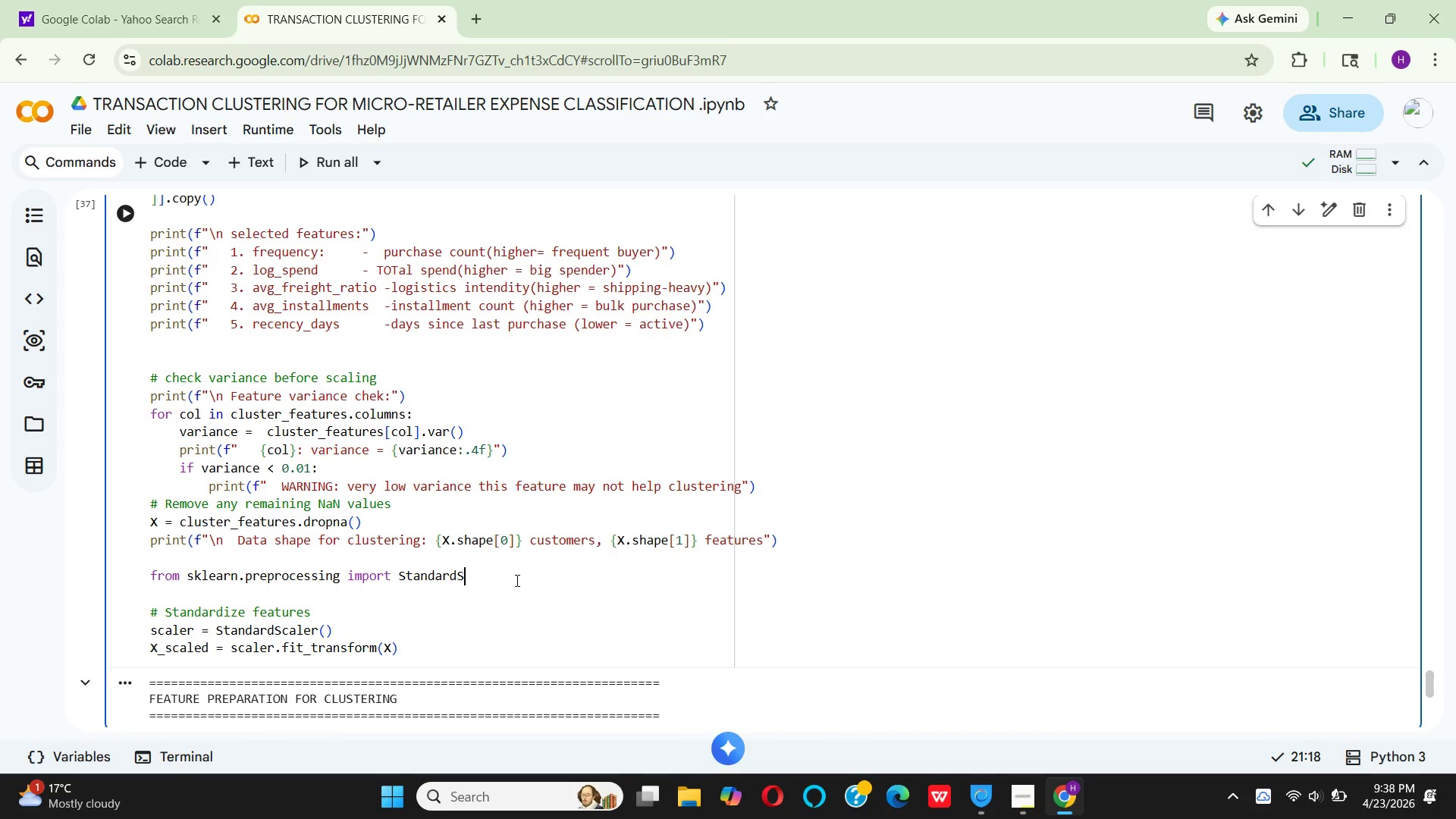 
key(Backspace)
 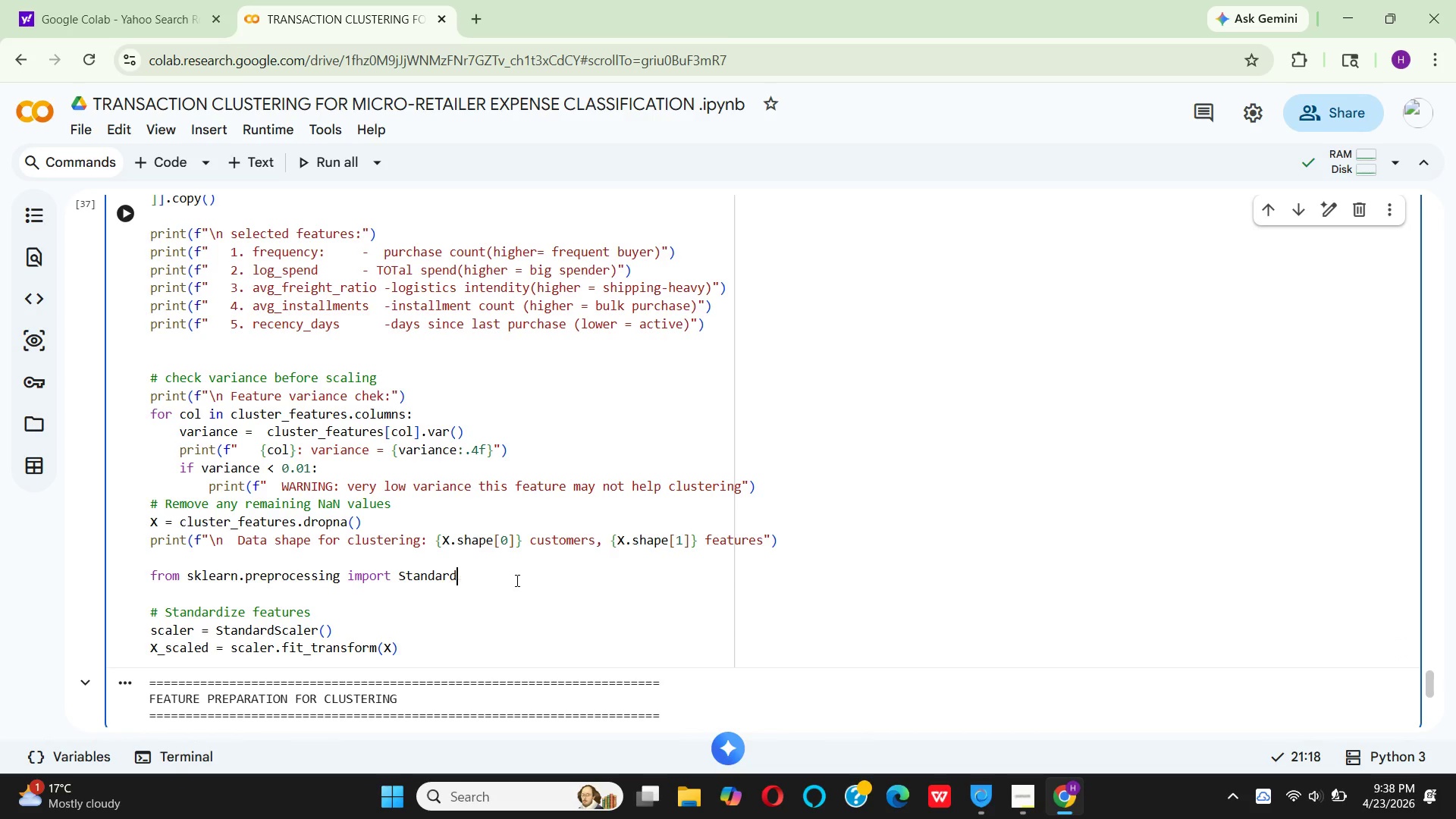 
key(Backspace)
 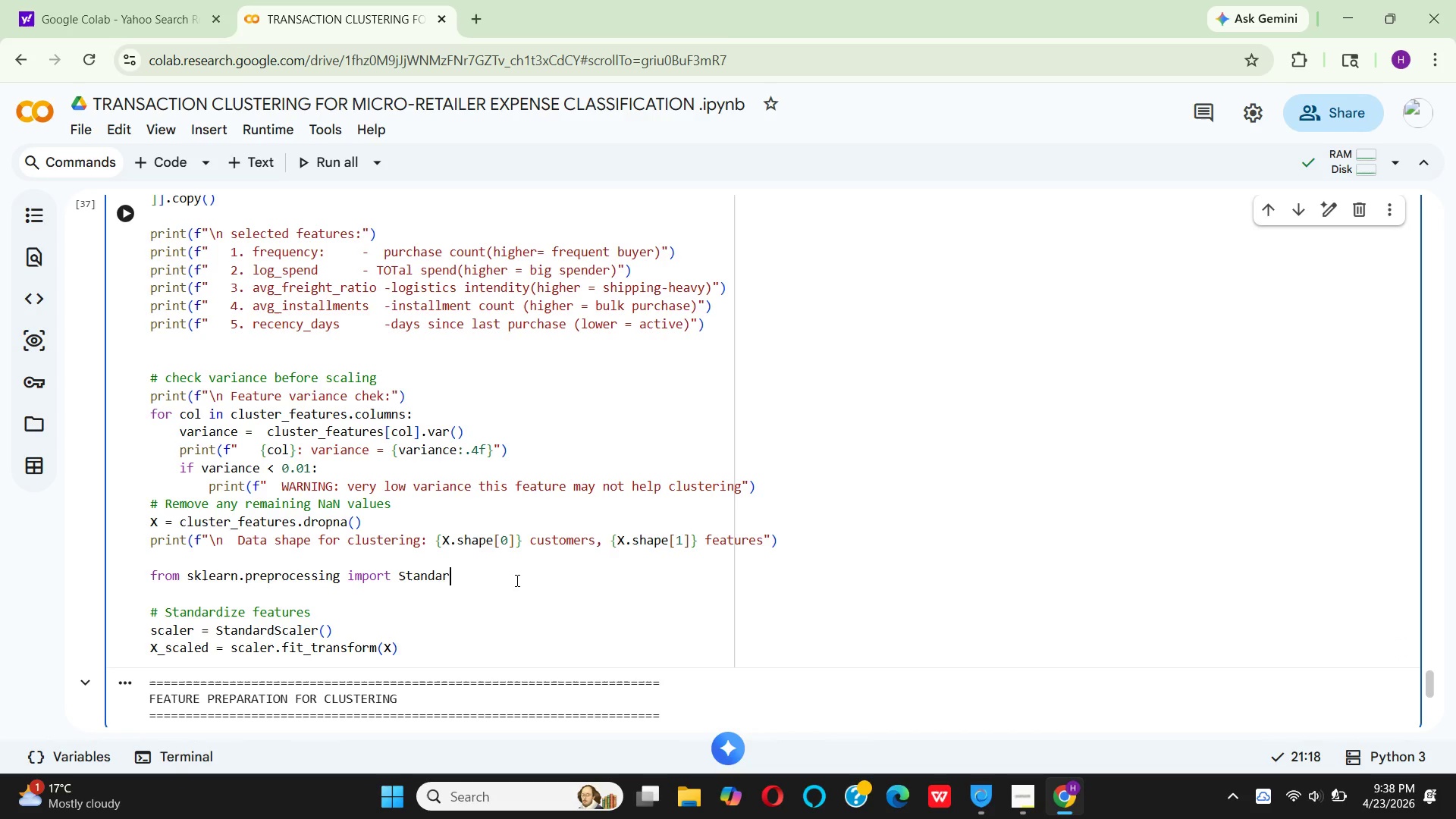 
key(Backspace)
 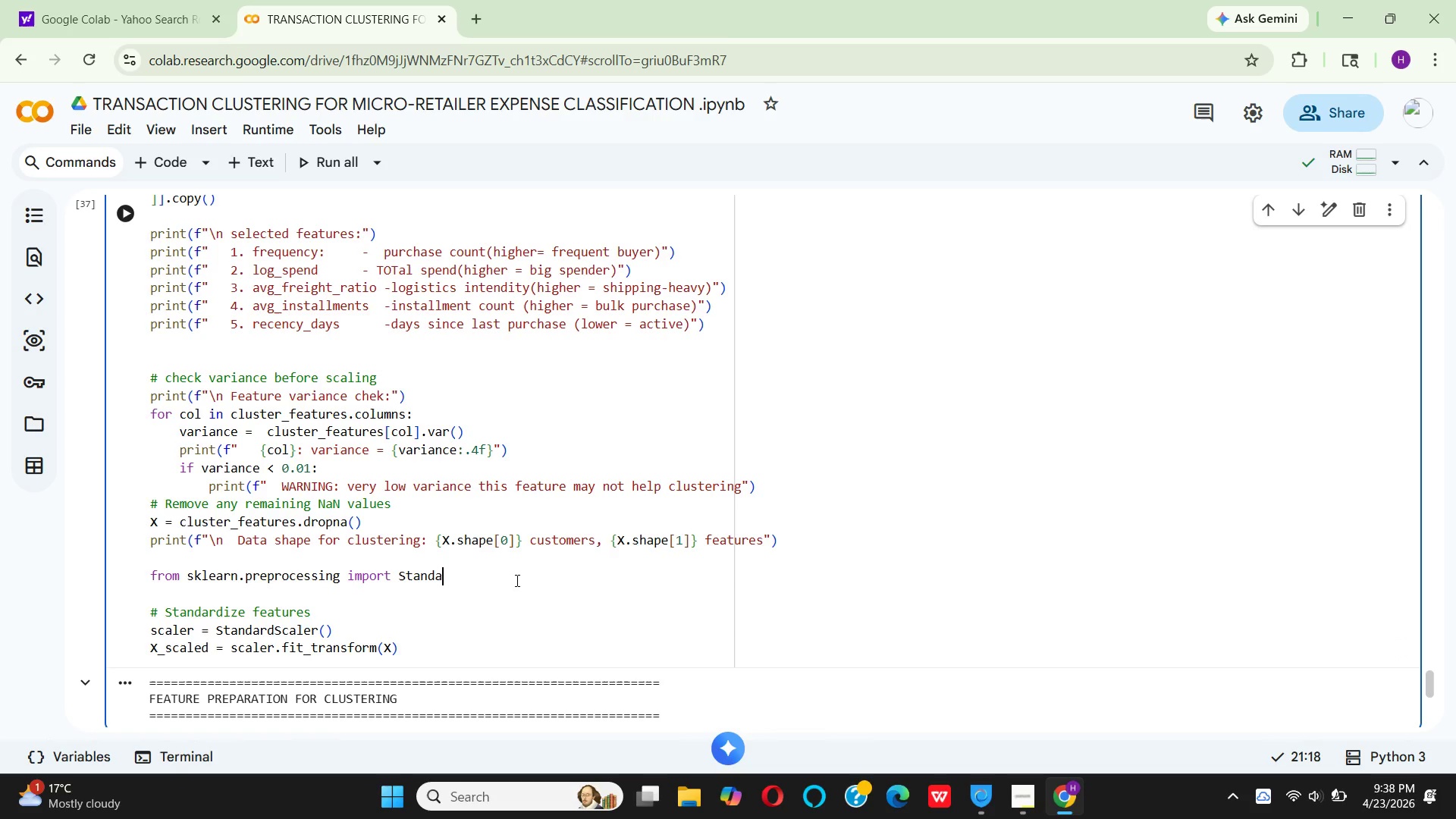 
key(Backspace)
 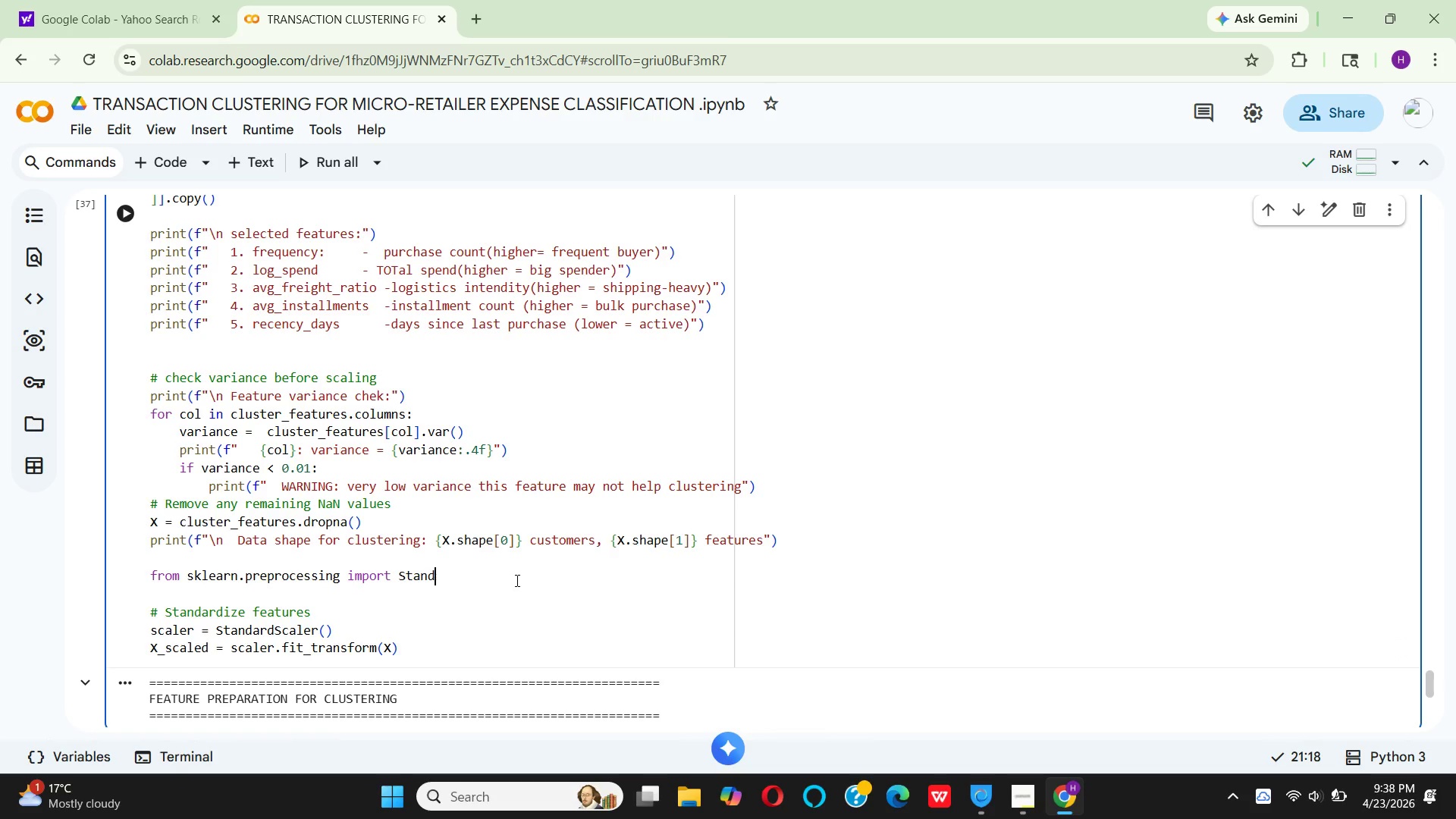 
key(Backspace)
 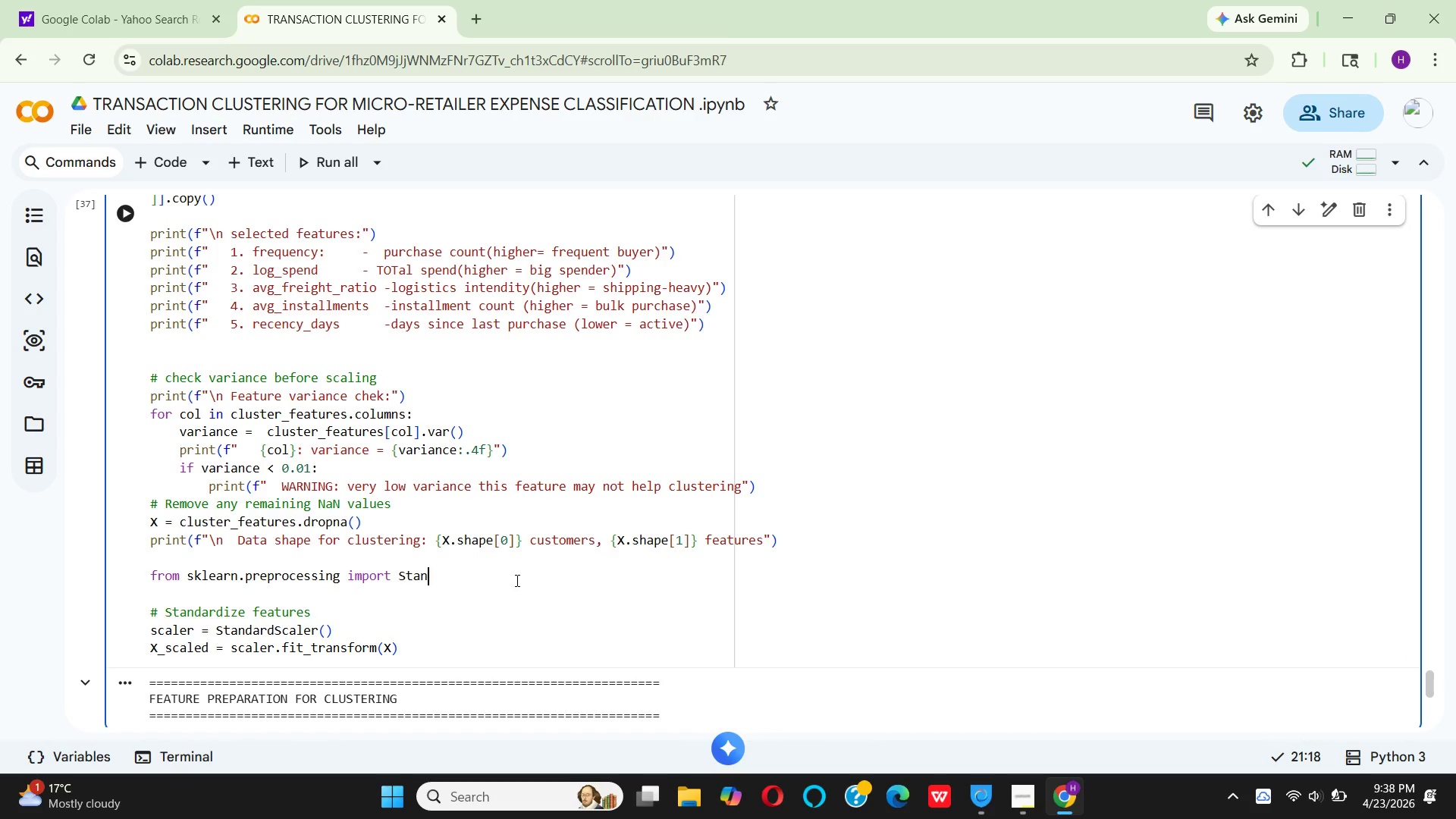 
key(Backspace)
 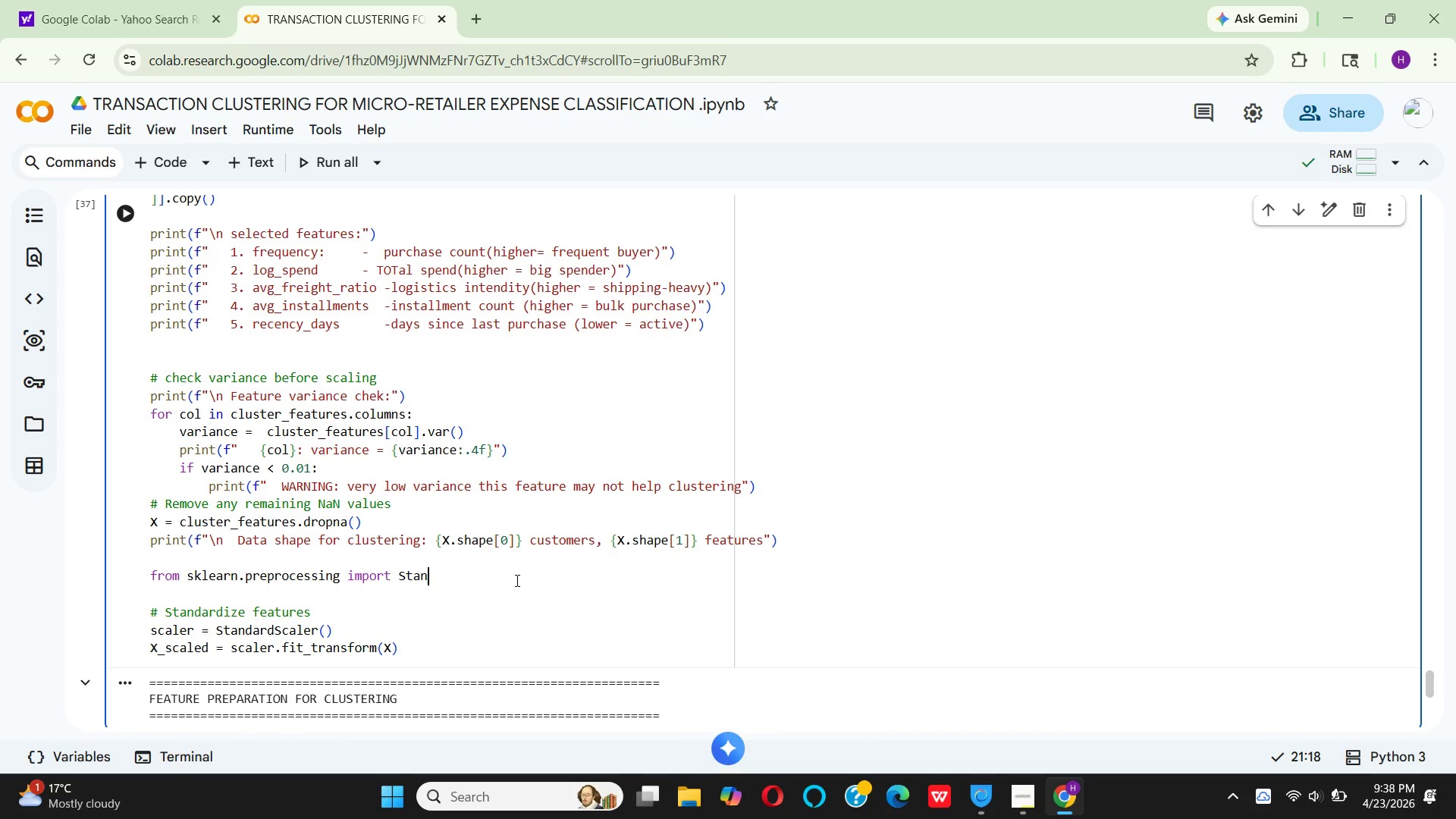 
key(Backspace)
 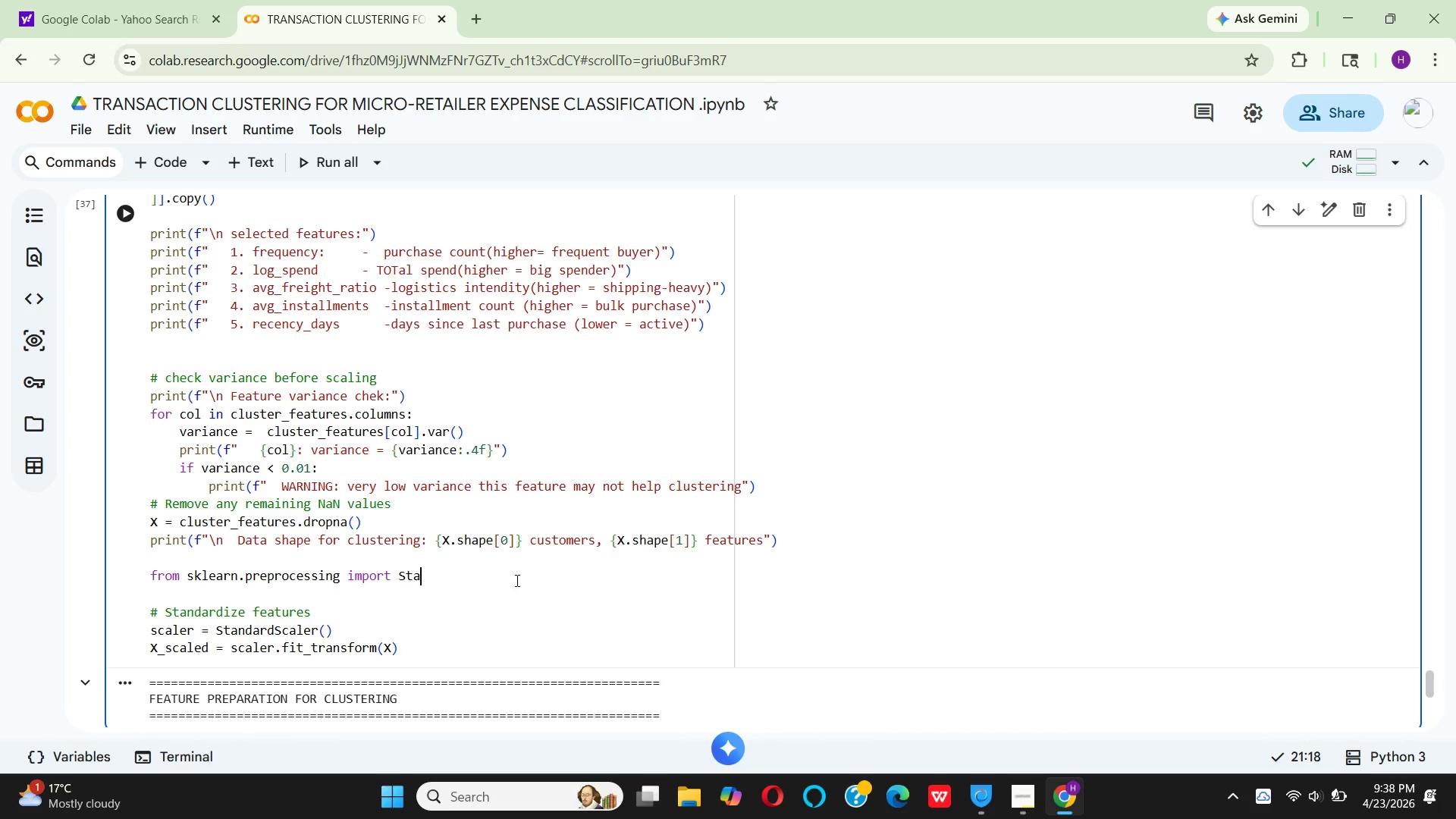 
key(Backspace)
 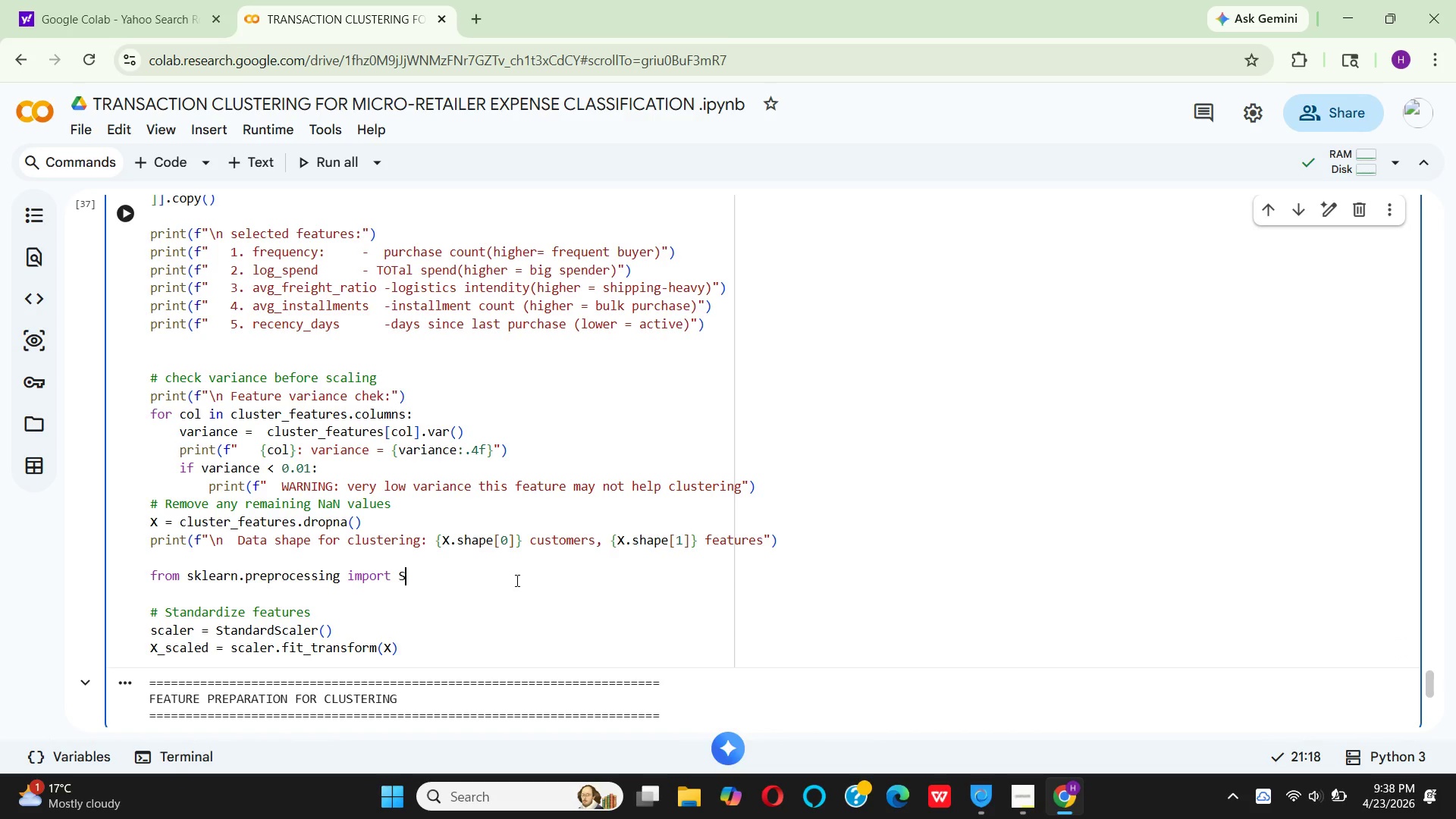 
key(Backspace)
 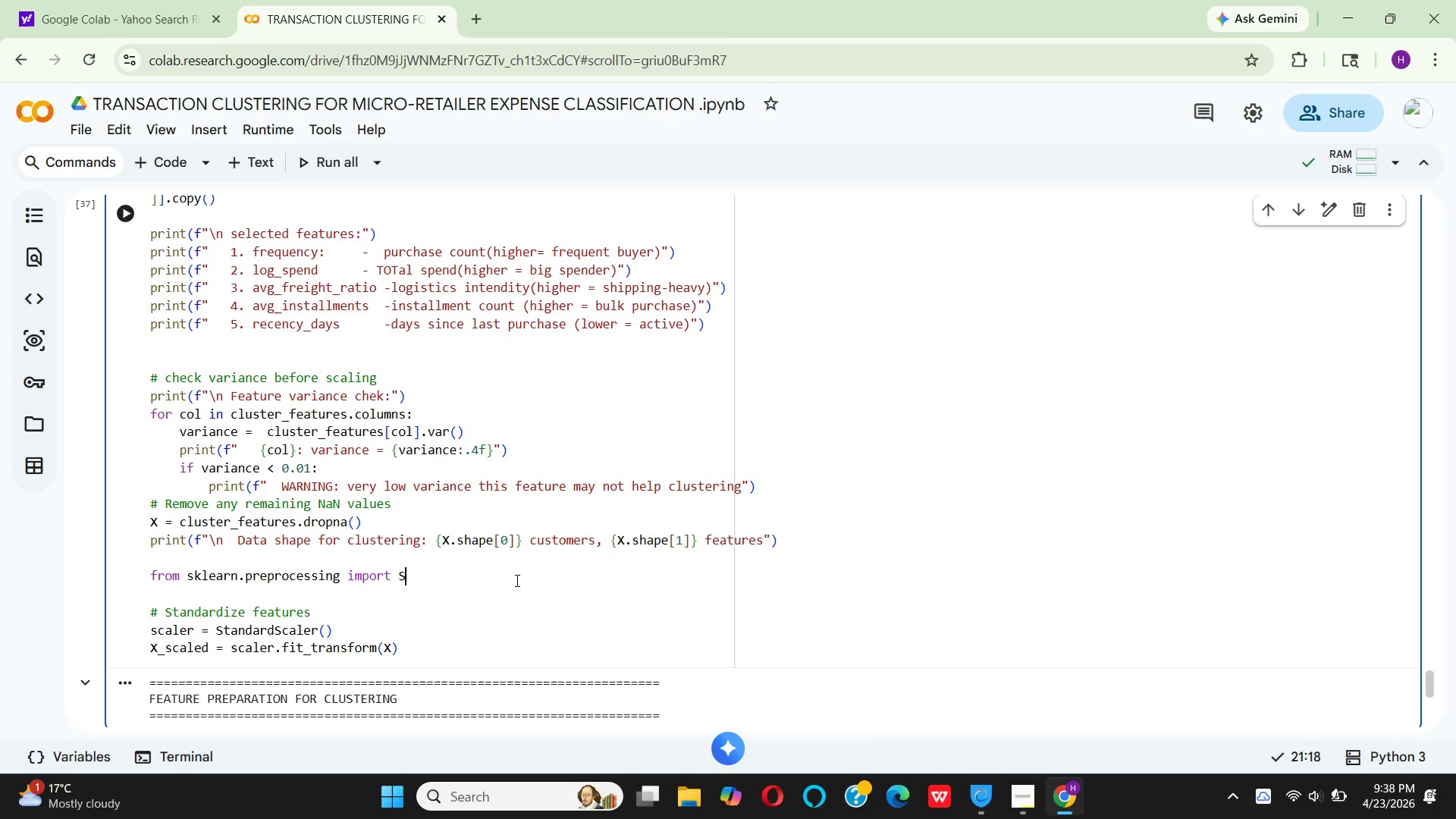 
key(Backspace)
 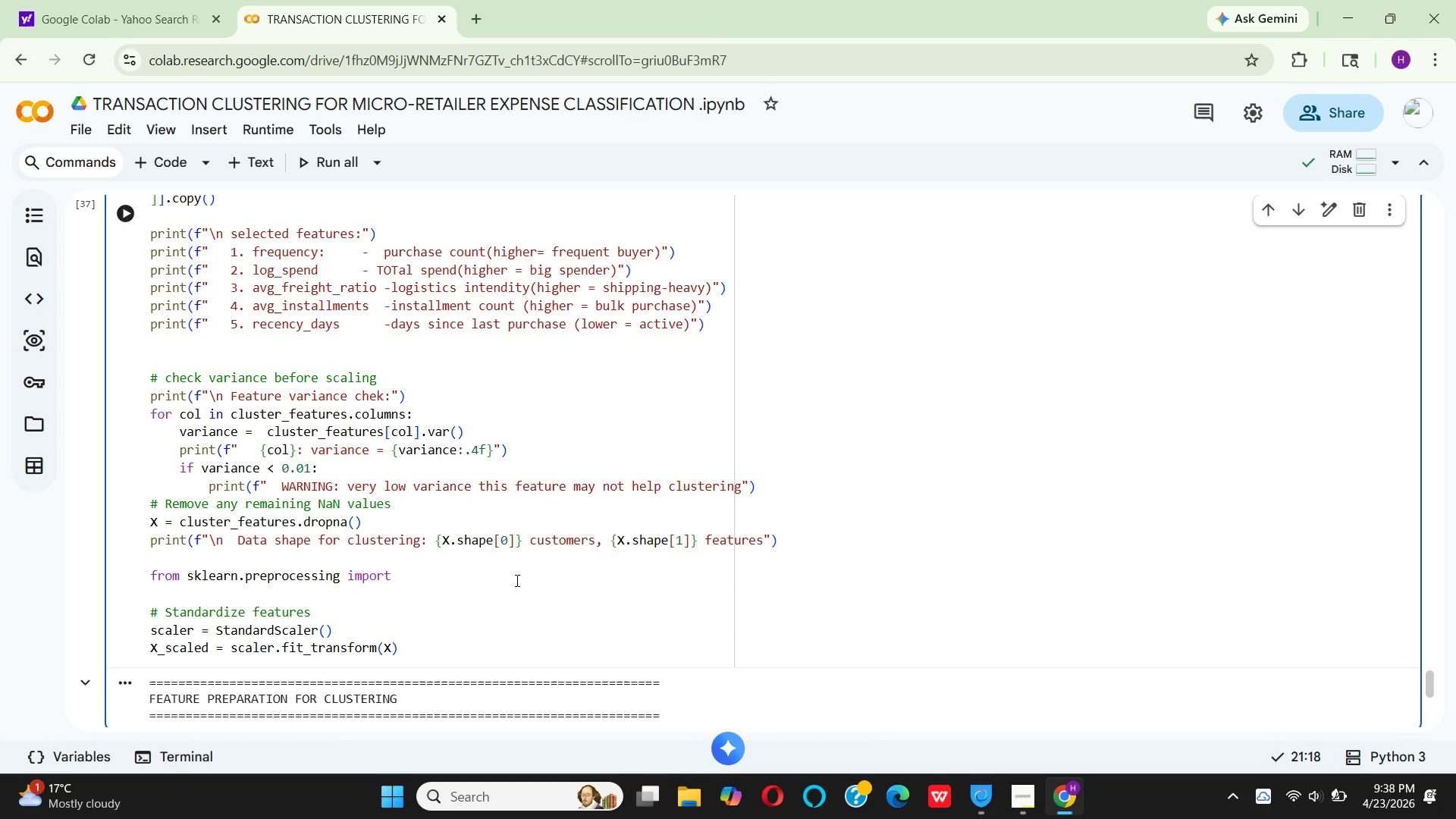 
key(CapsLock)
 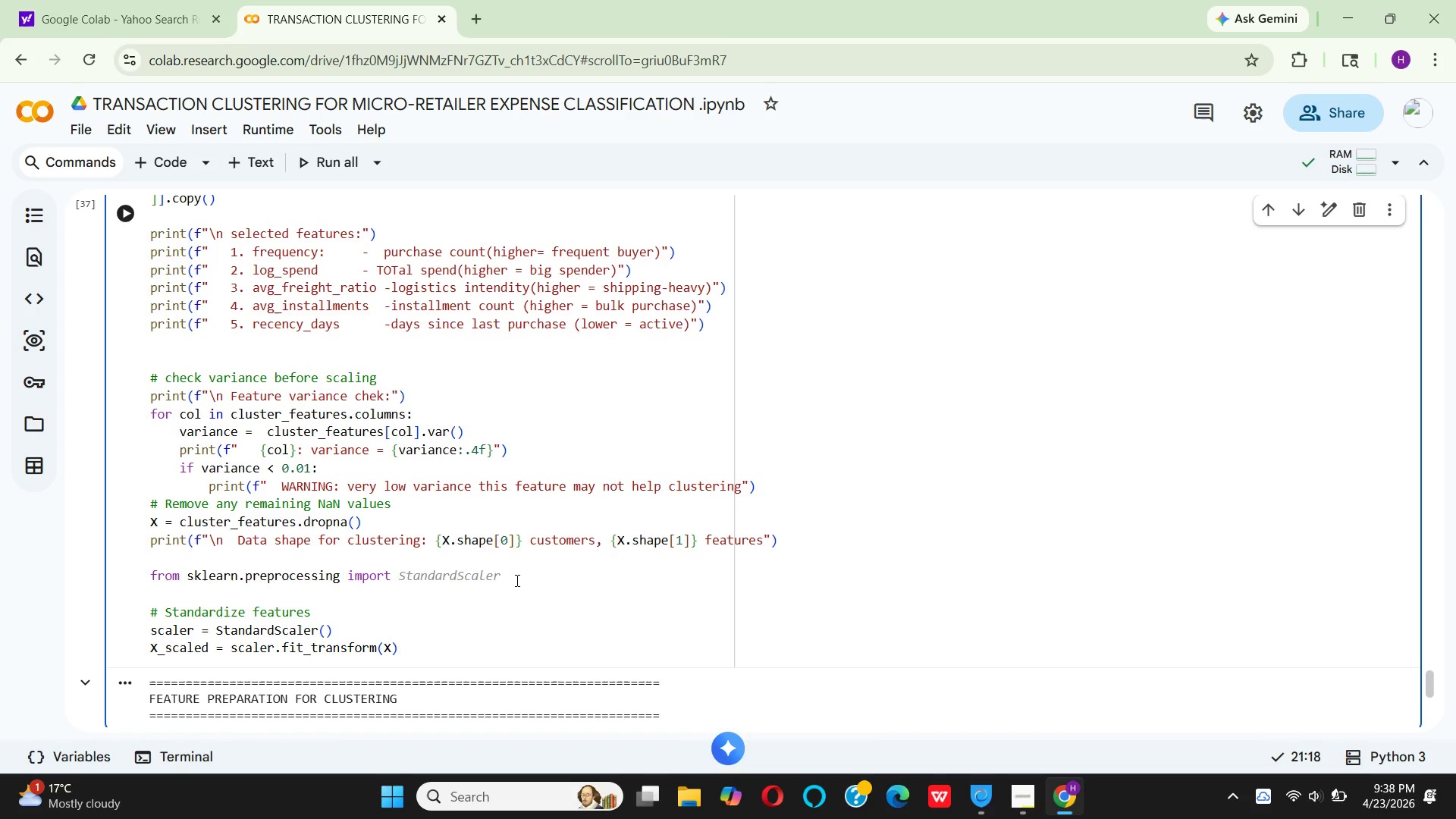 
key(R)
 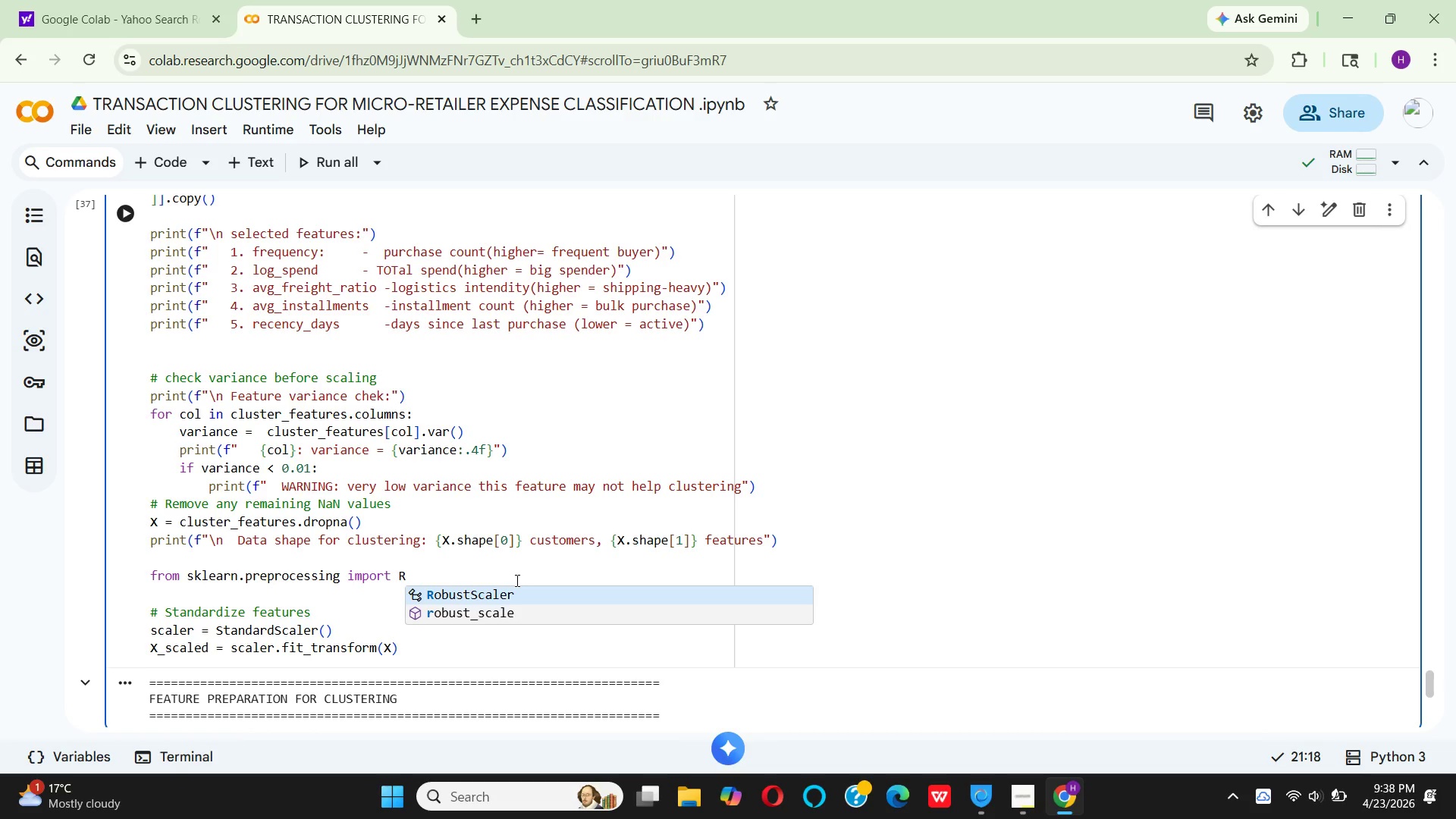 
key(CapsLock)
 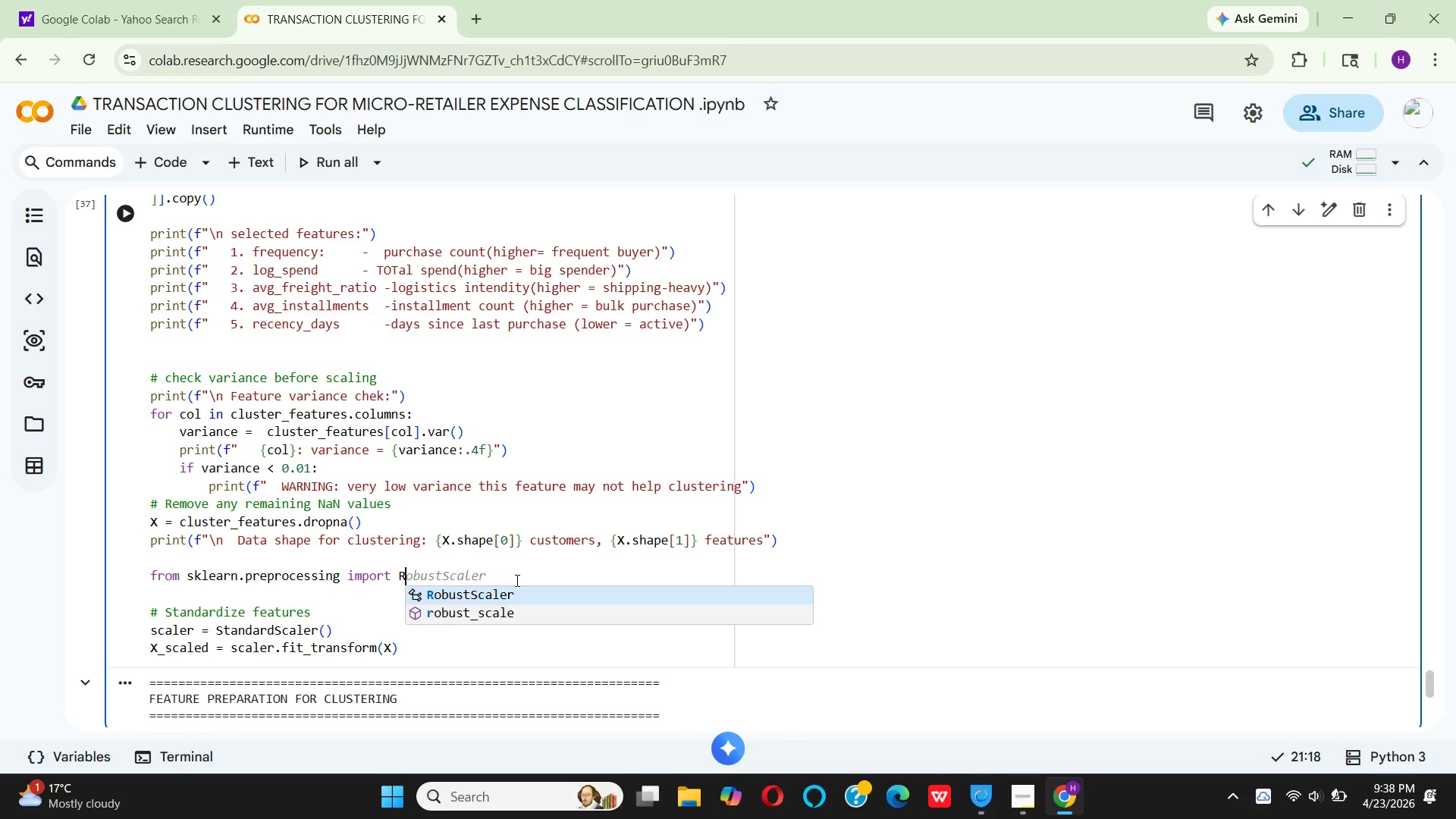 
key(Enter)
 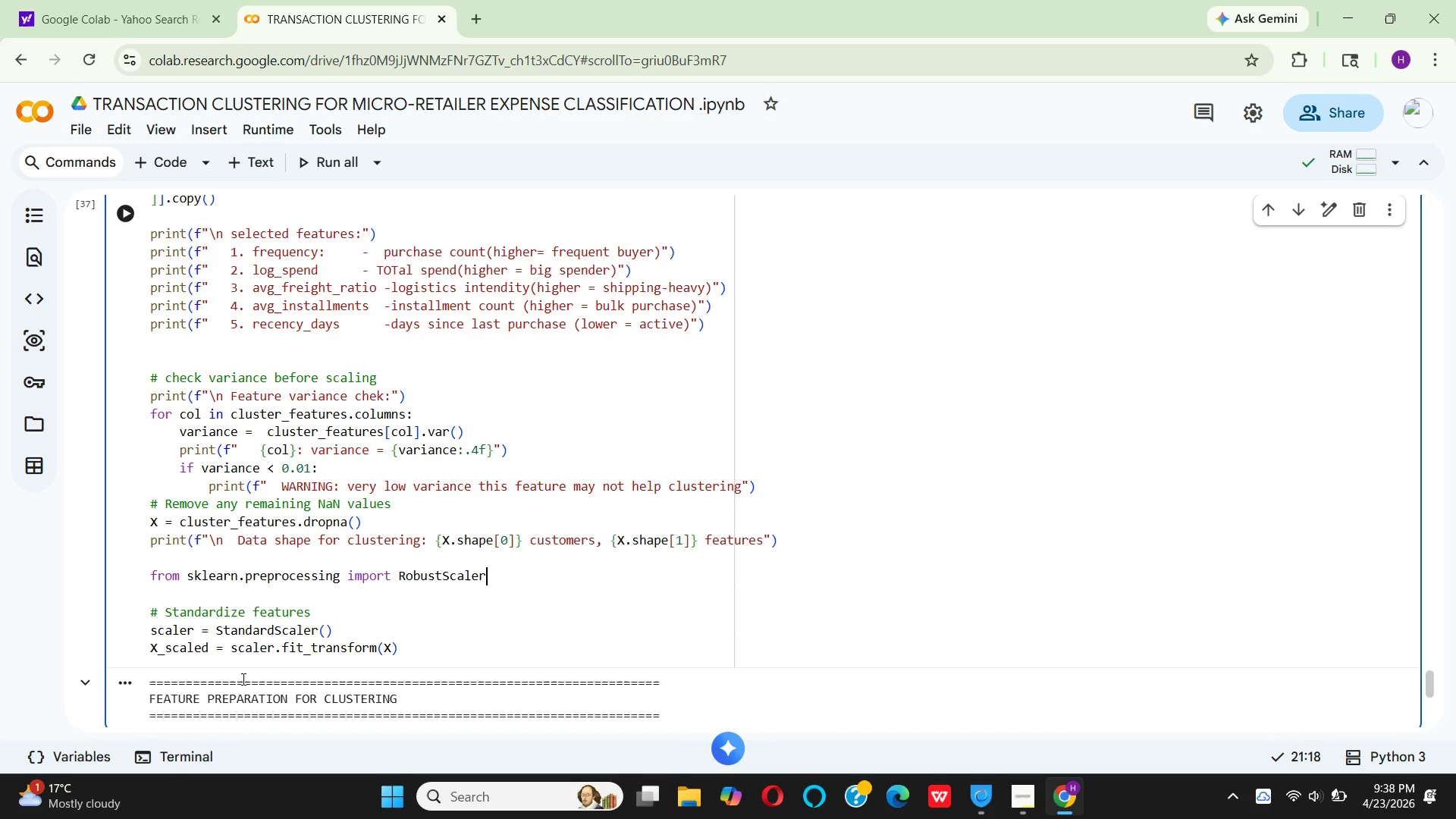 
wait(13.28)
 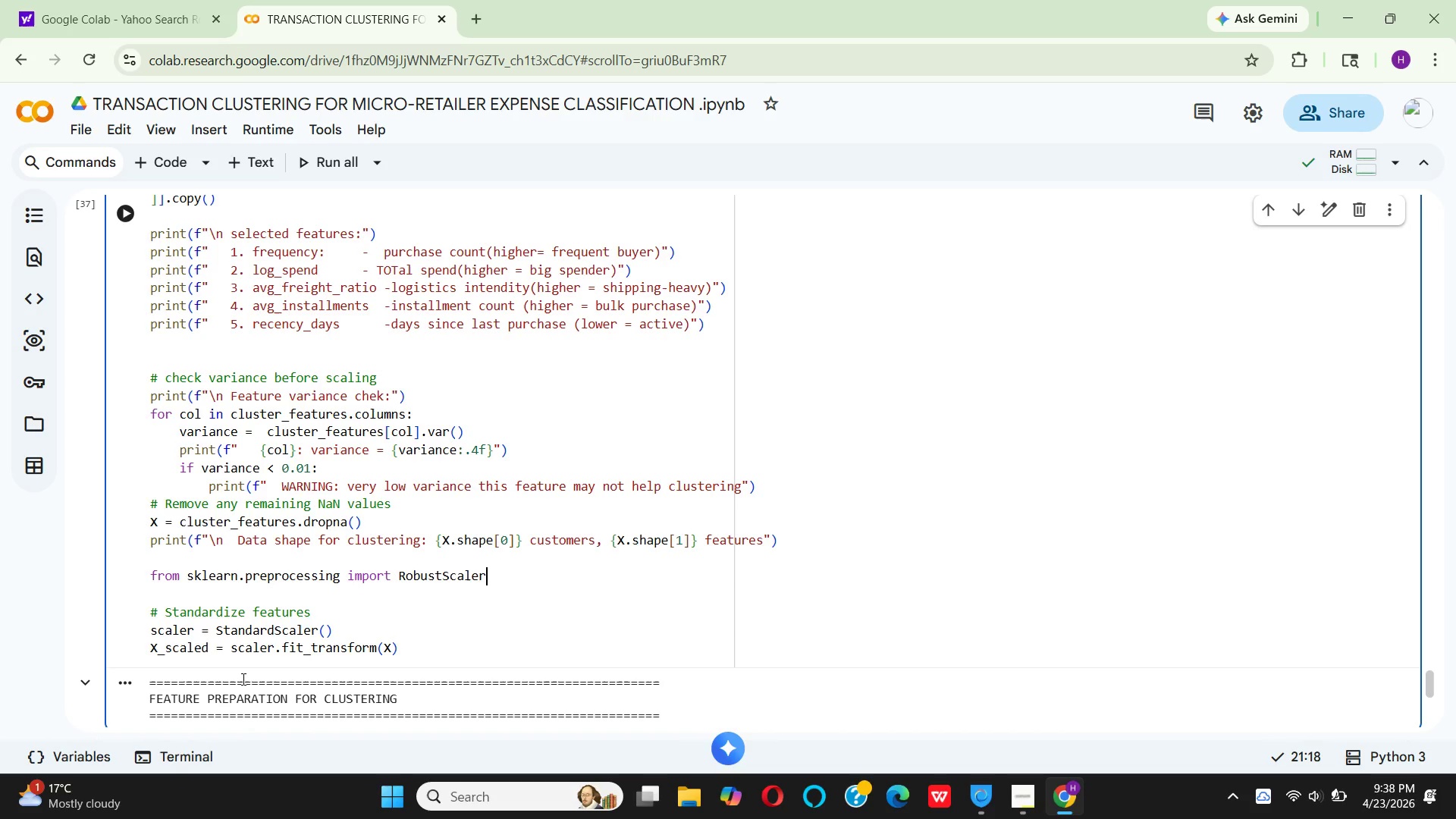 
left_click_drag(start_coordinate=[321, 633], to_coordinate=[212, 631])
 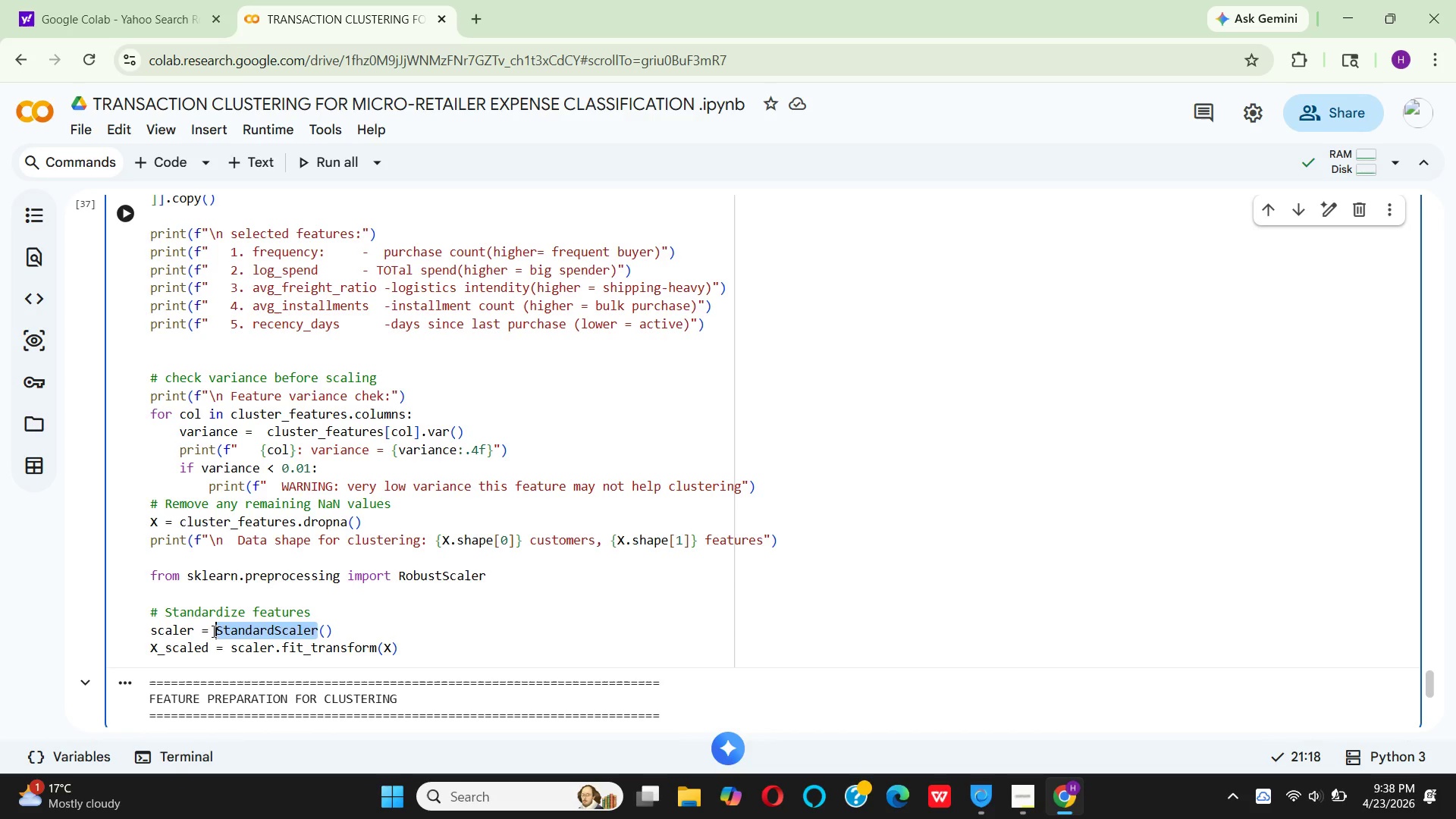 
key(Backspace)
key(Backspace)
type(Robu)
 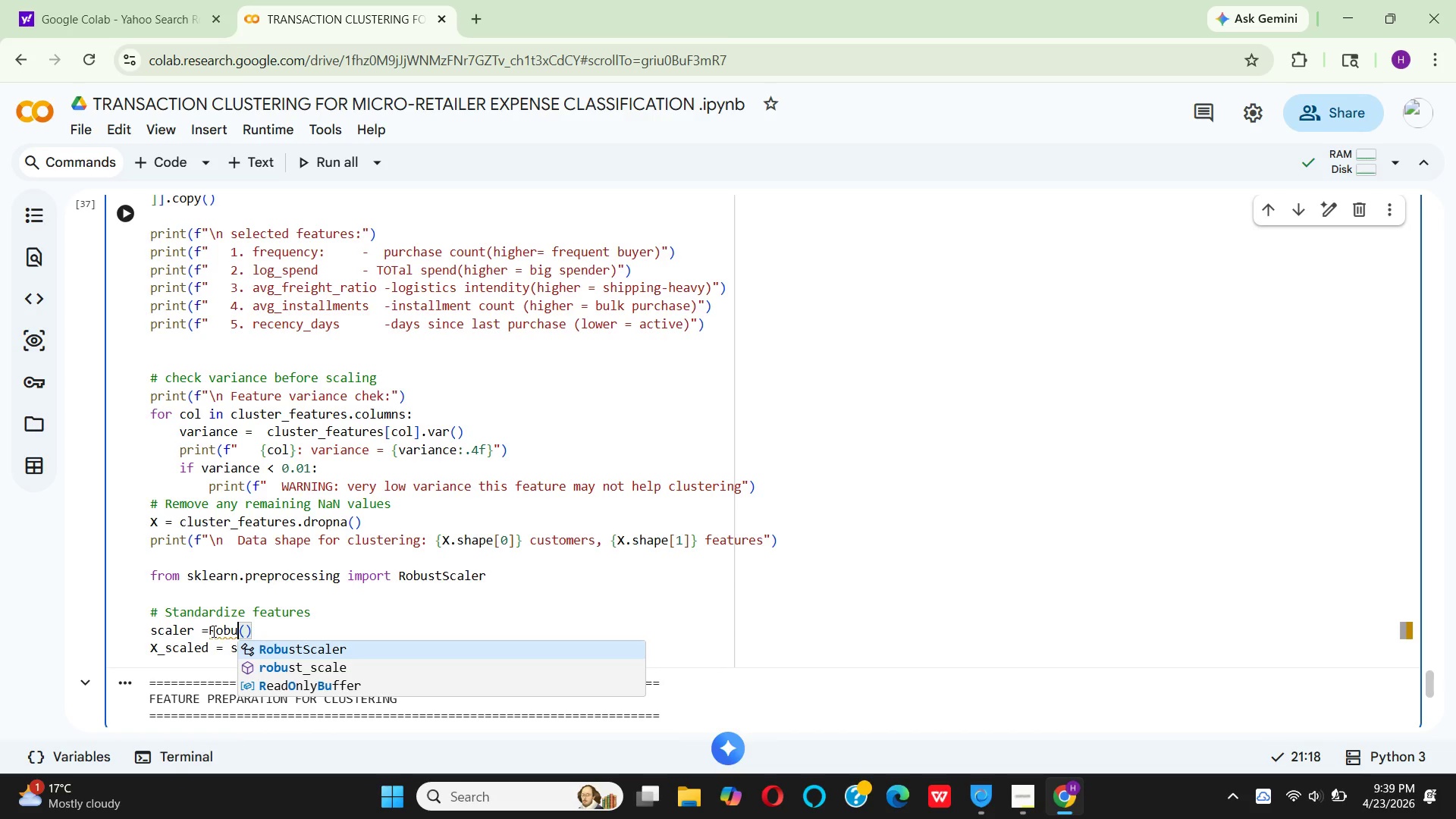 
key(Enter)
 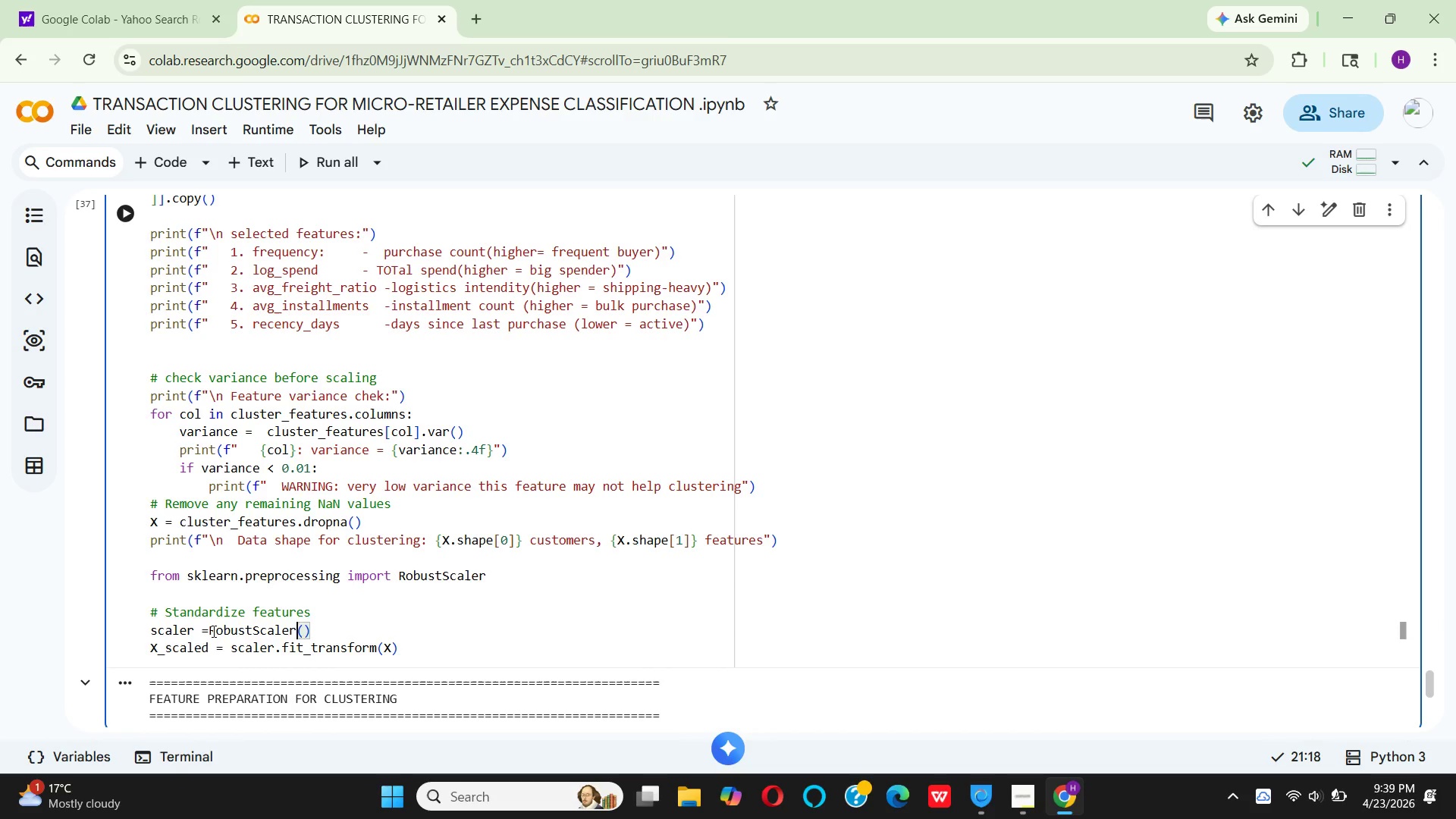 
hold_key(key=ArrowLeft, duration=0.72)
 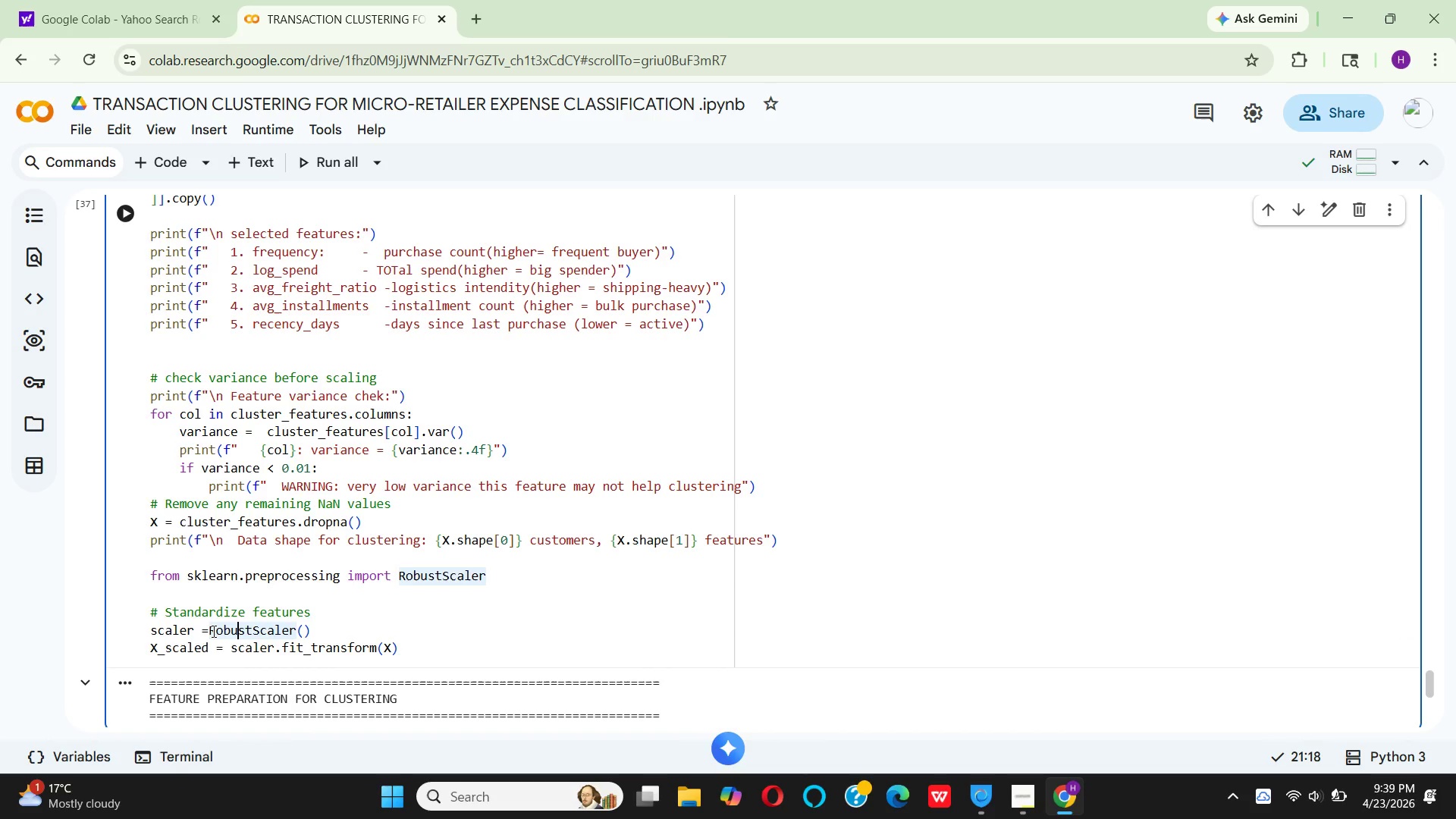 
key(ArrowLeft)
 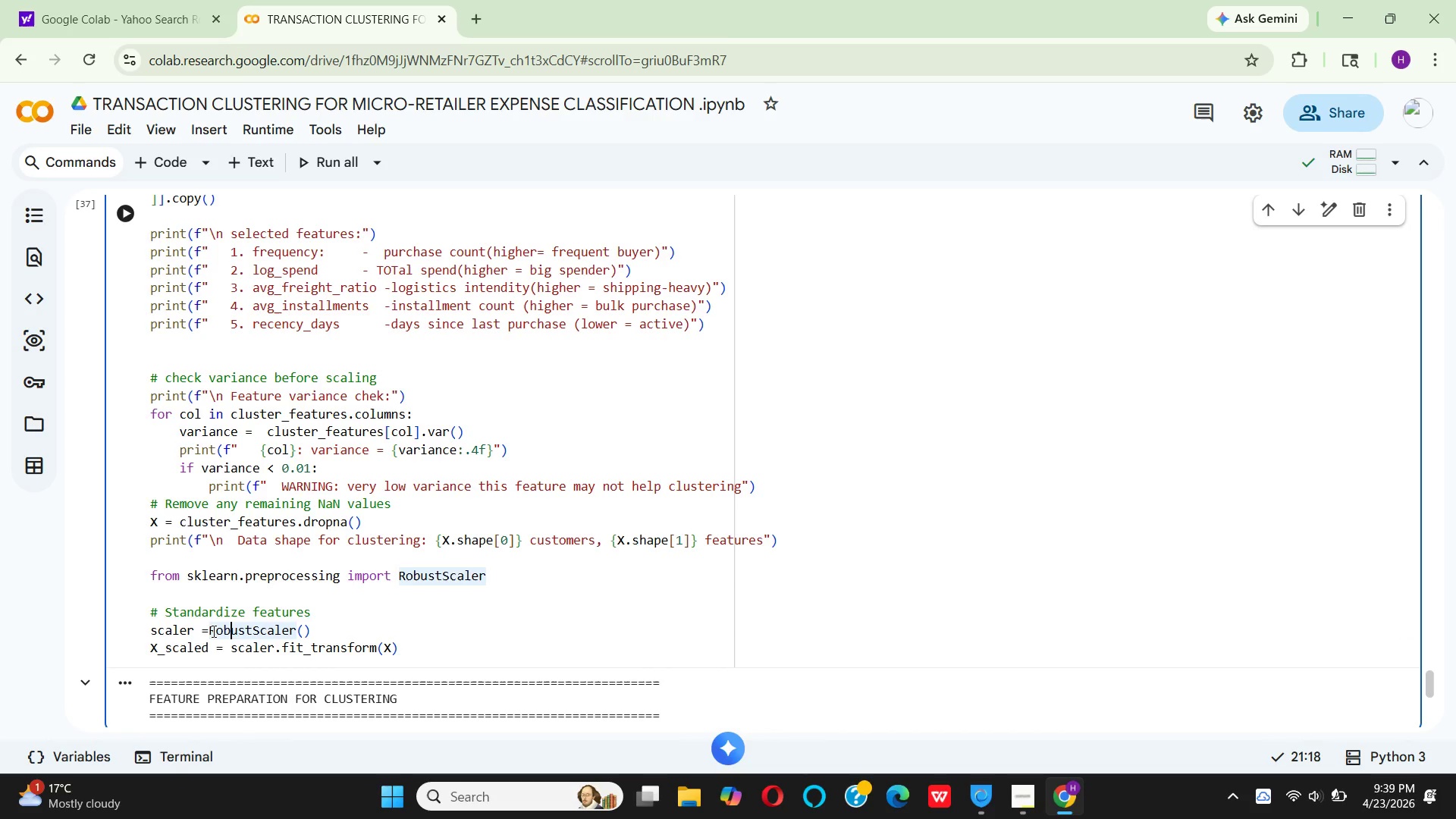 
key(ArrowLeft)
 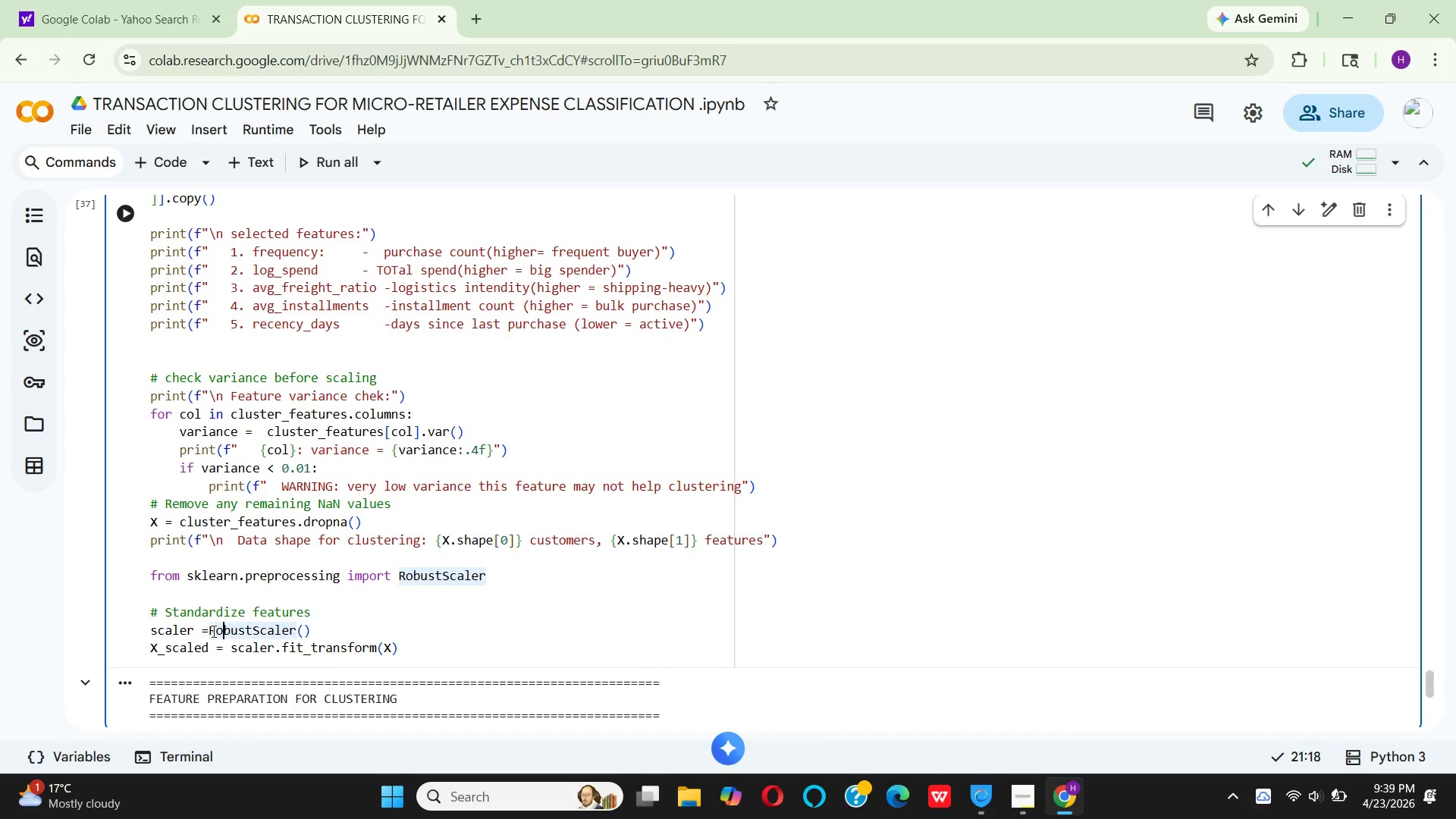 
key(ArrowLeft)
 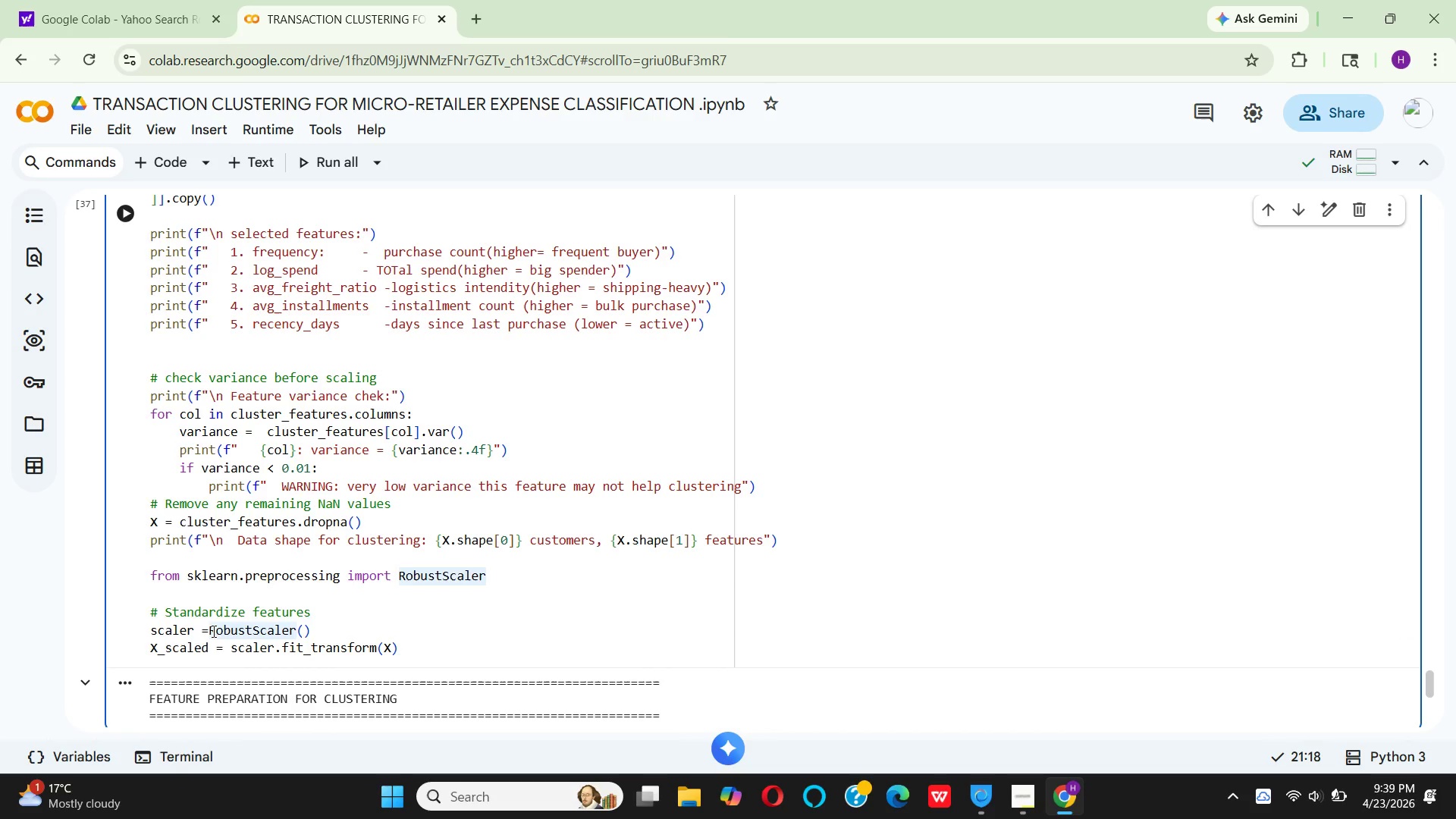 
key(ArrowLeft)
 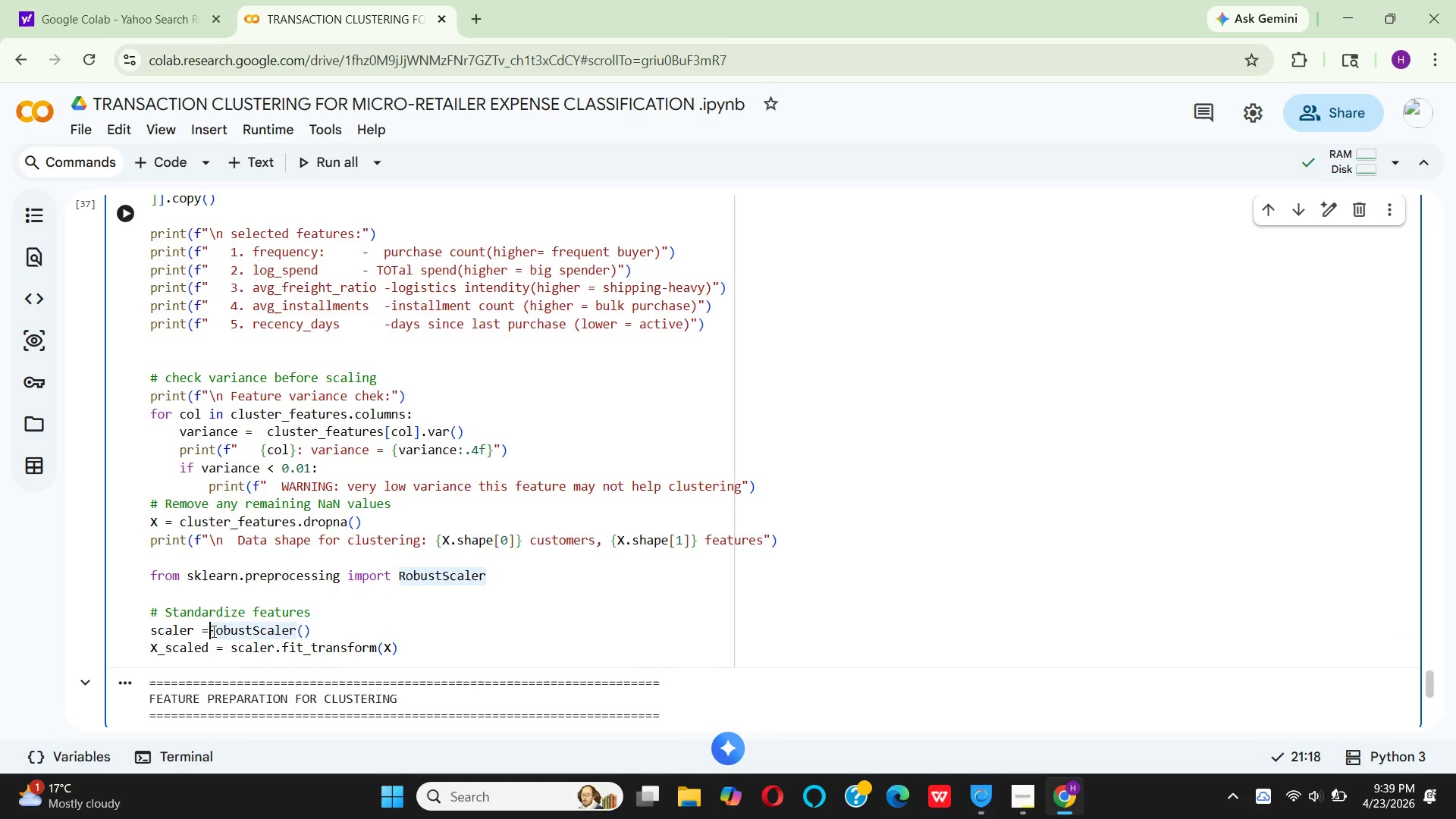 
key(ArrowLeft)
 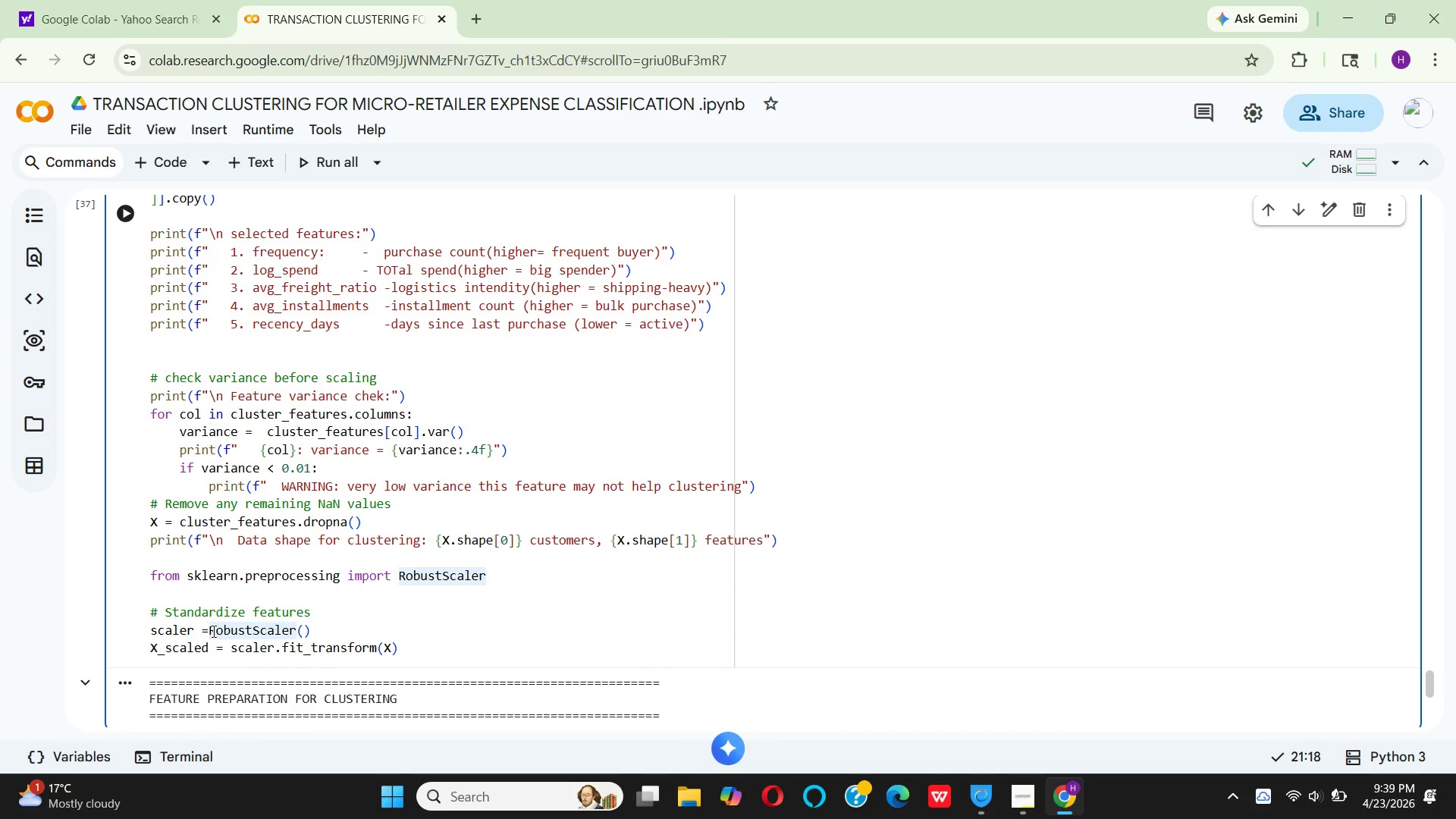 
key(Space)
 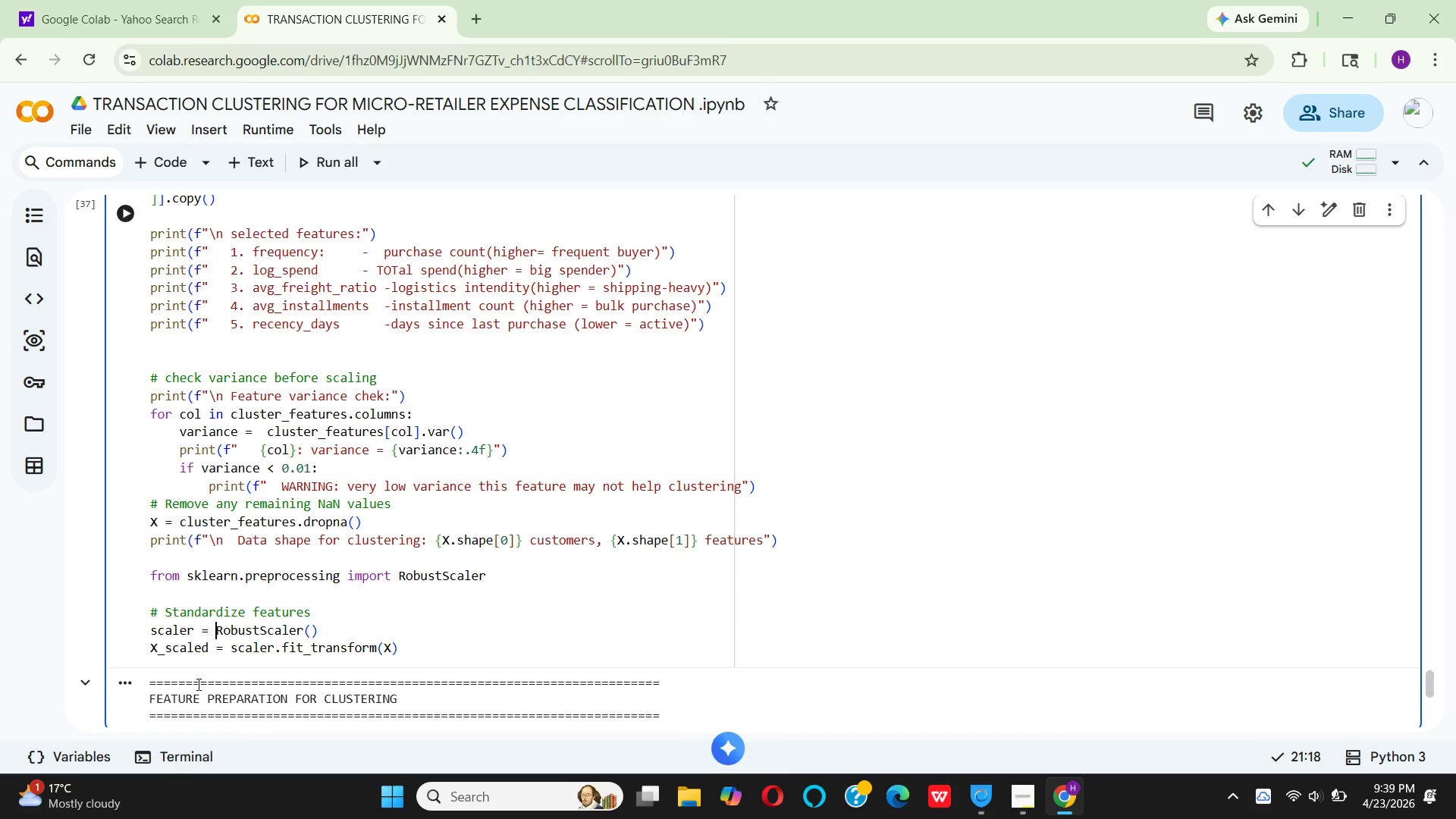 
mouse_move([300, 651])
 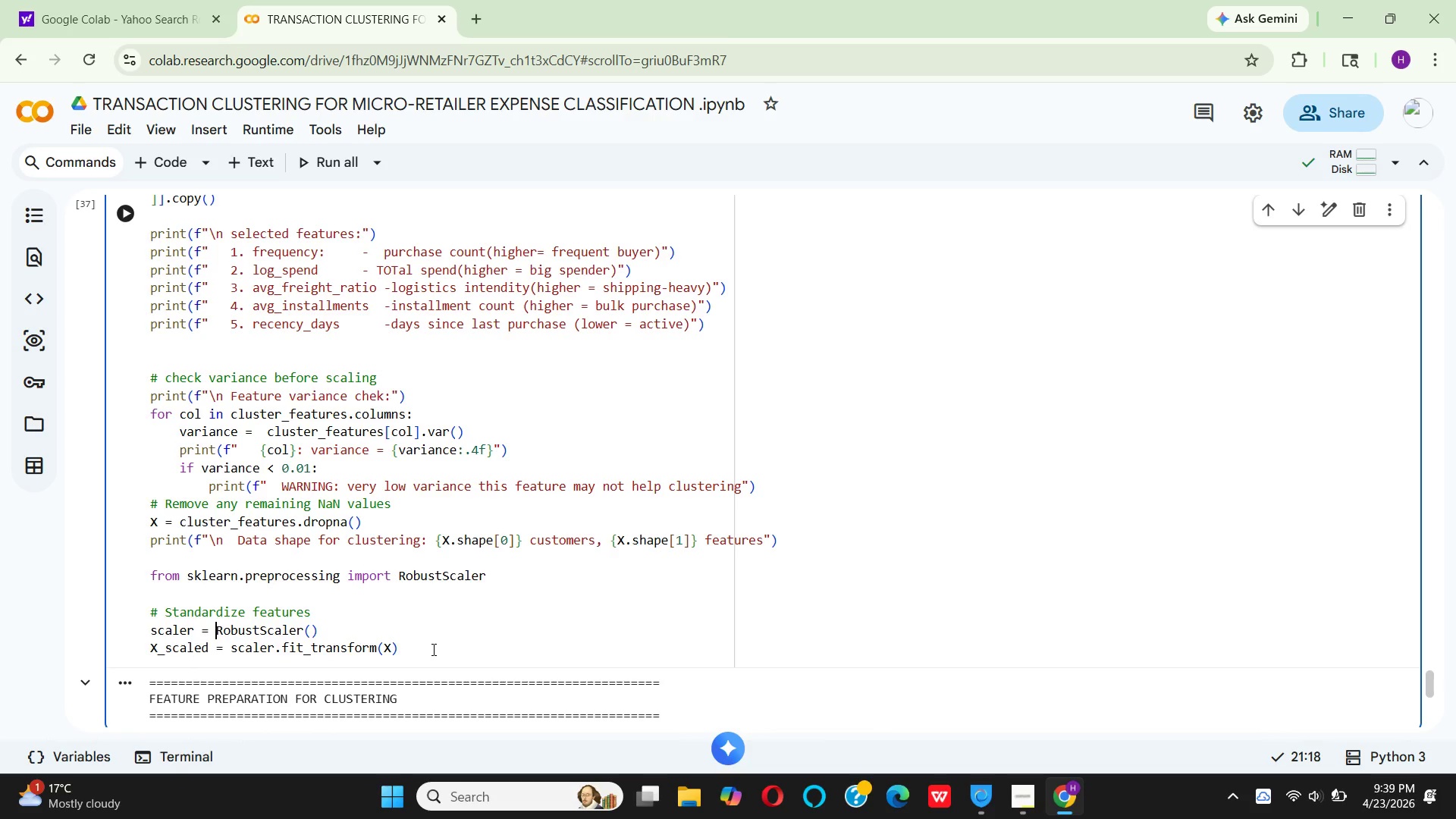 
left_click([432, 649])
 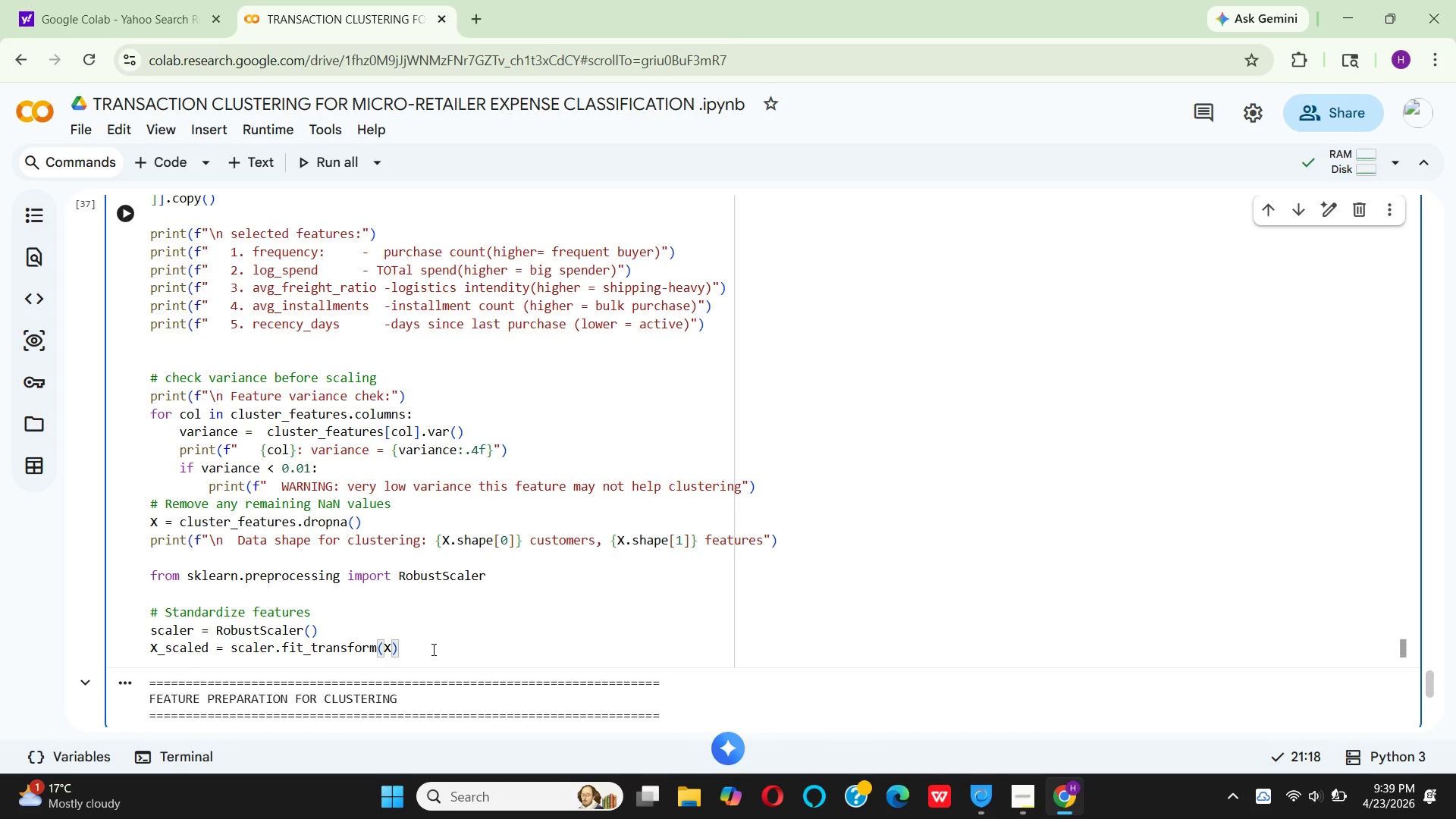 
key(Enter)
 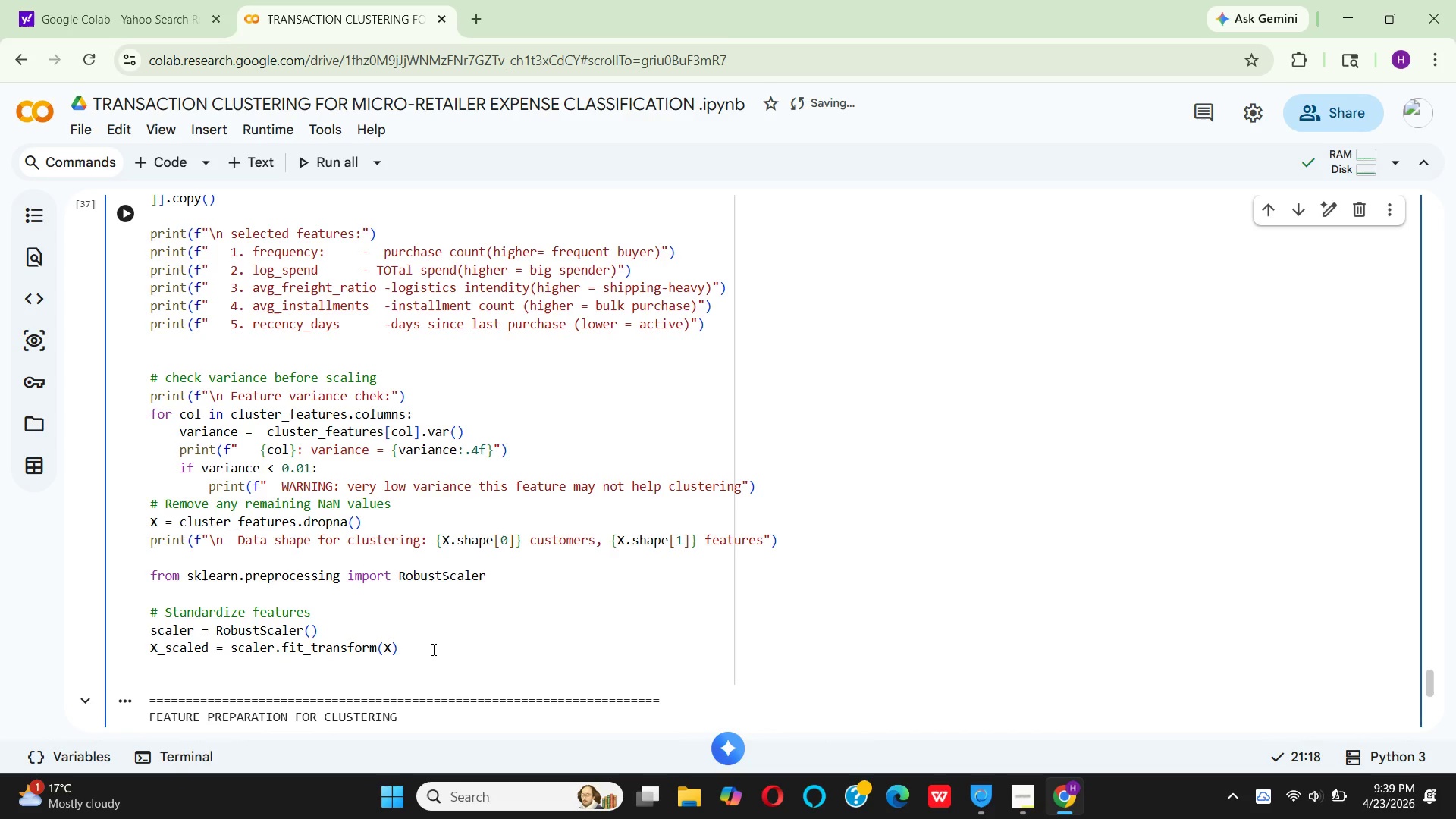 
key(X)
 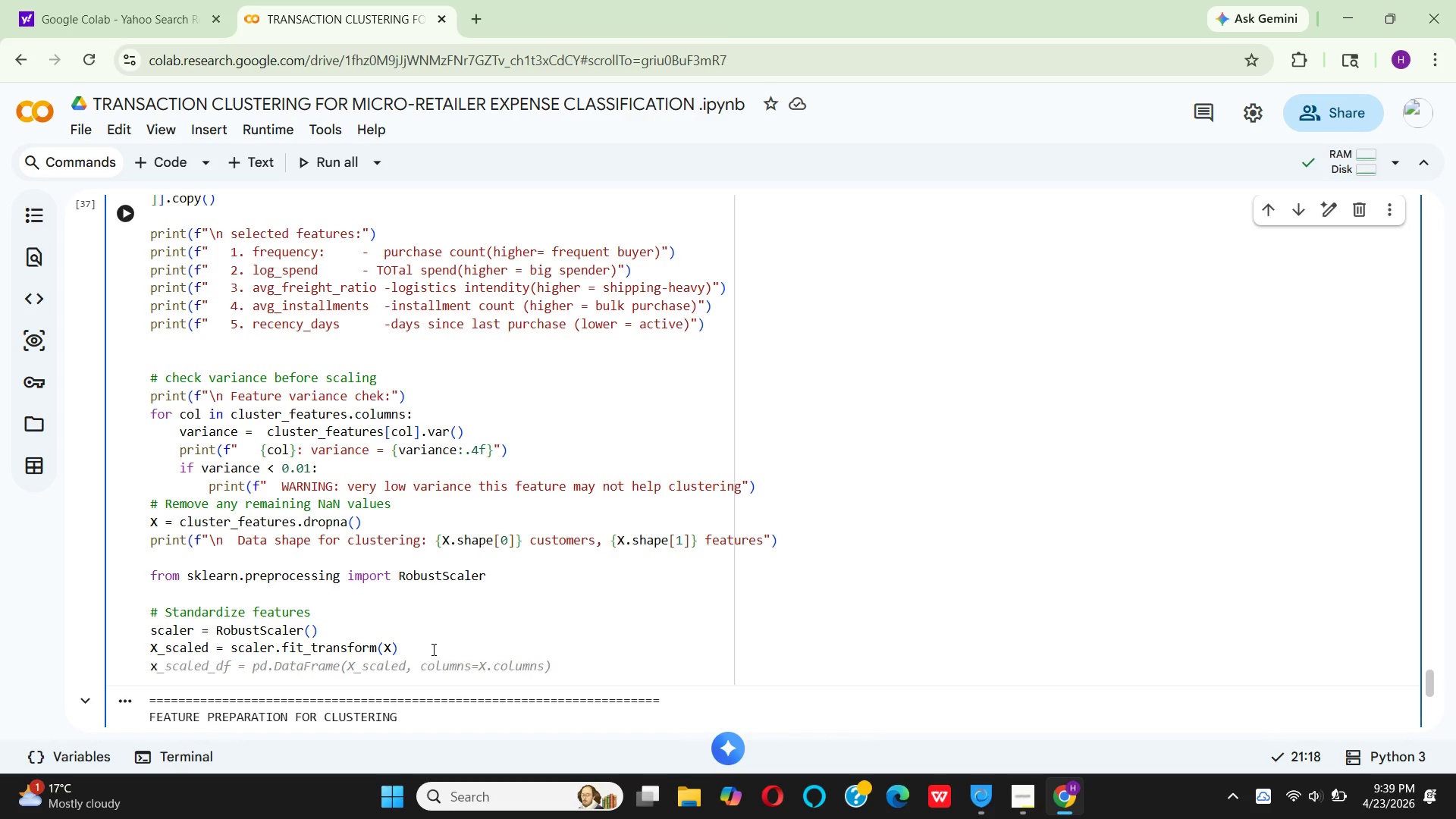 
key(Backspace)
 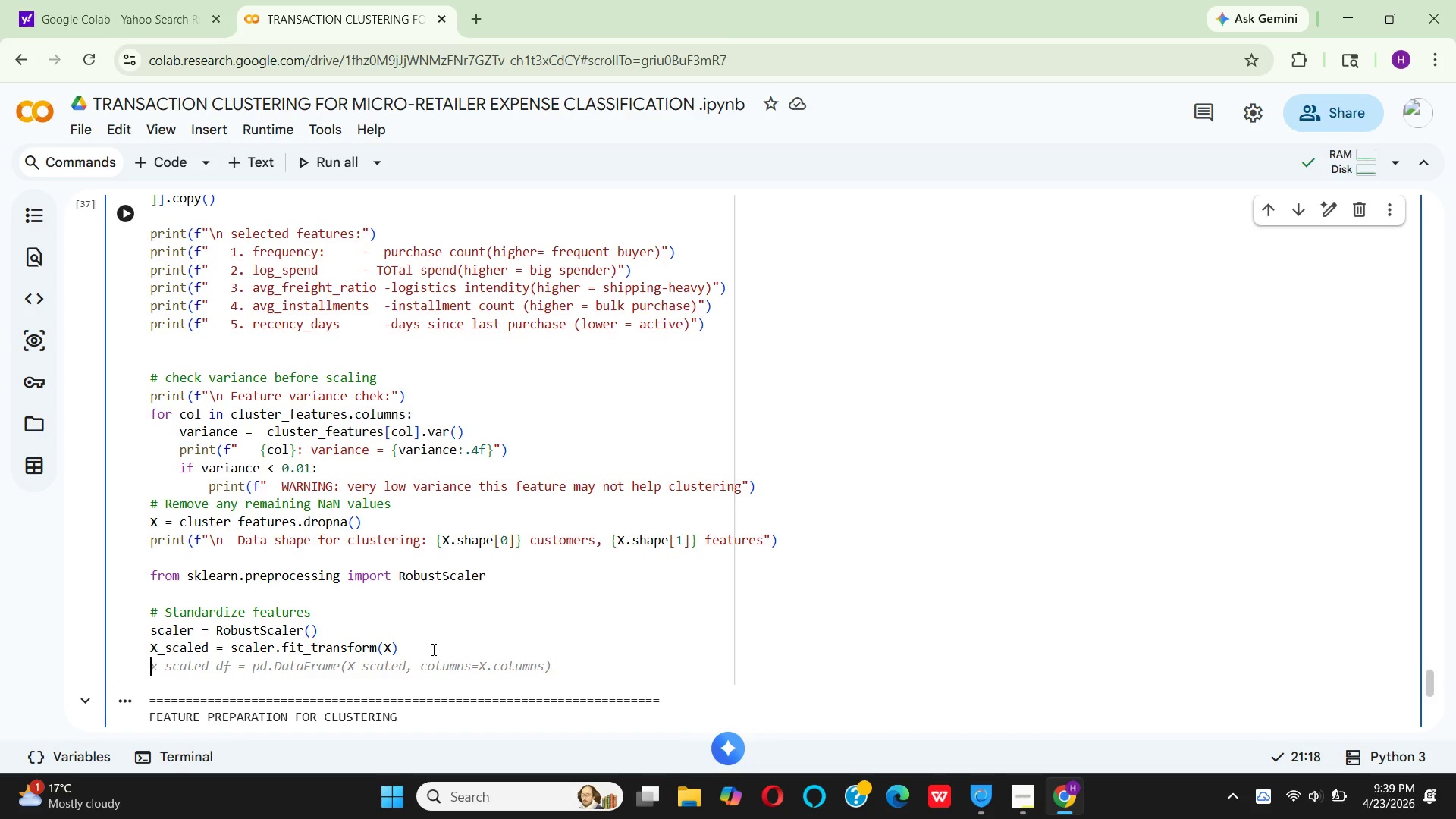 
key(CapsLock)
 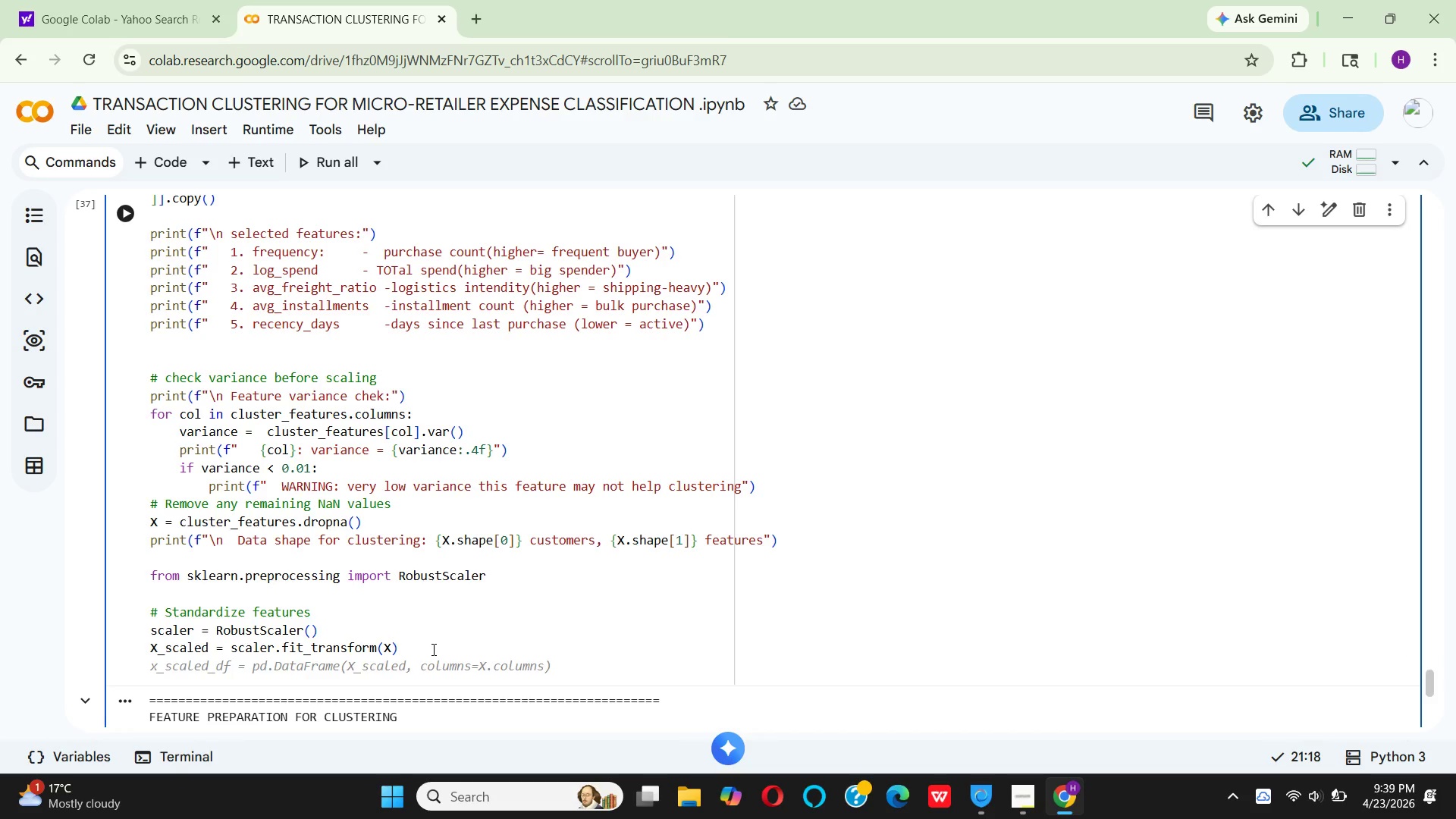 
key(X)
 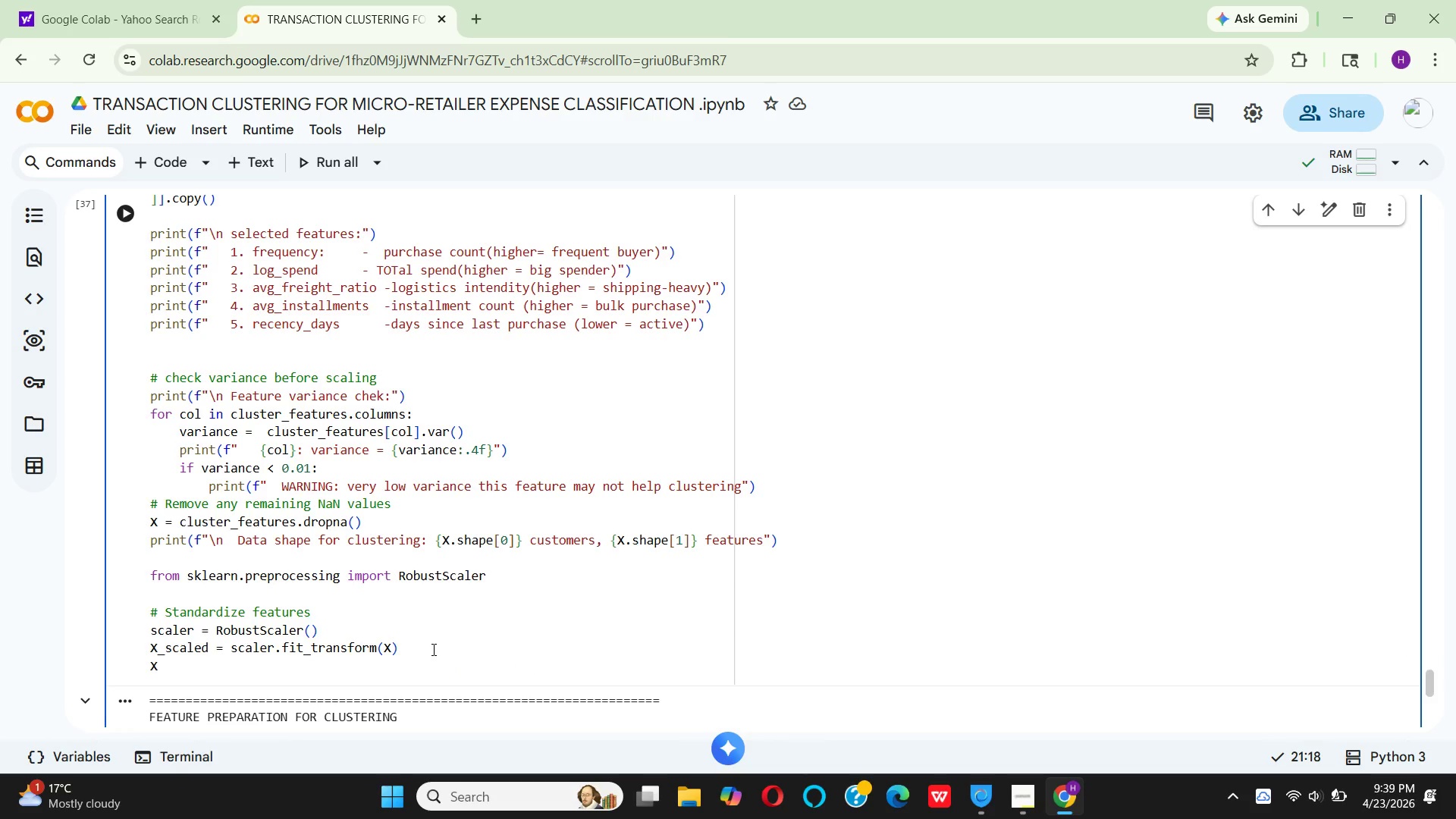 
key(CapsLock)
 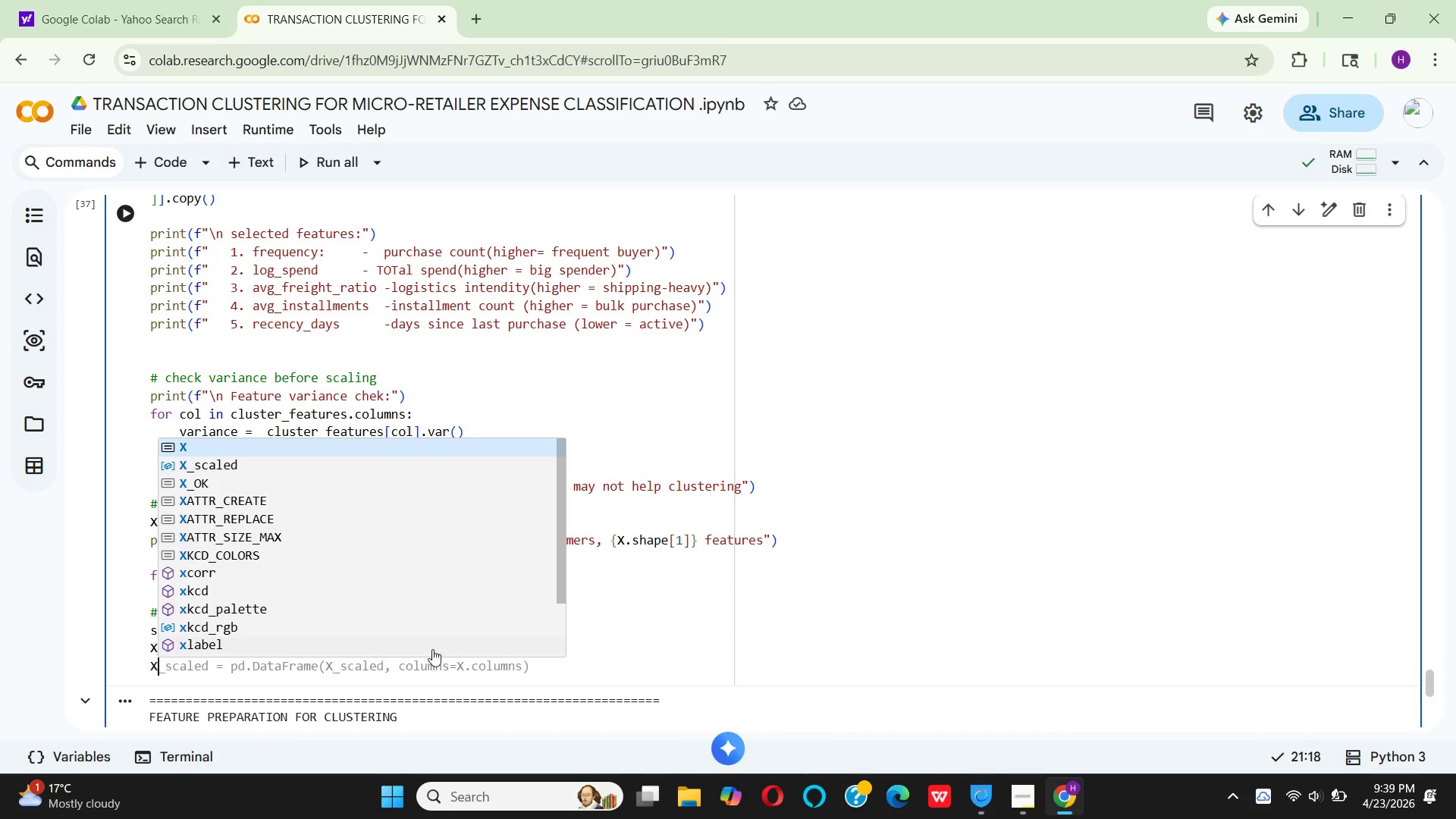 
key(Shift+Minus)
 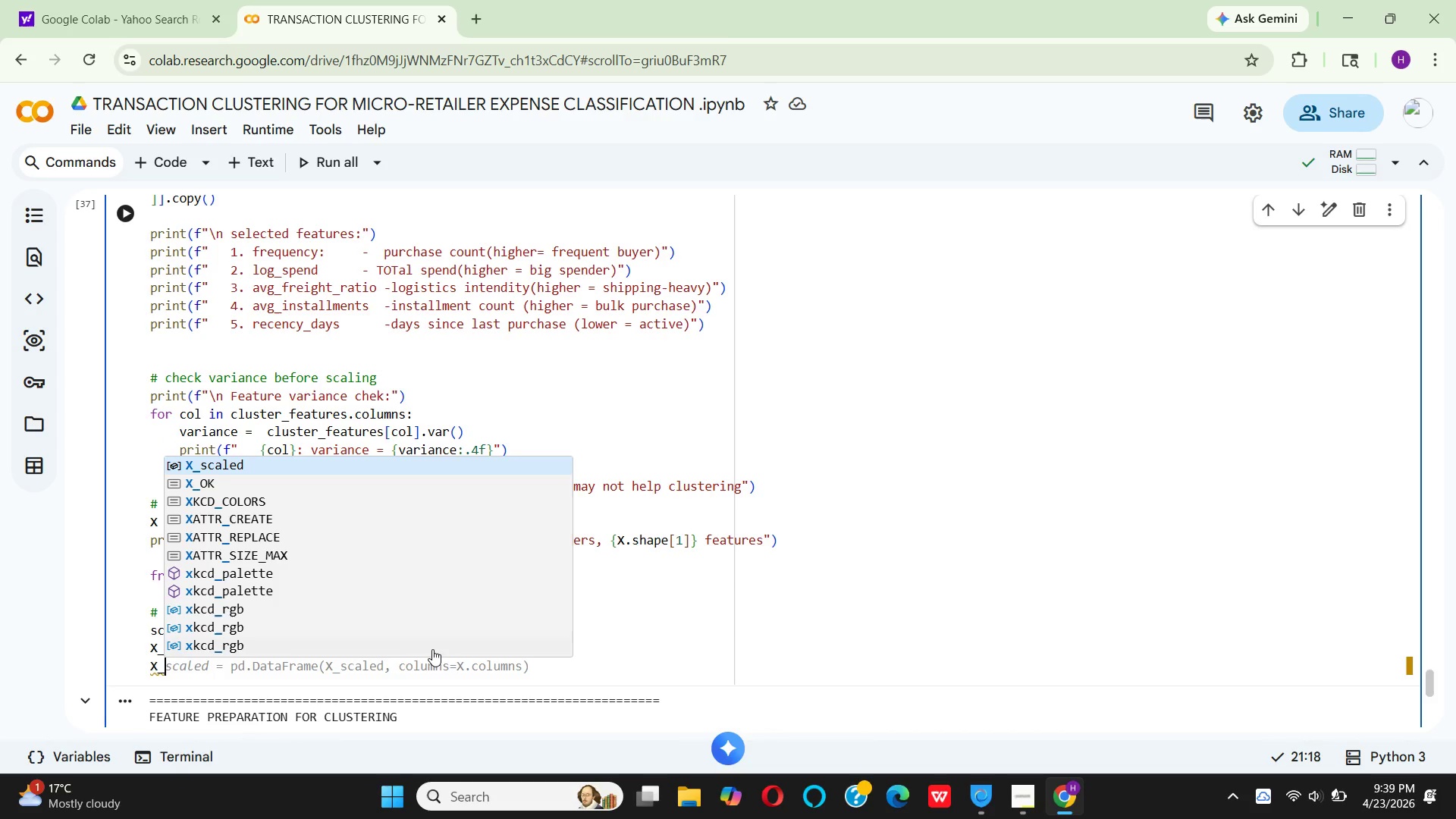 
key(Enter)
 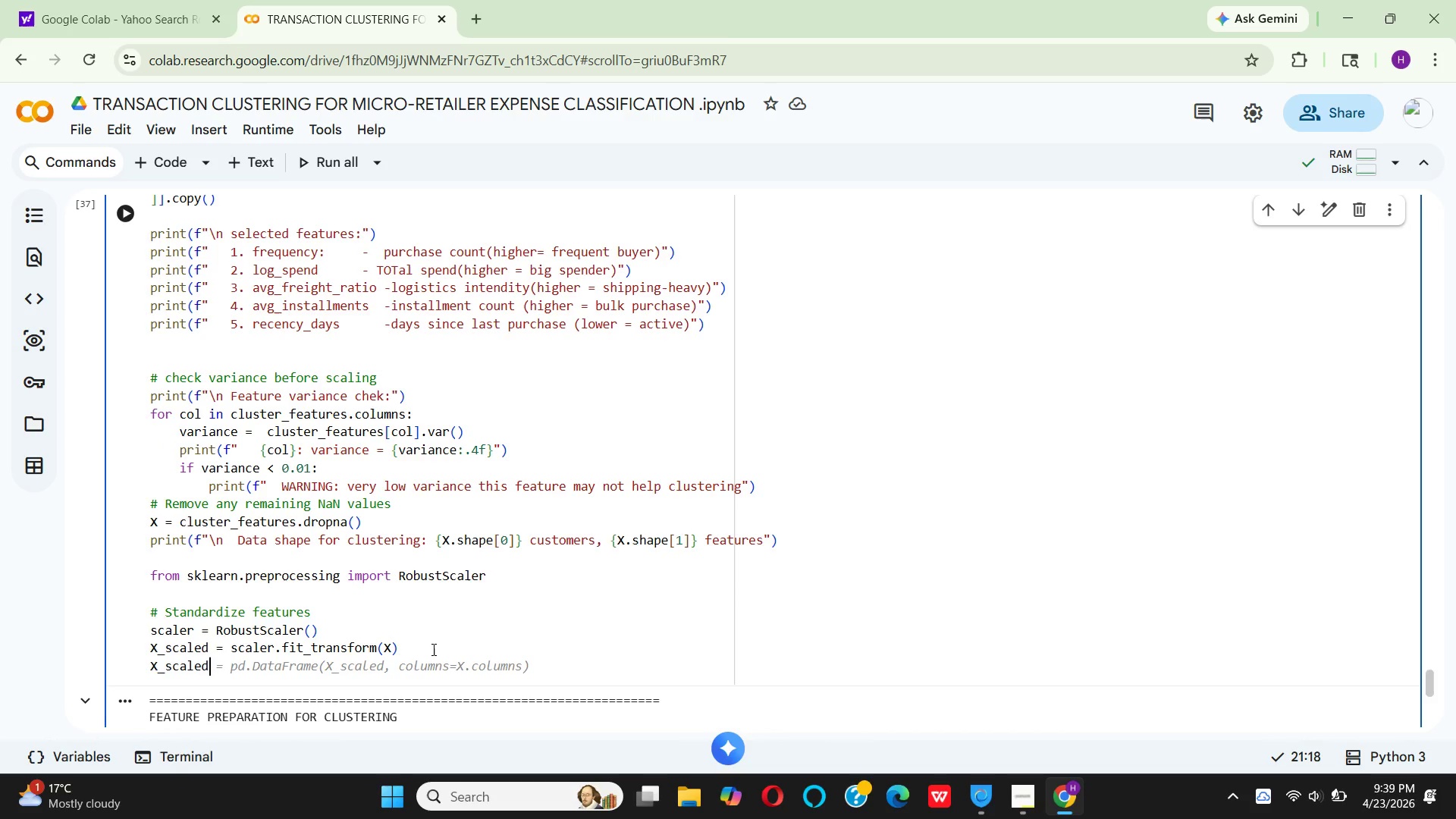 
type( = pd.)
 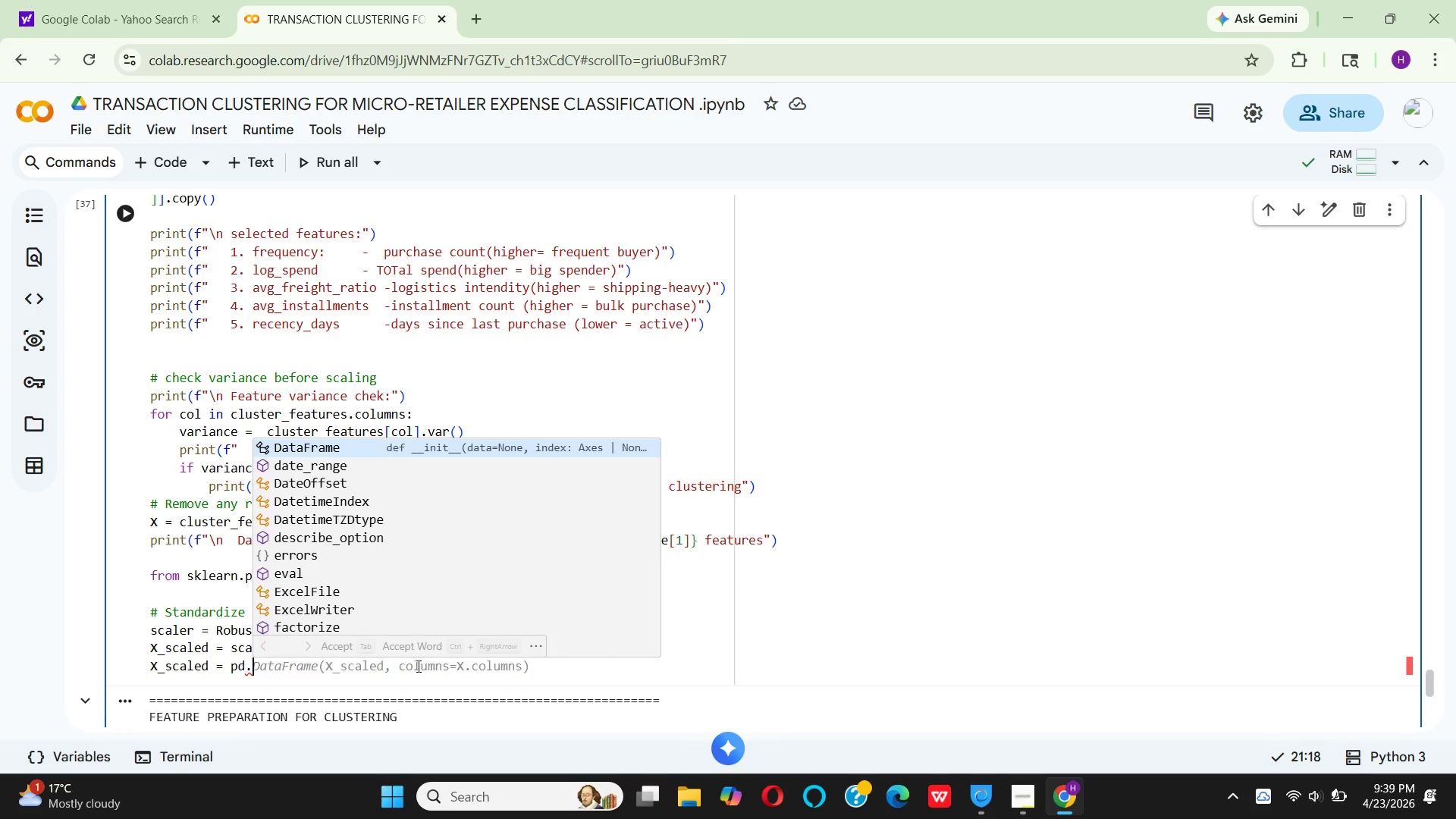 
wait(15.3)
 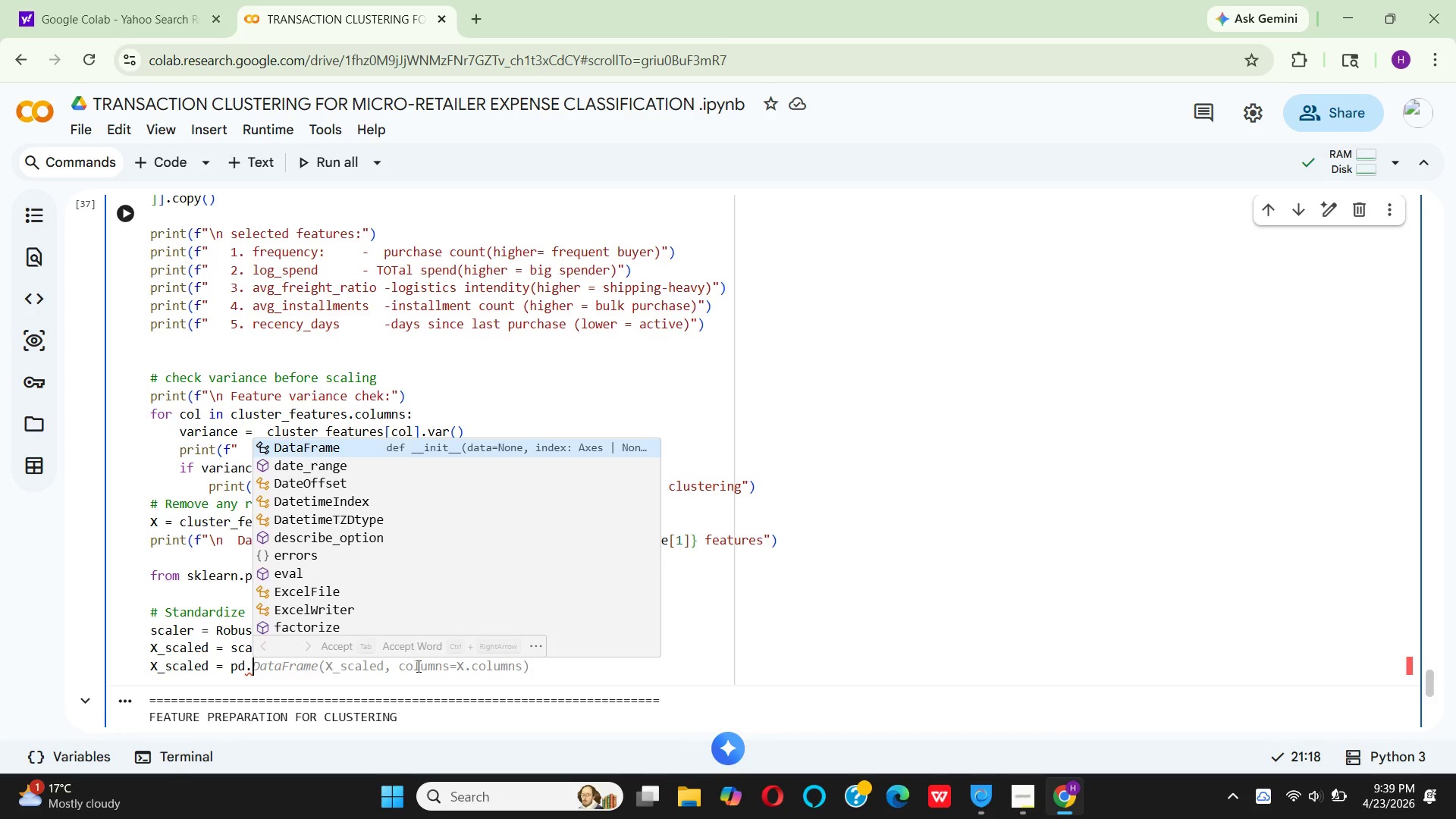 
left_click([322, 448])
 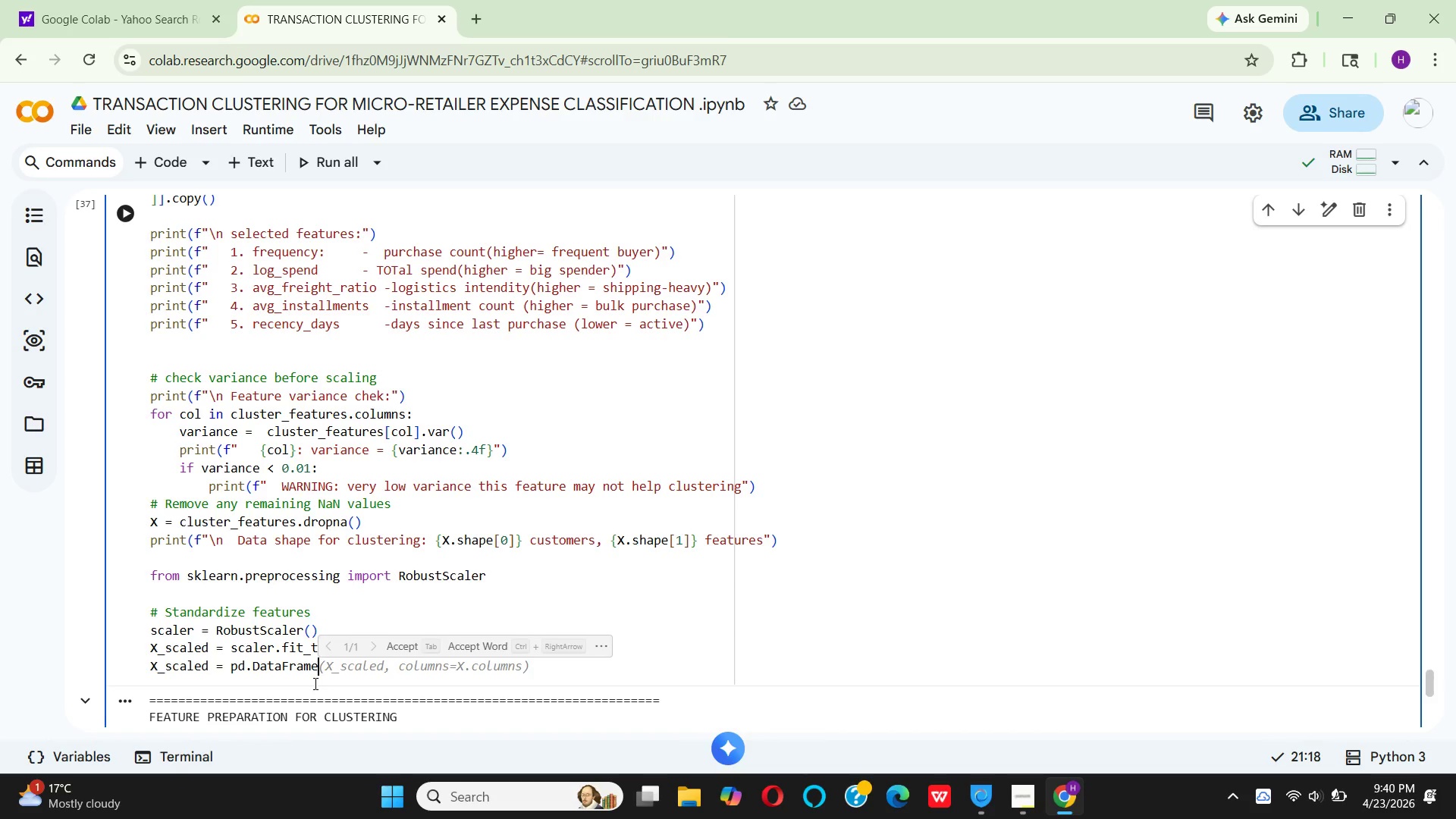 
wait(7.22)
 